 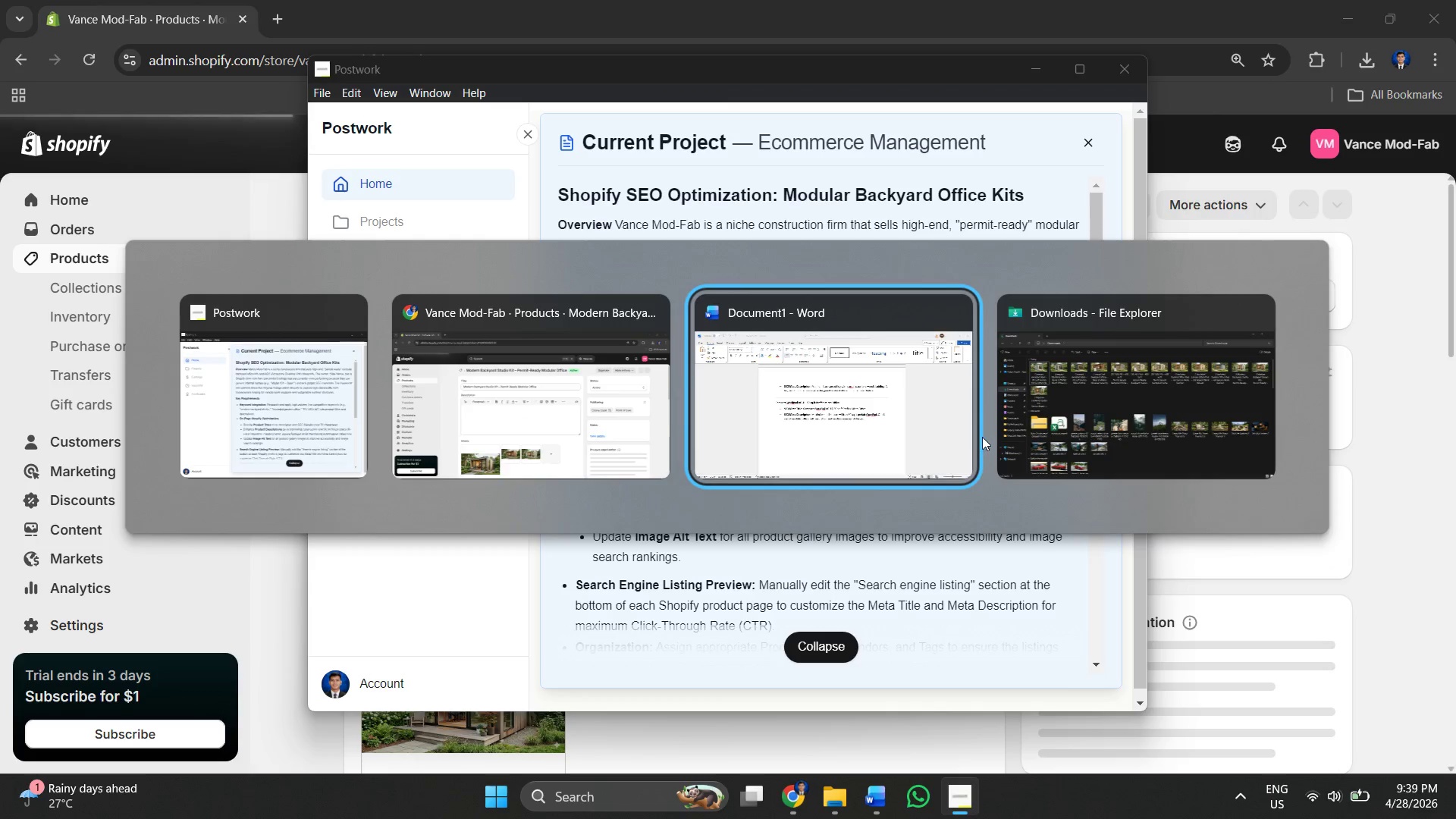 
scroll: coordinate [670, 481], scroll_direction: up, amount: 19.0
 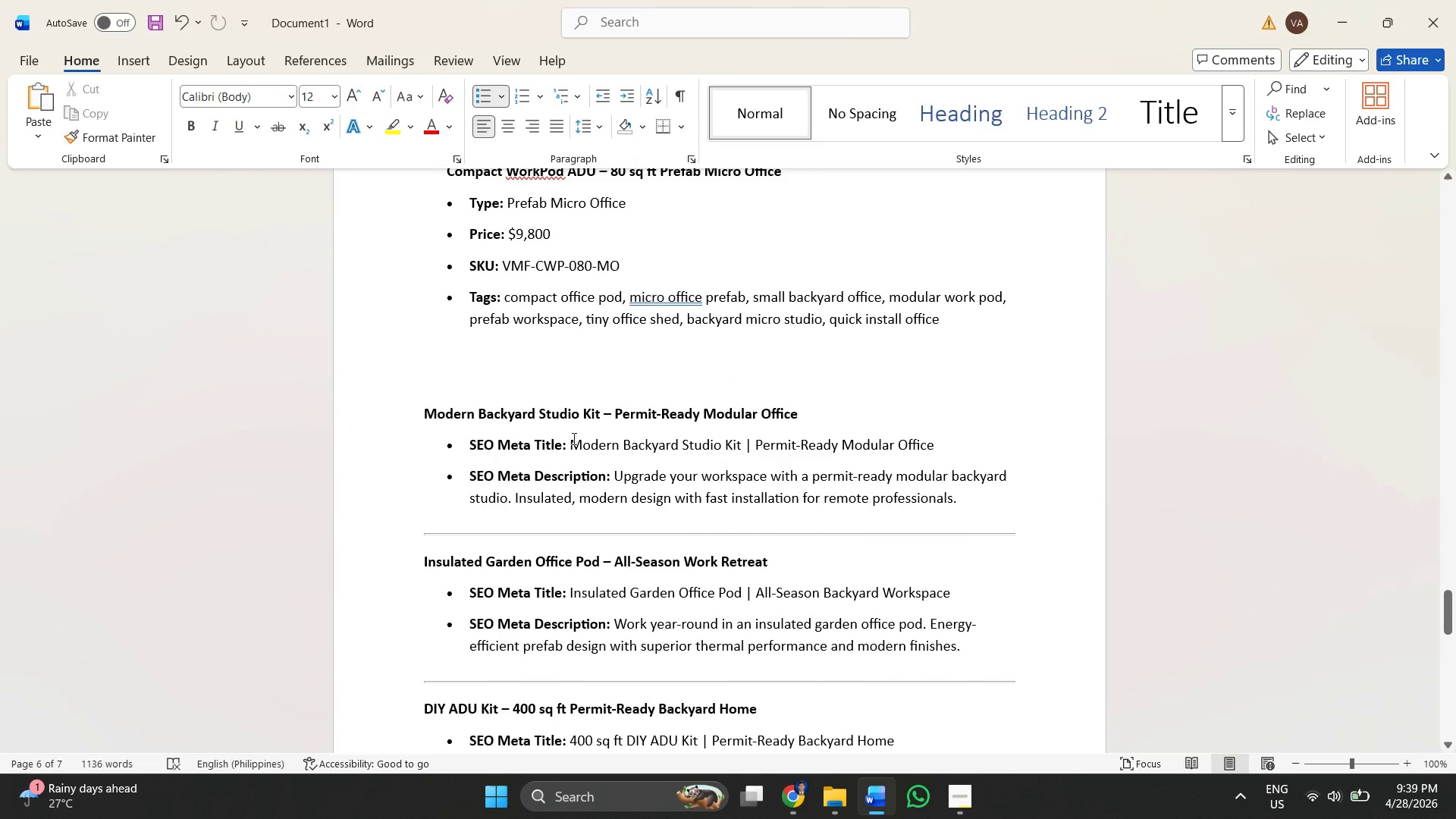 
left_click_drag(start_coordinate=[571, 439], to_coordinate=[931, 441])
 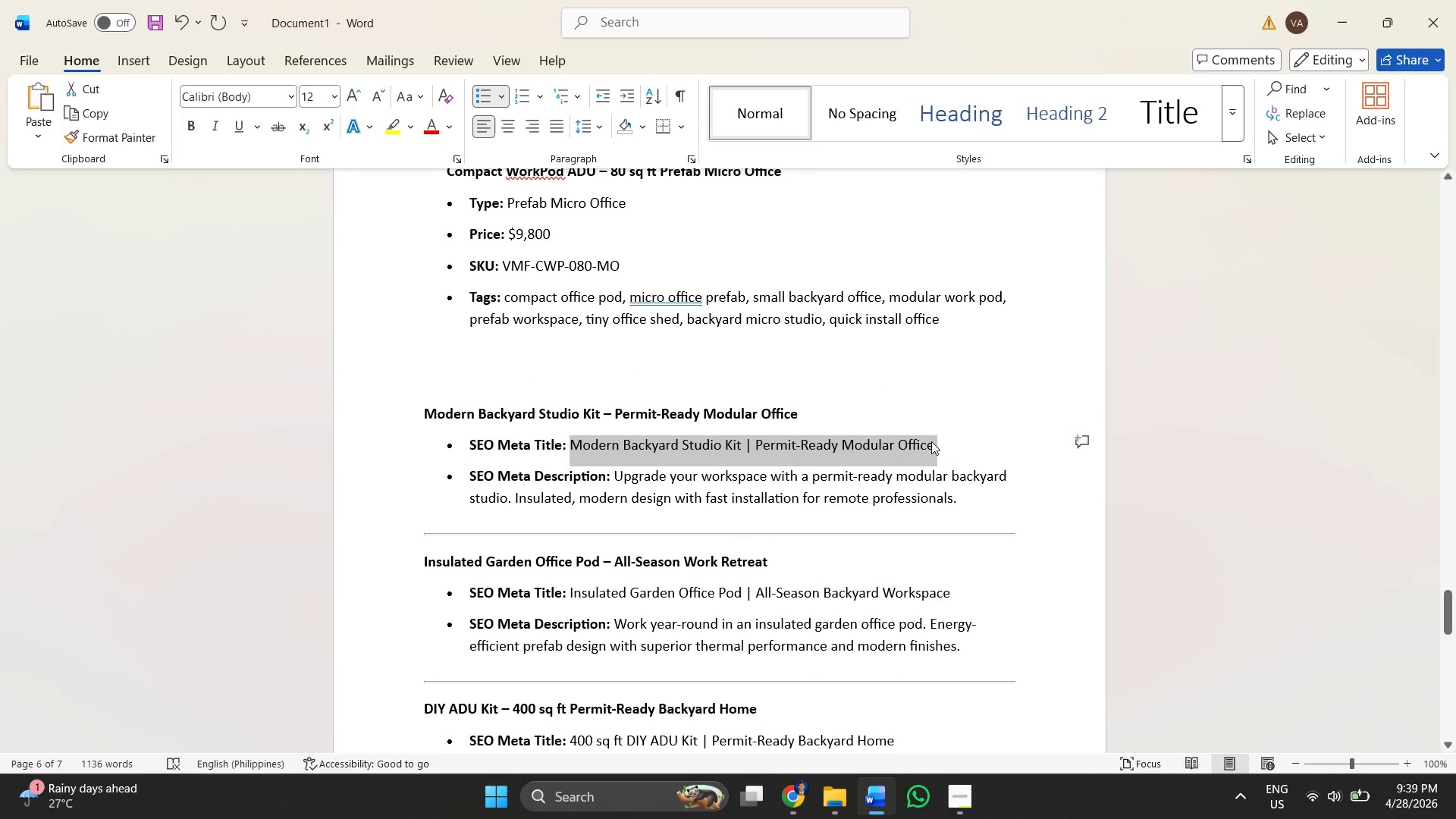 
key(Control+C)
 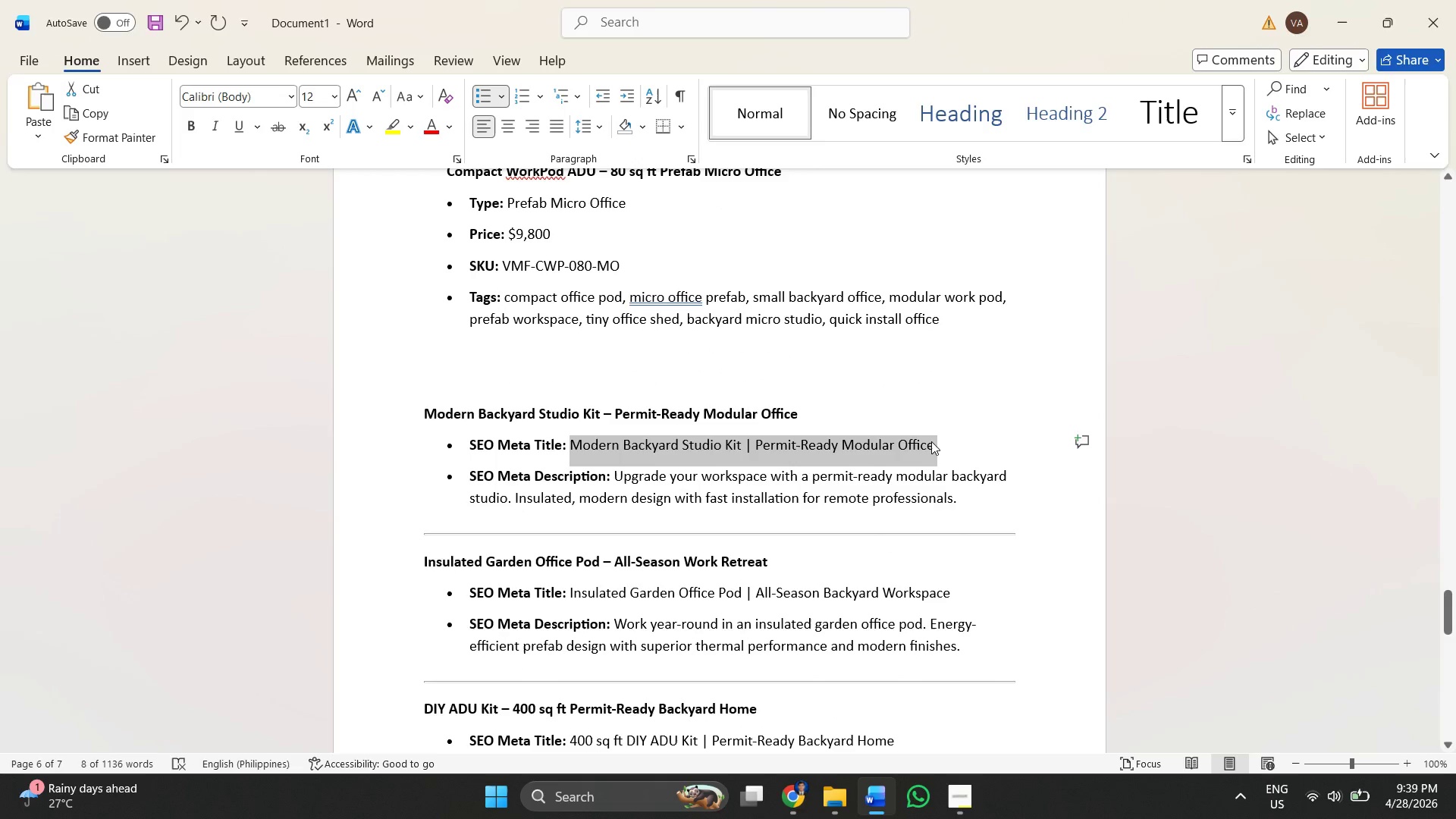 
key(Alt+Tab)
 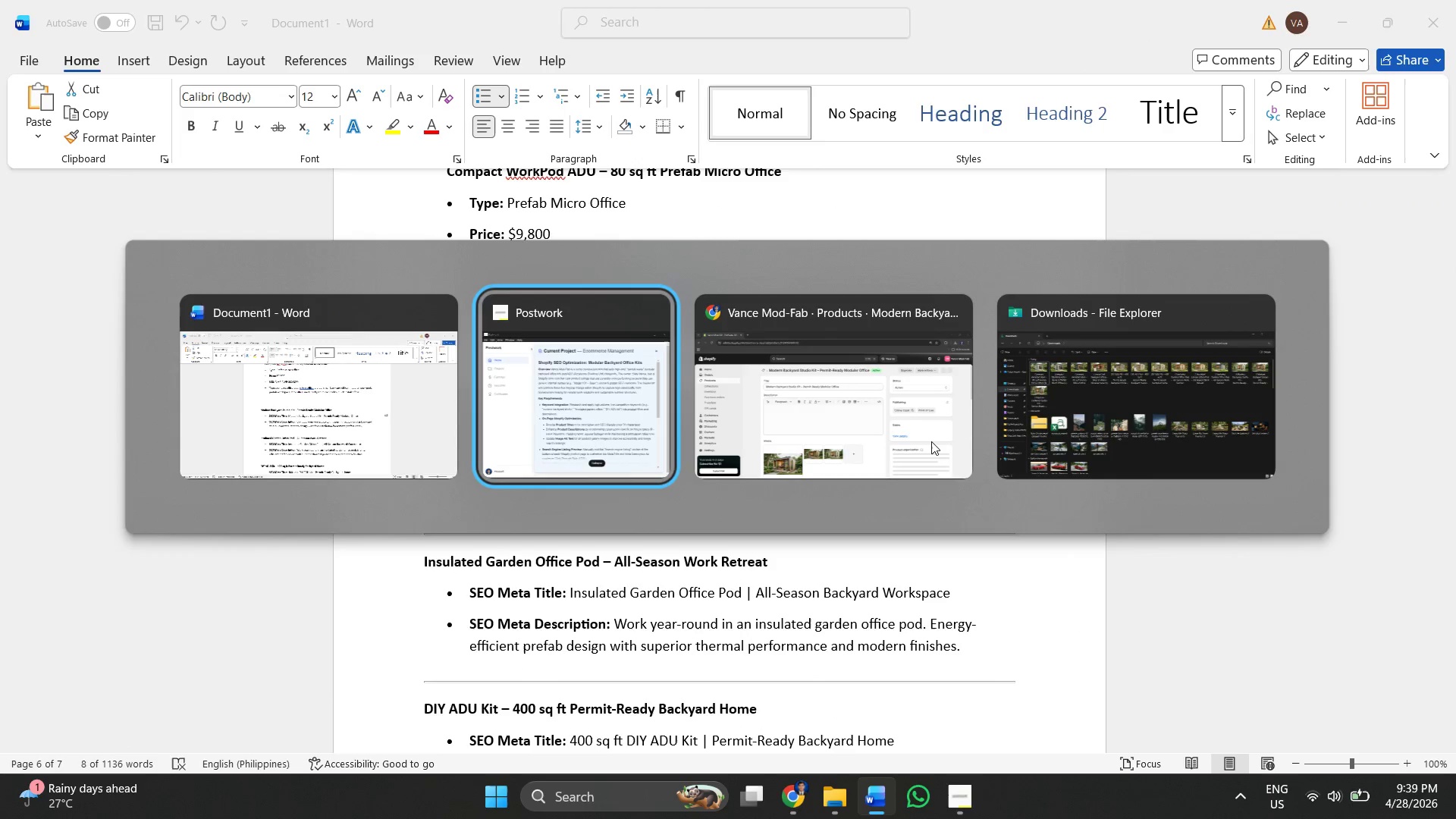 
key(Alt+Tab)
 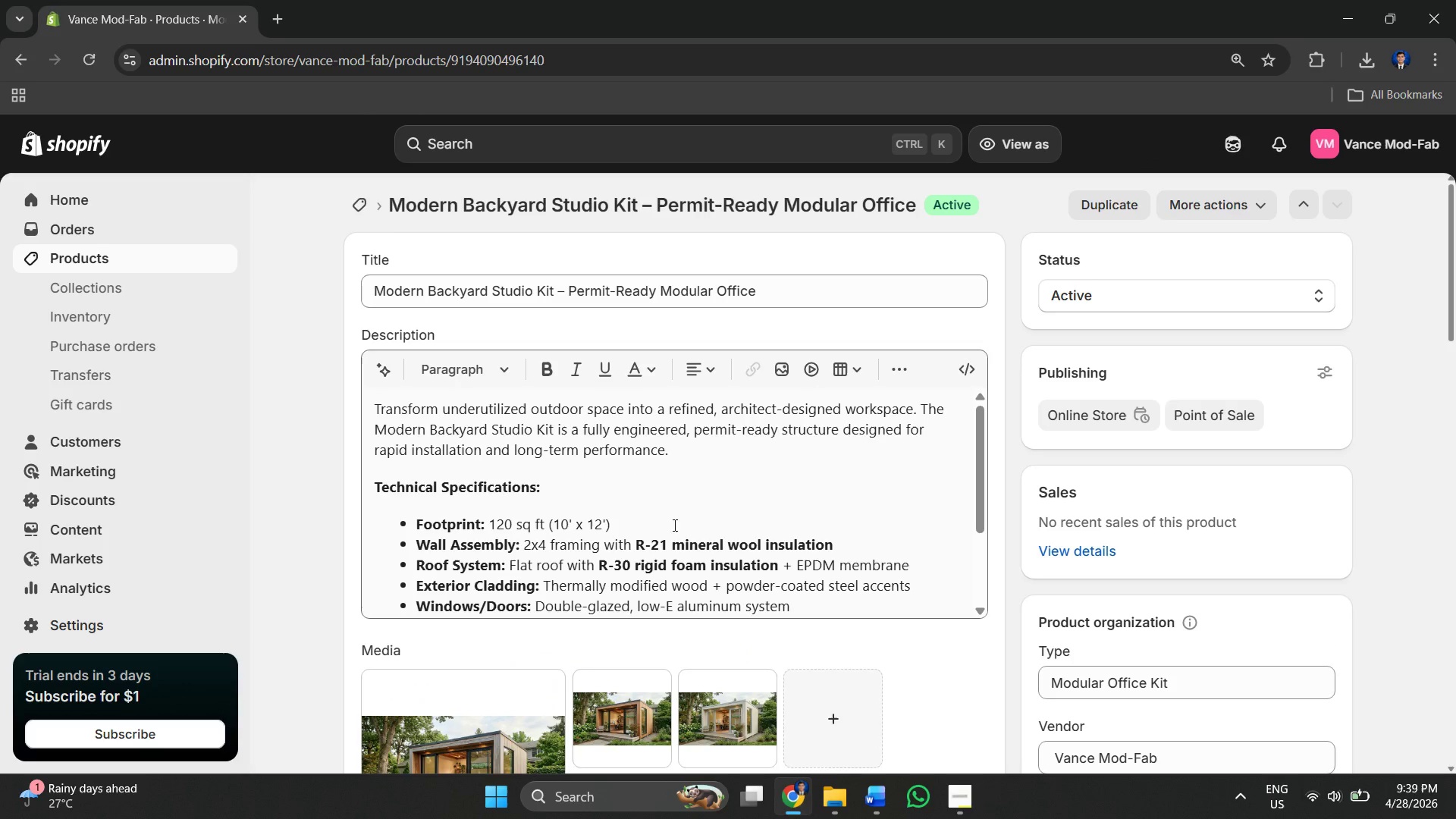 
scroll: coordinate [770, 545], scroll_direction: down, amount: 13.0
 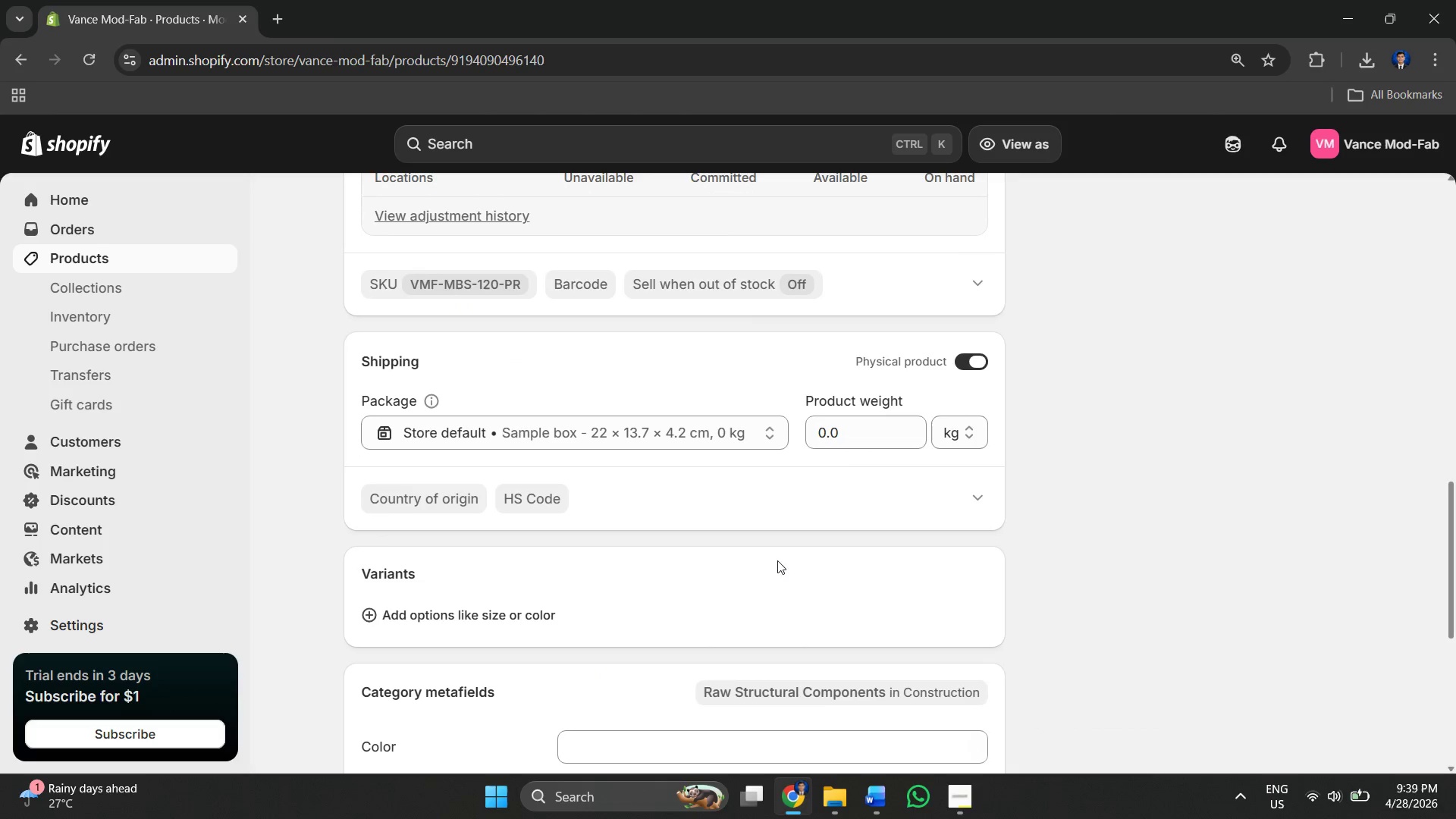 
scroll: coordinate [748, 561], scroll_direction: up, amount: 3.0
 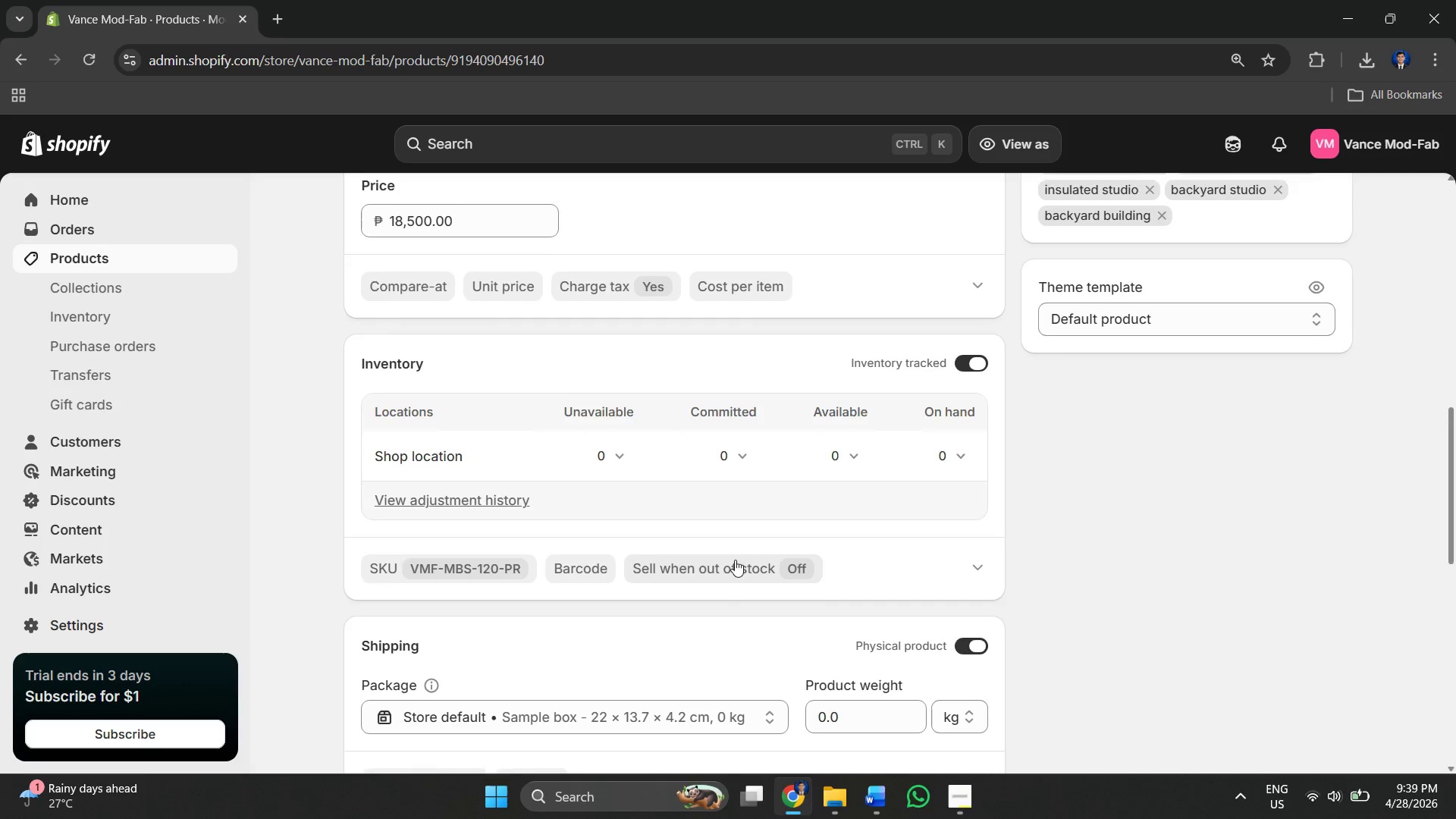 
scroll: coordinate [758, 511], scroll_direction: down, amount: 10.0
 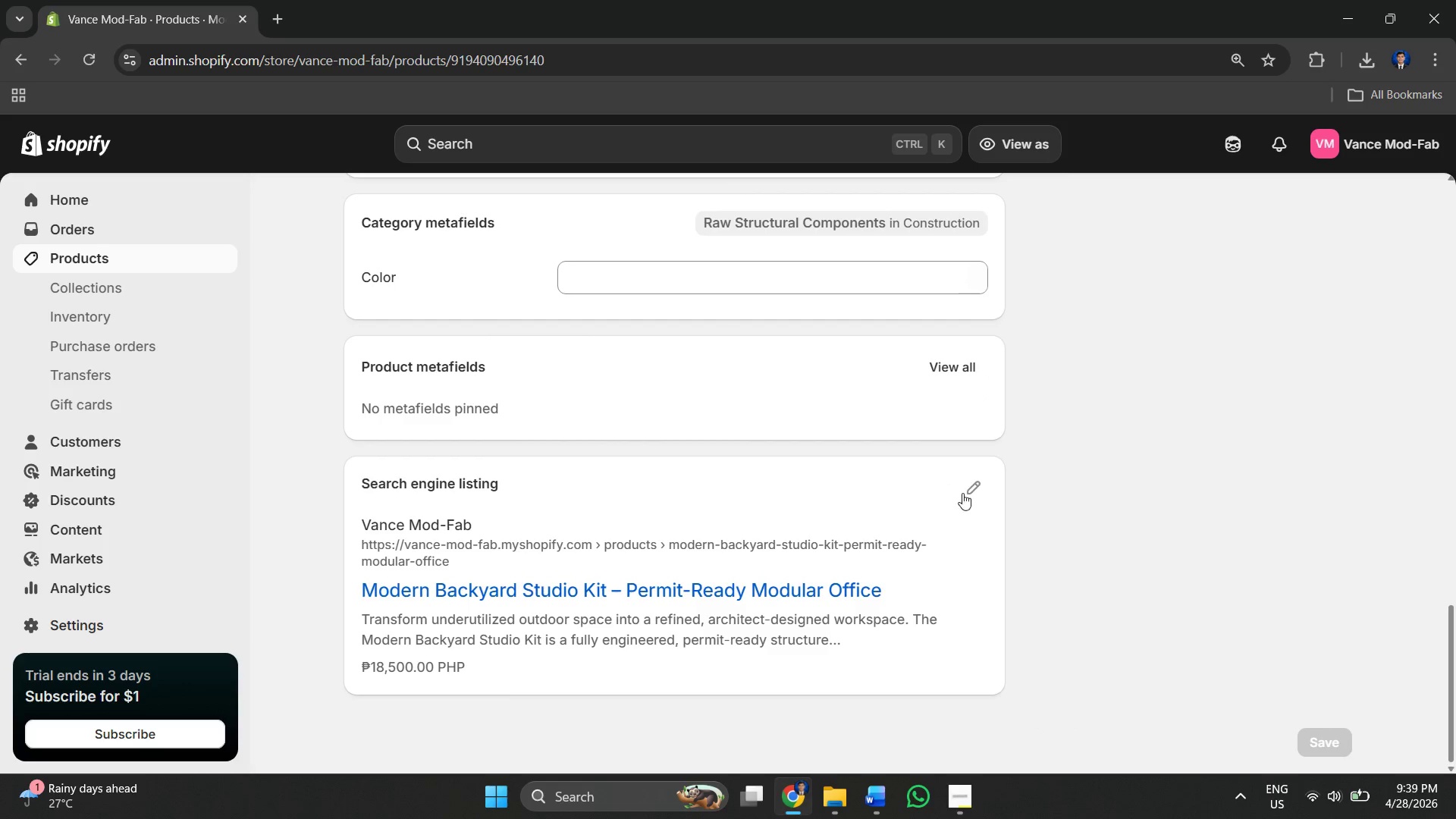 
left_click([966, 496])
 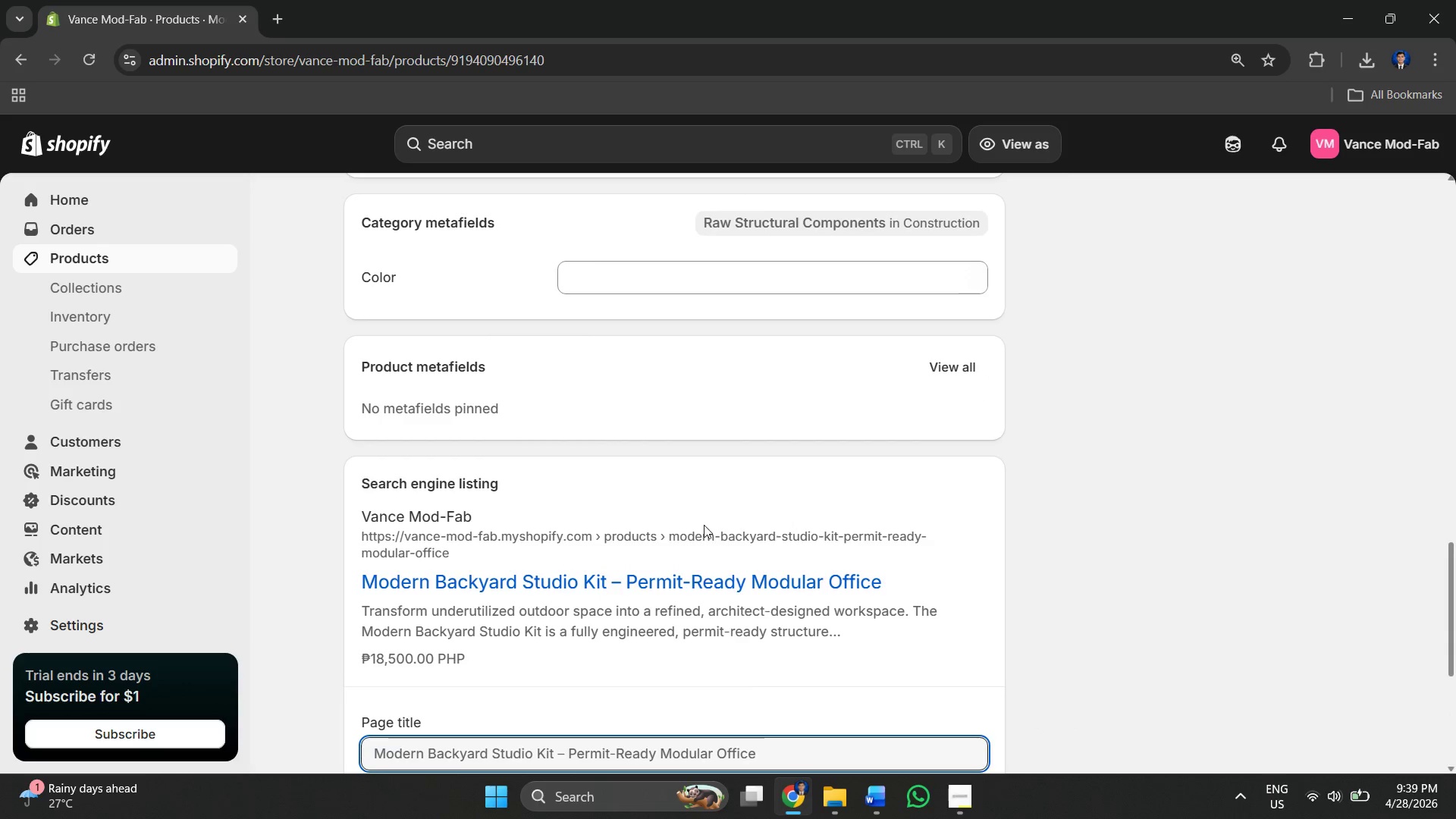 
scroll: coordinate [663, 521], scroll_direction: down, amount: 5.0
 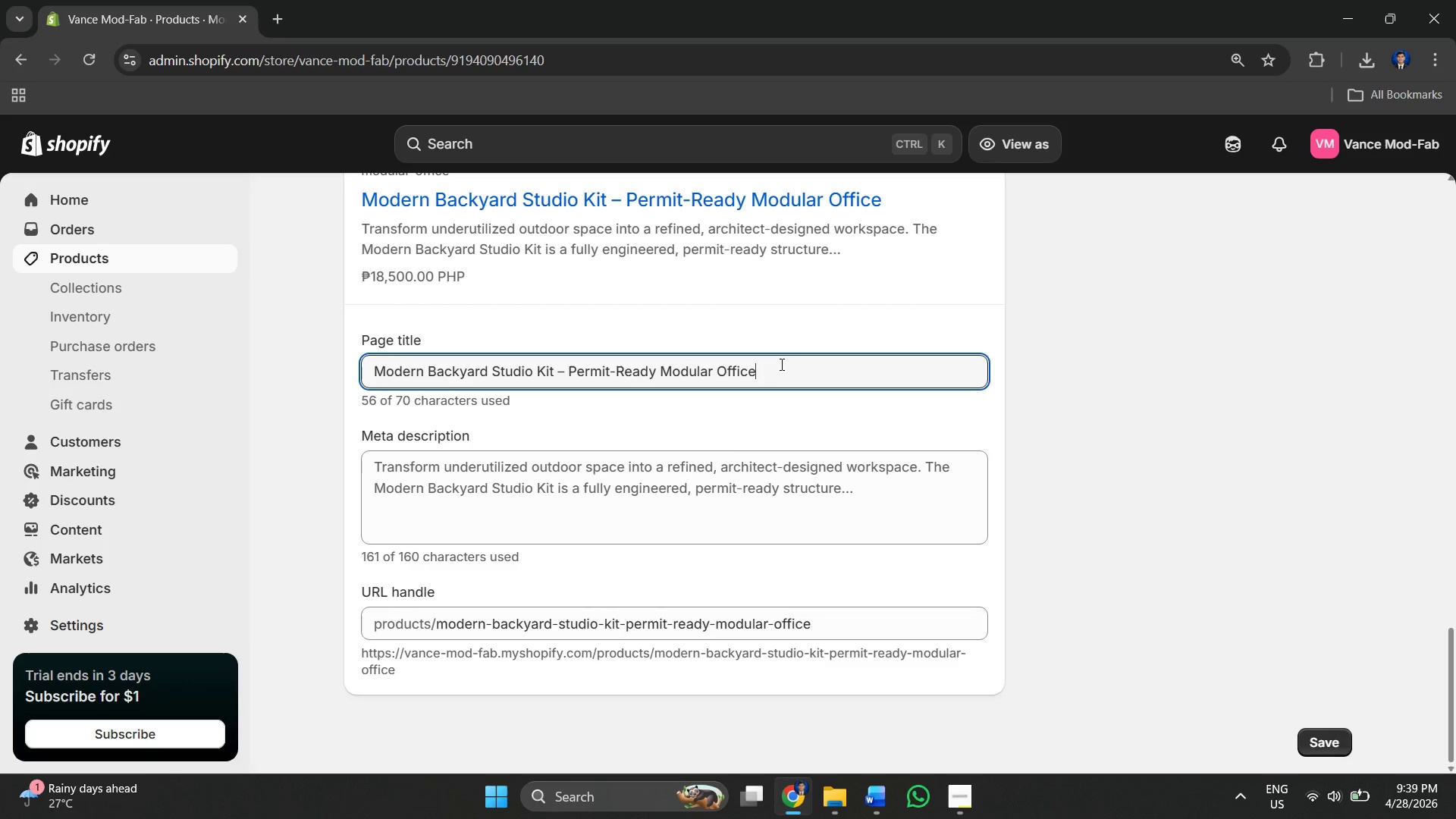 
key(Control+A)
 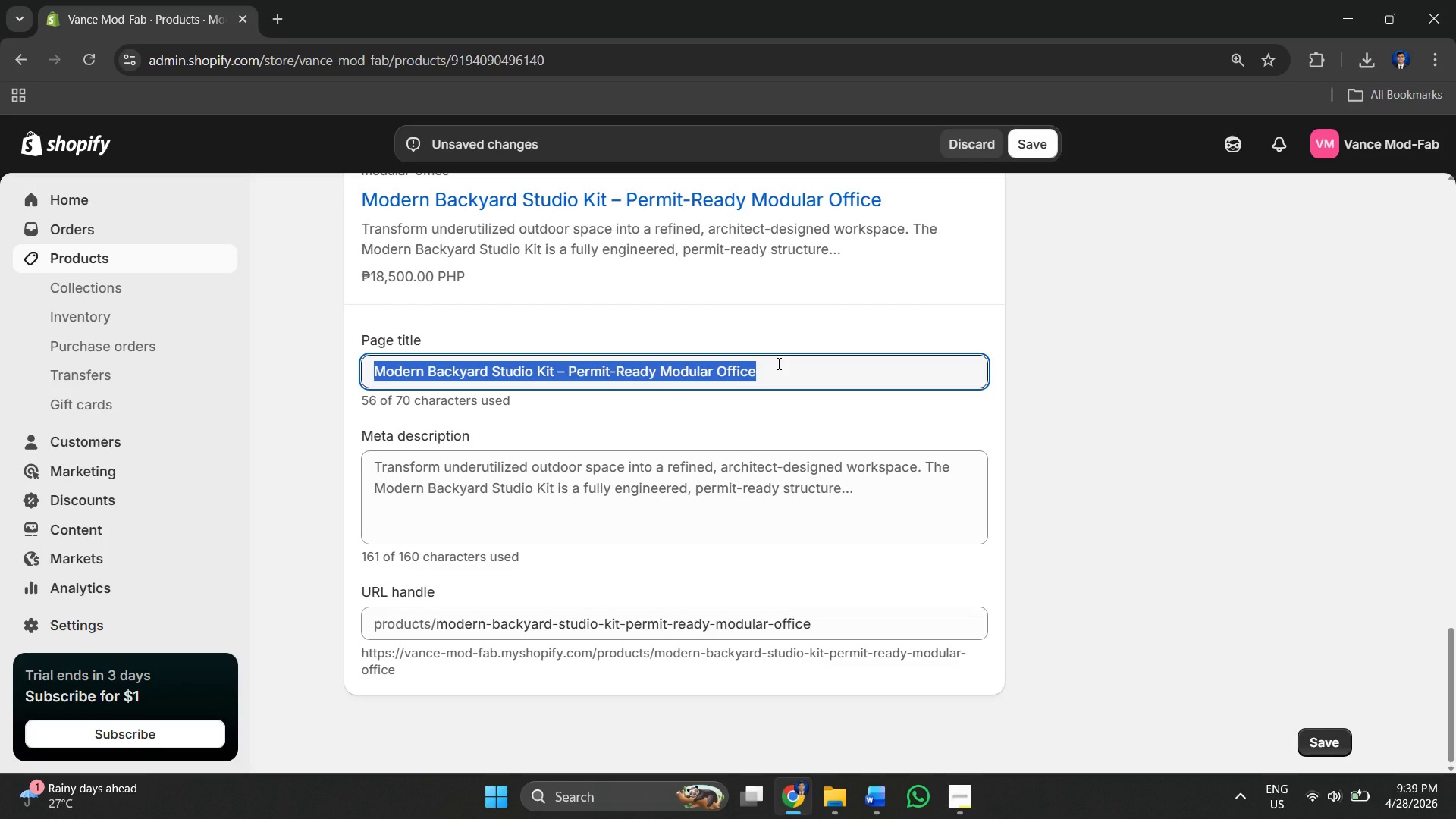 
key(Control+V)
 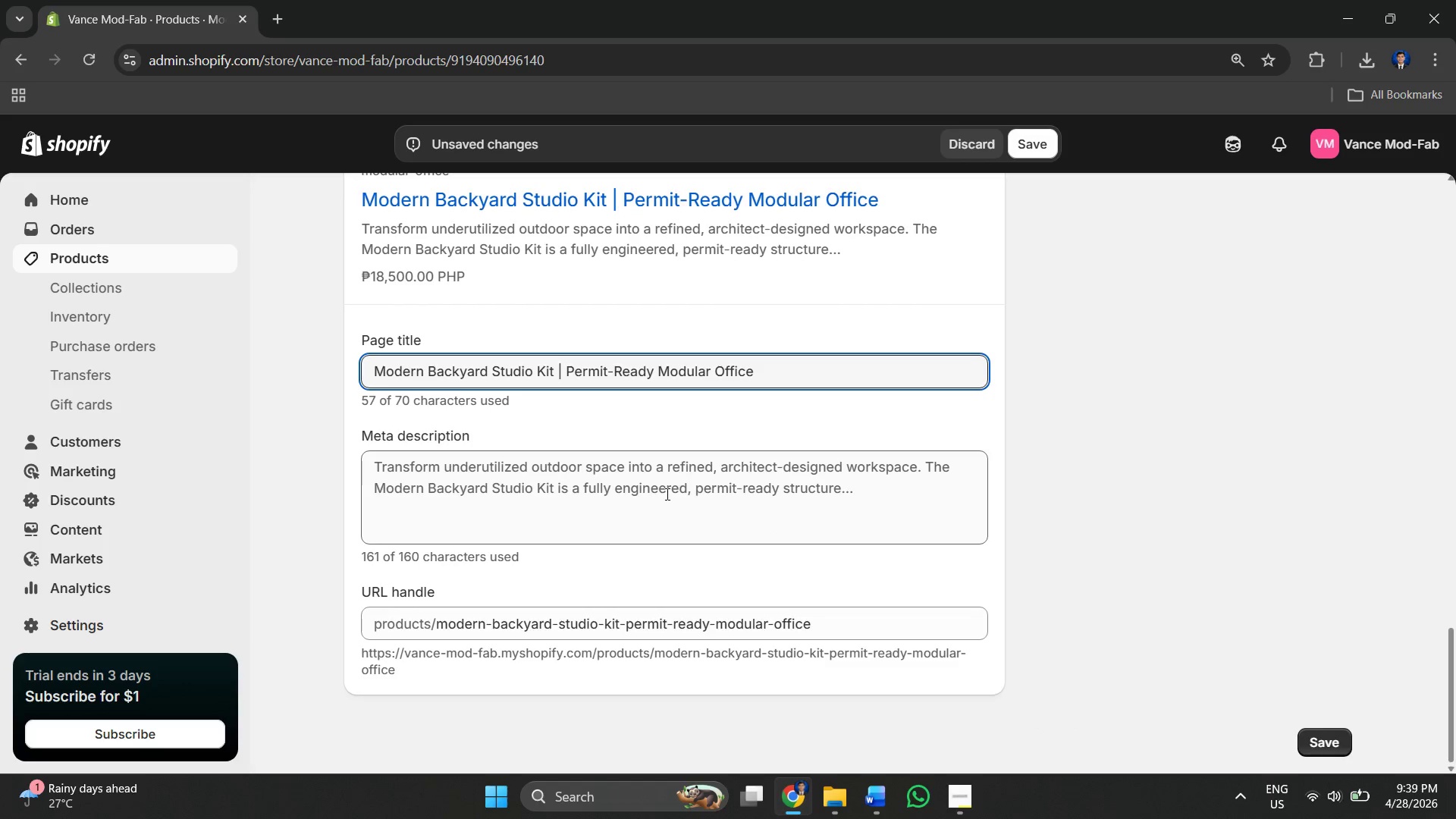 
left_click([666, 495])
 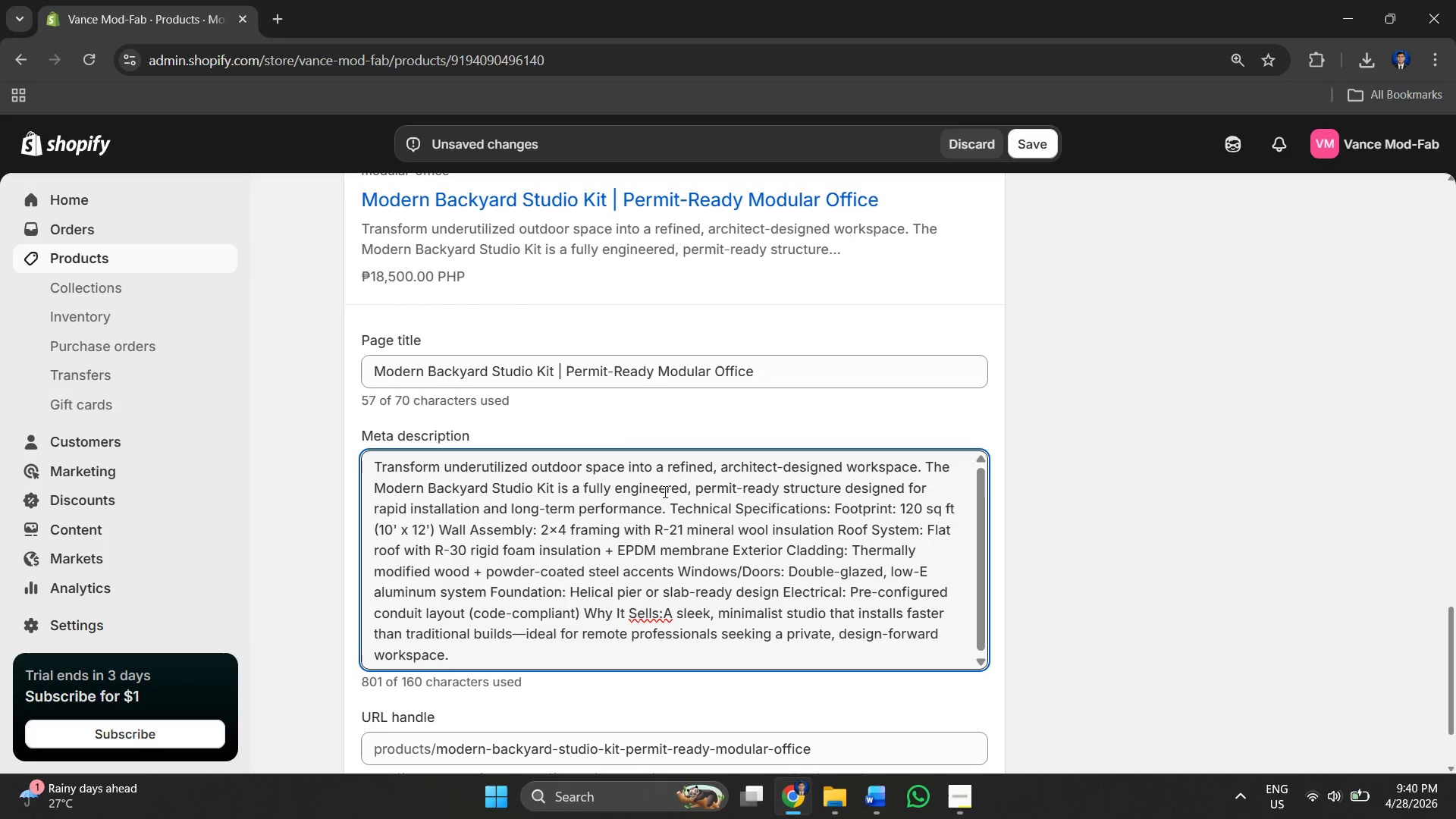 
key(Alt+Tab)
 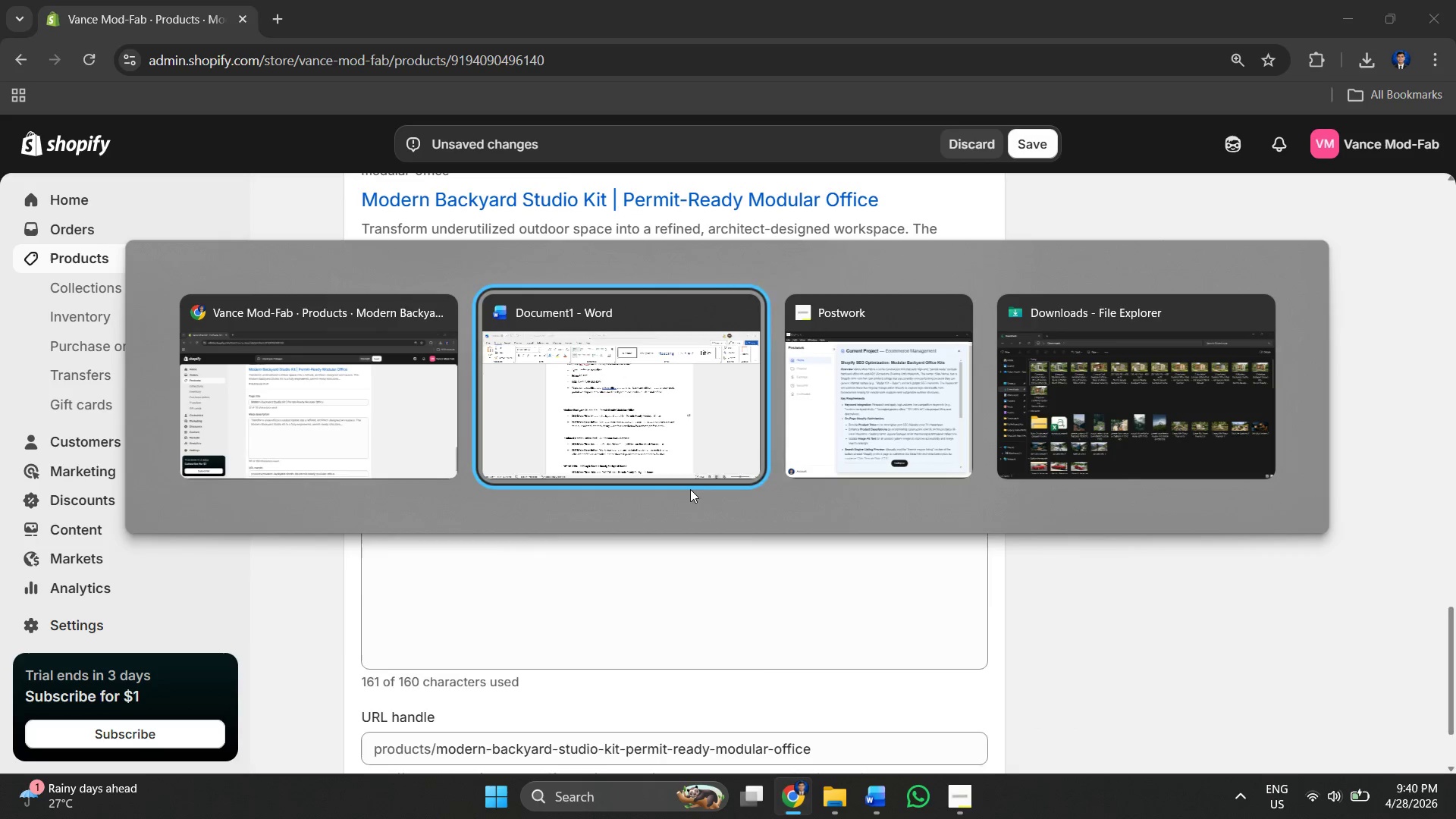 
key(Alt+Tab)
 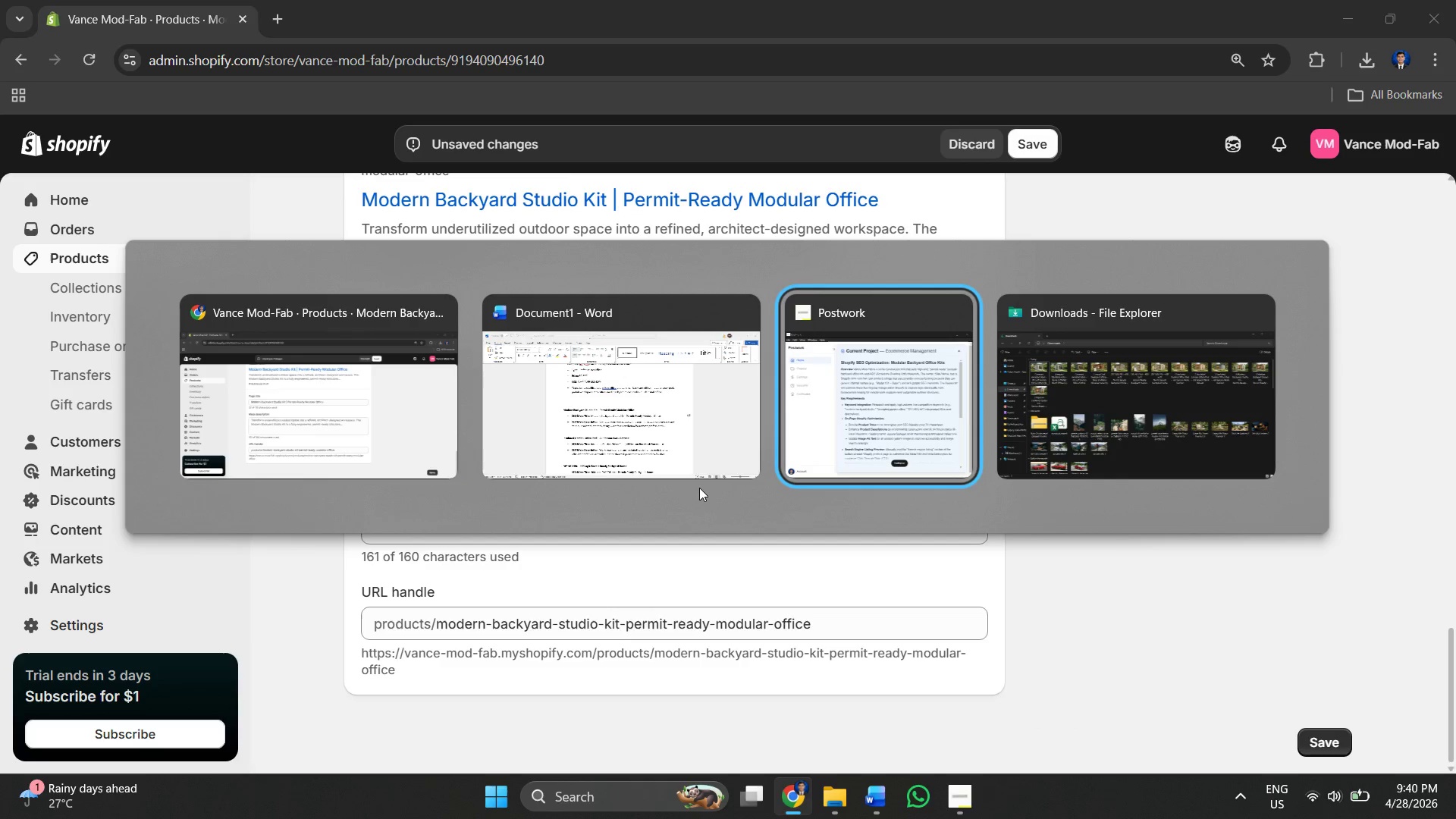 
key(Alt+Tab)
 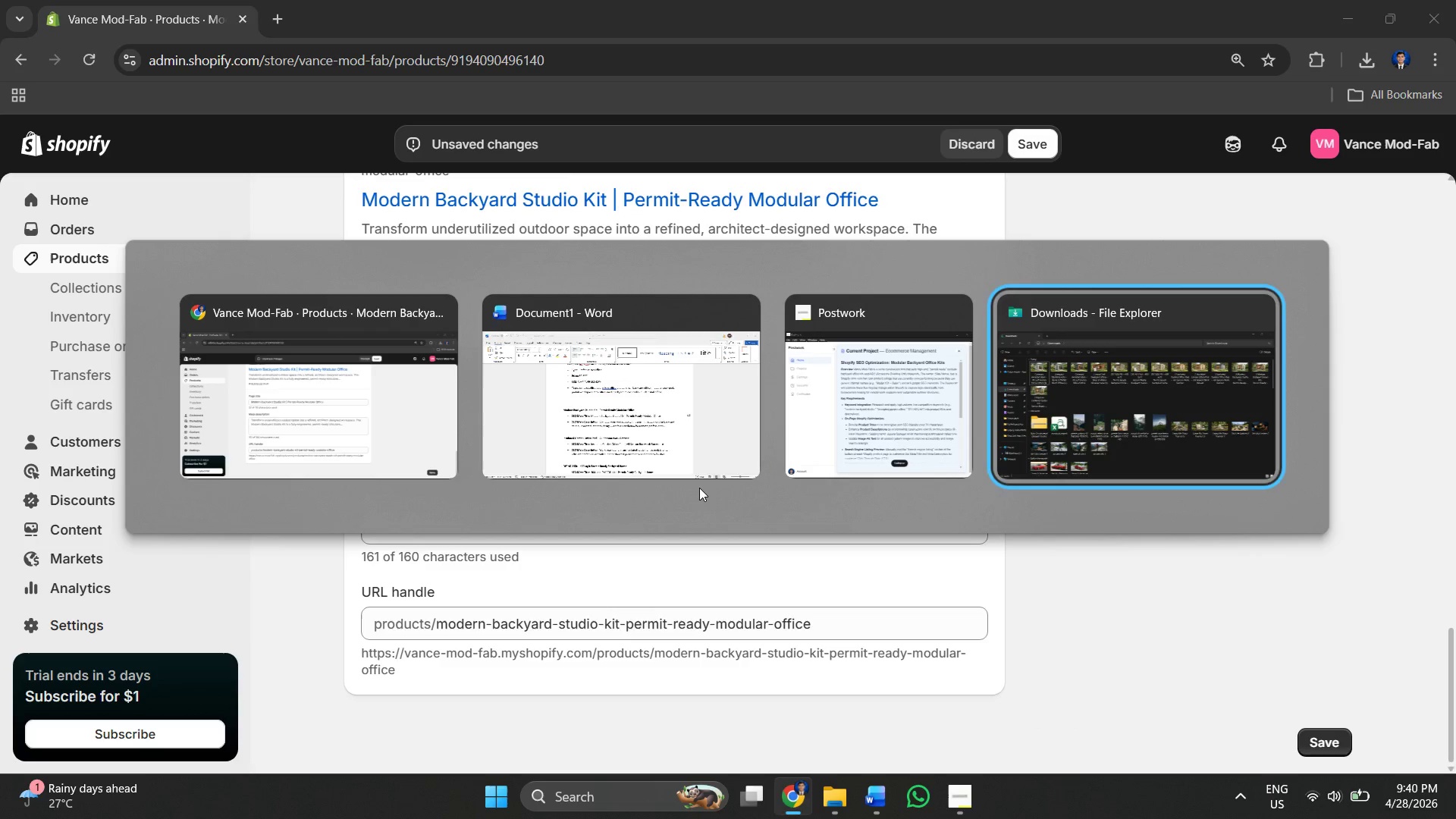 
key(Alt+Tab)
 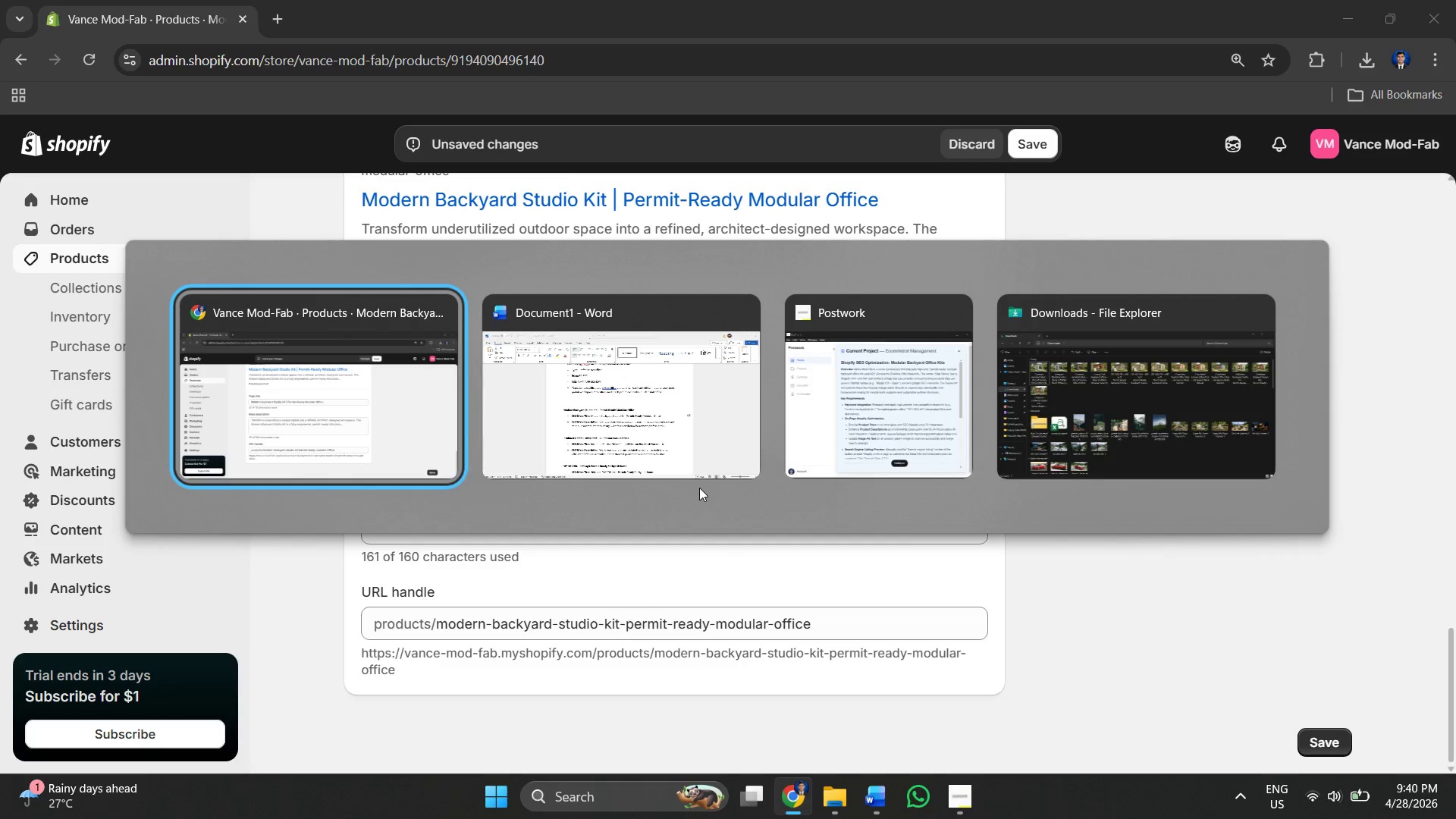 
key(Alt+Tab)
 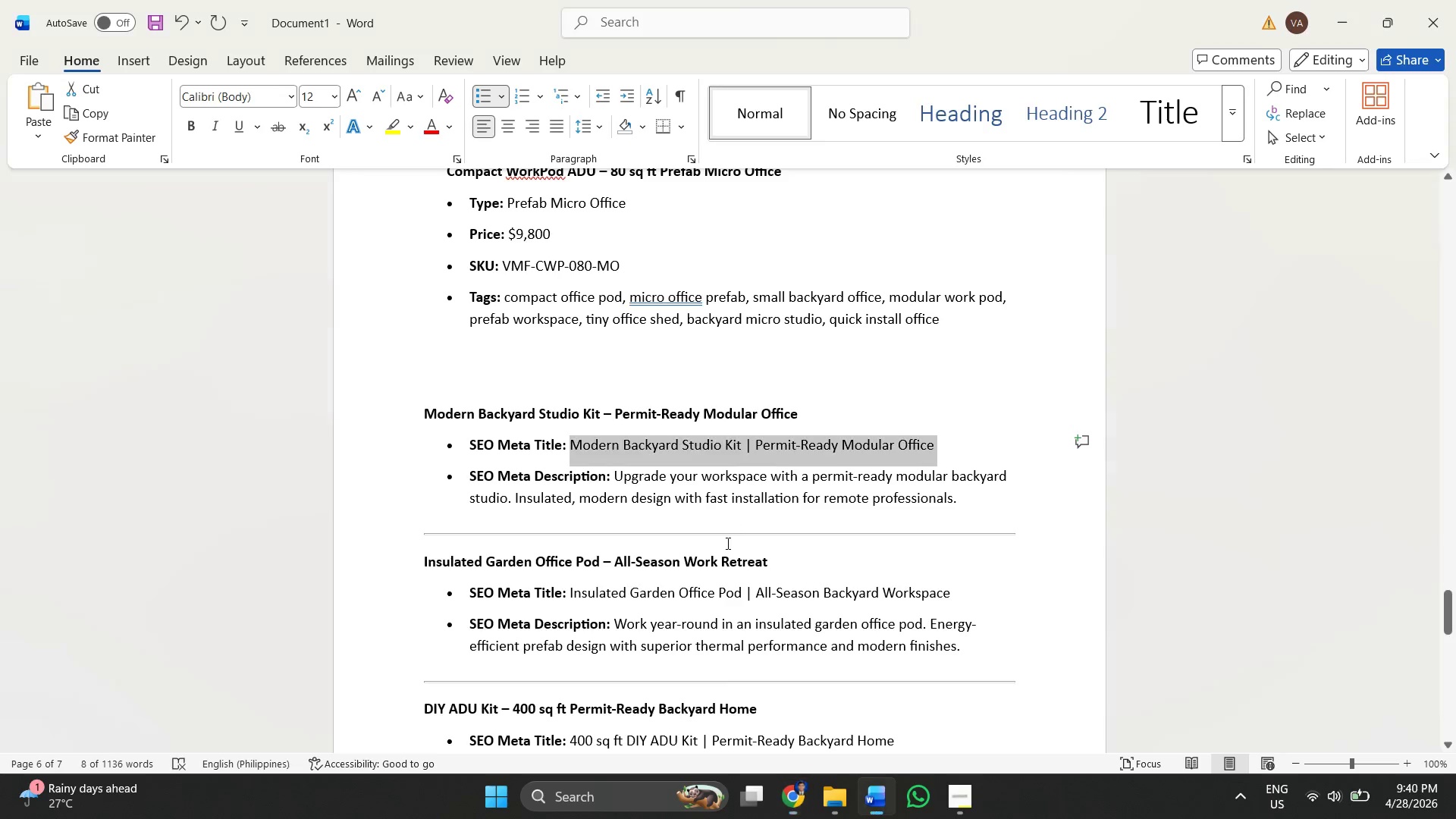 
left_click([717, 539])
 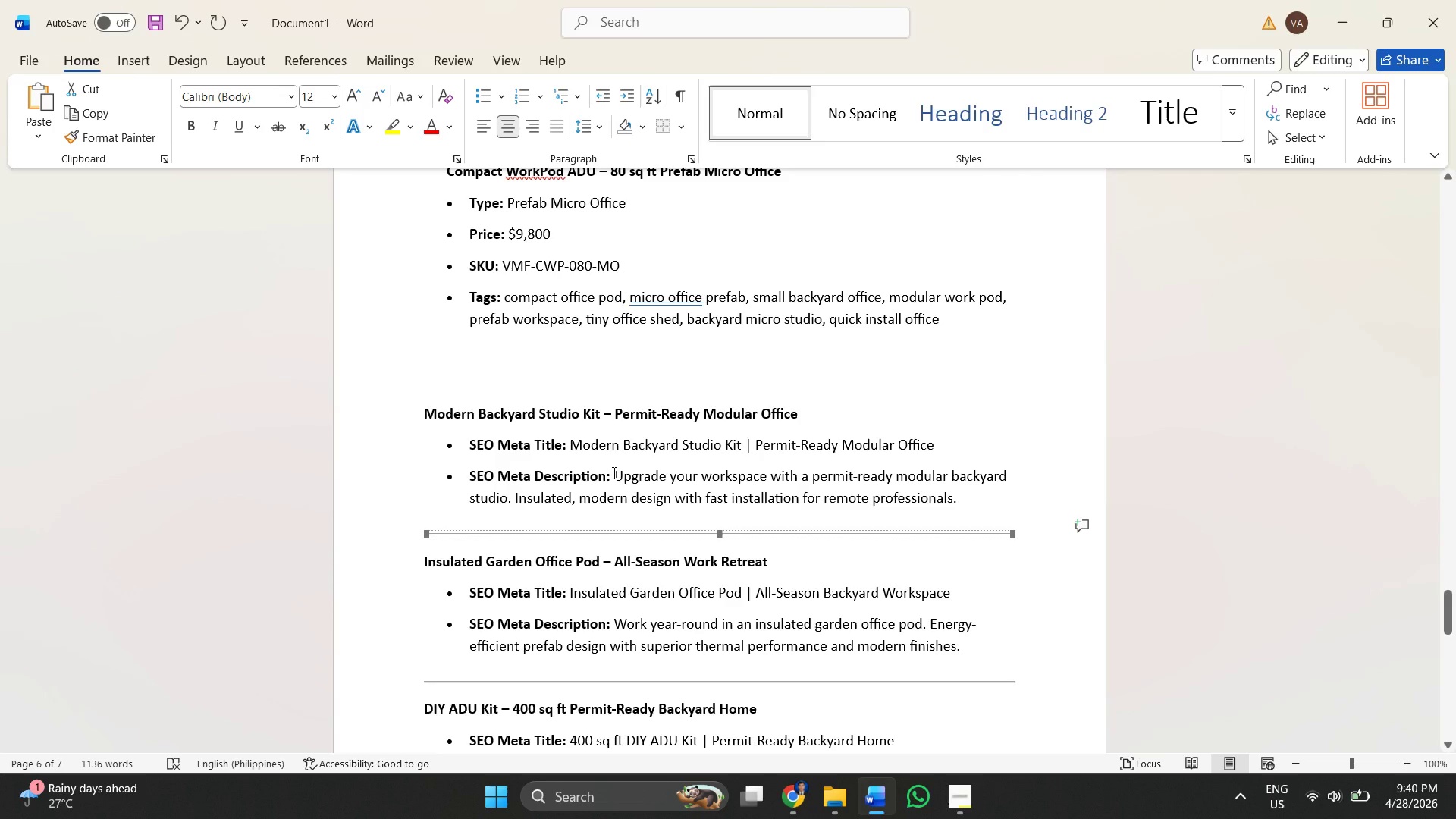 
left_click_drag(start_coordinate=[613, 473], to_coordinate=[964, 499])
 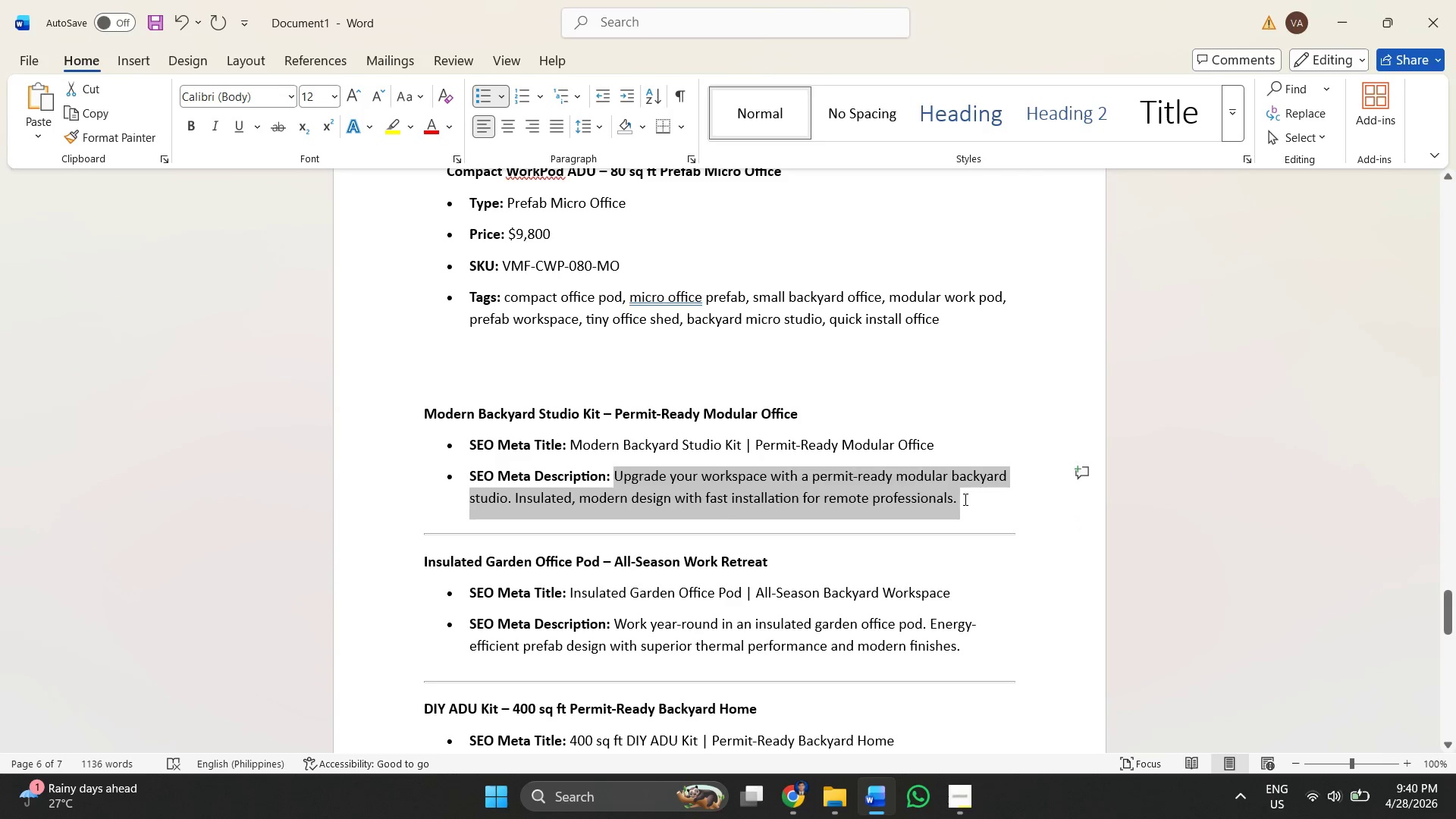 
key(Control+C)
 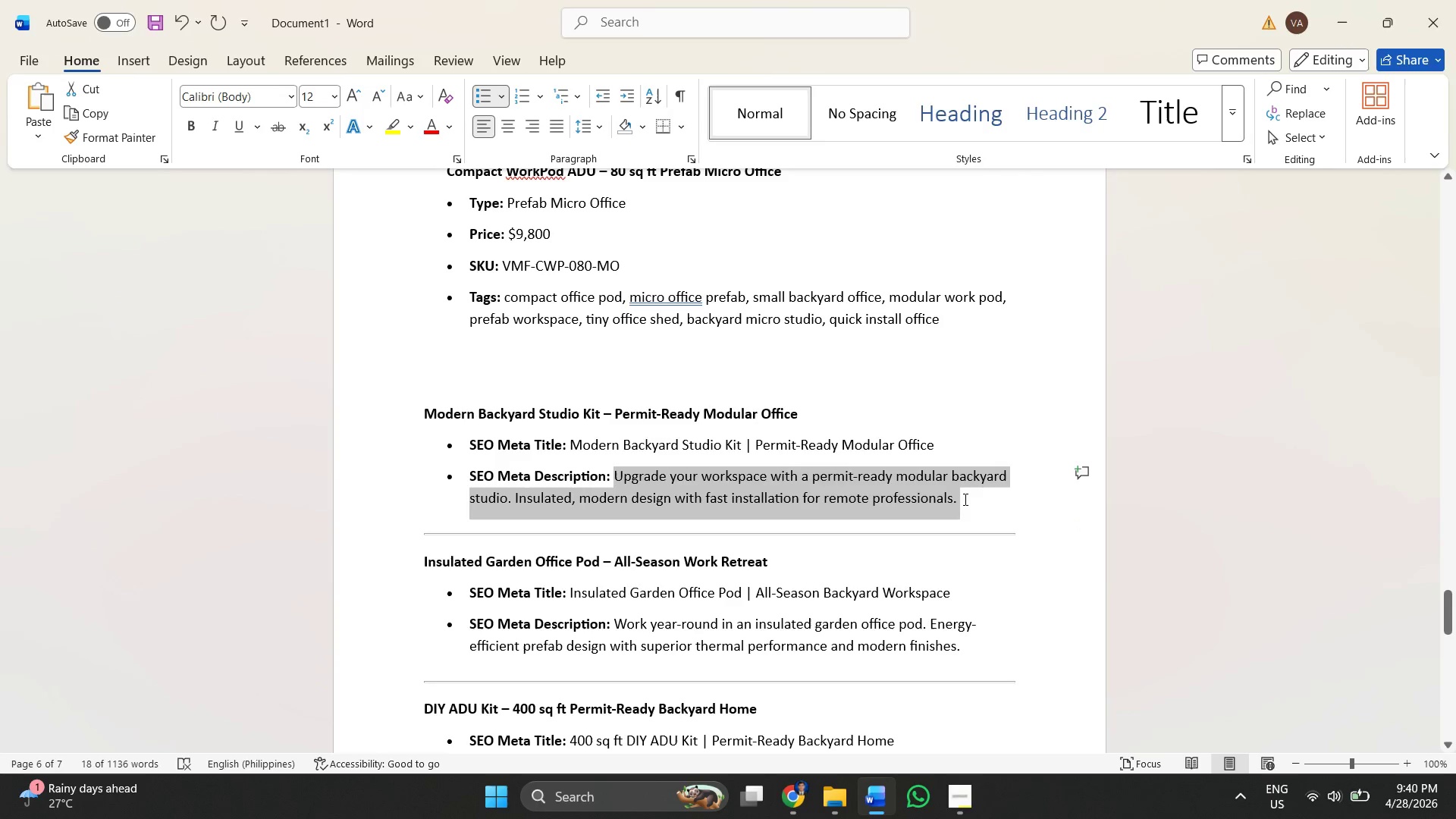 
key(Alt+Tab)
 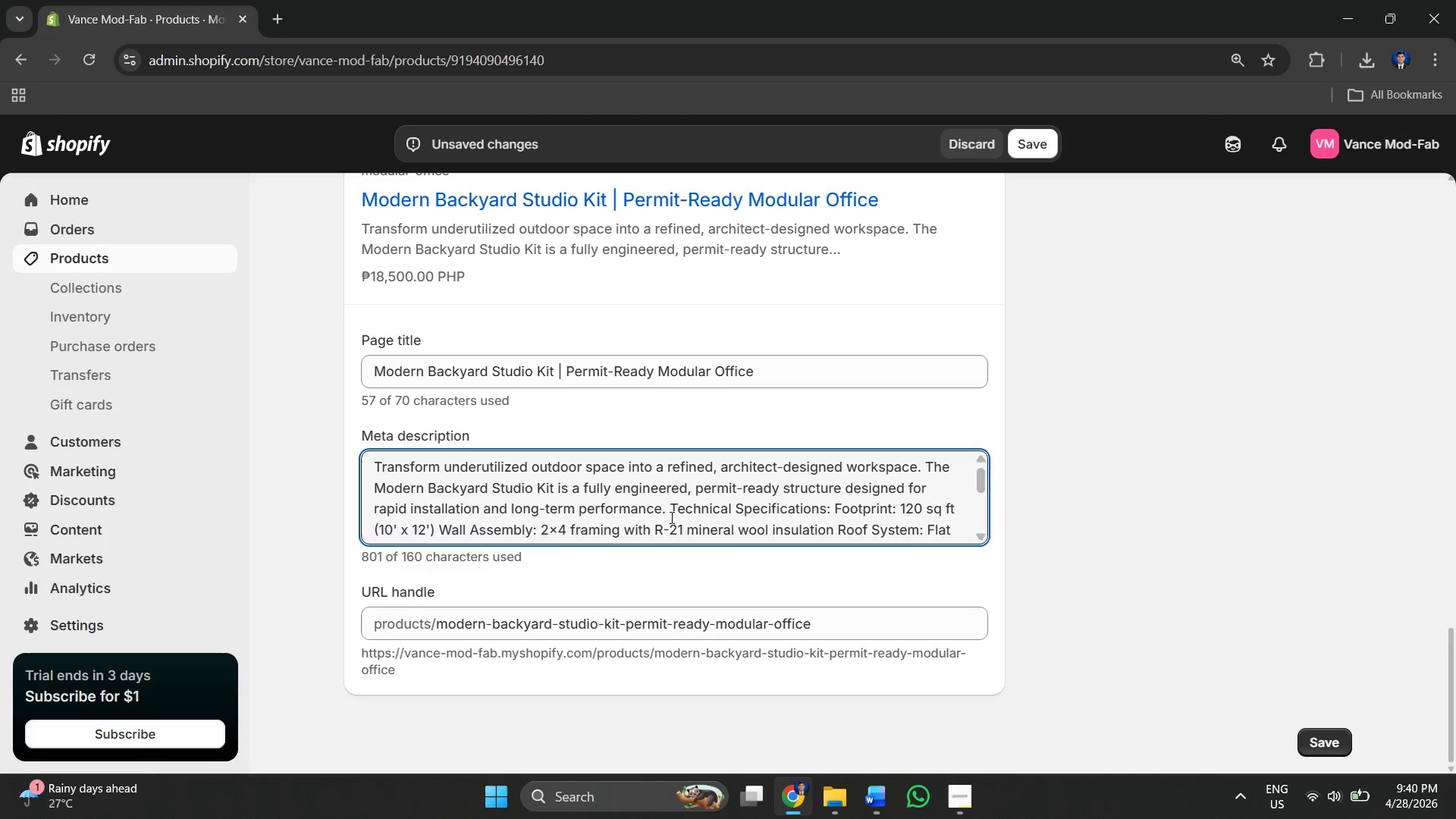 
left_click([582, 490])
 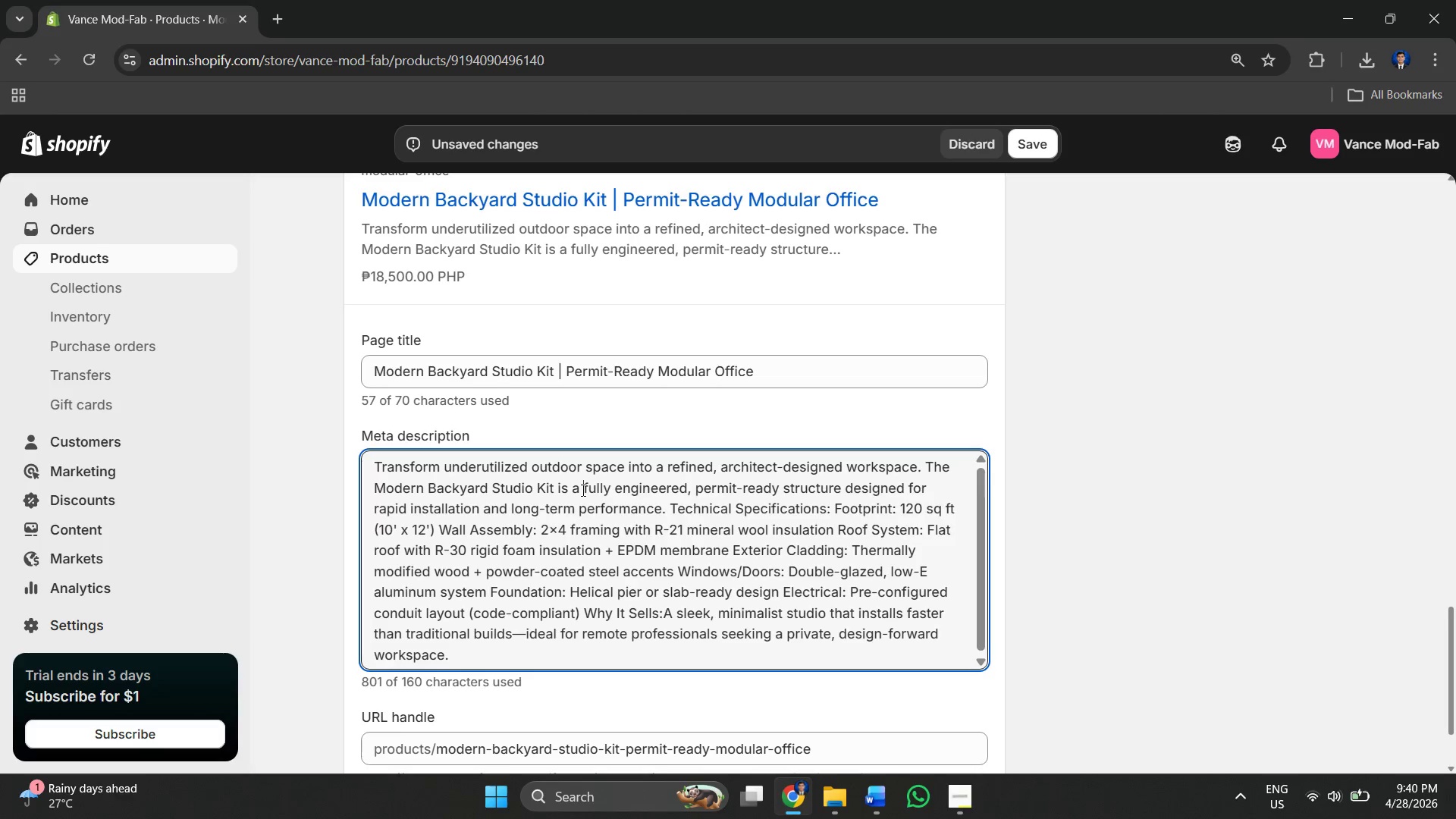 
key(Control+A)
 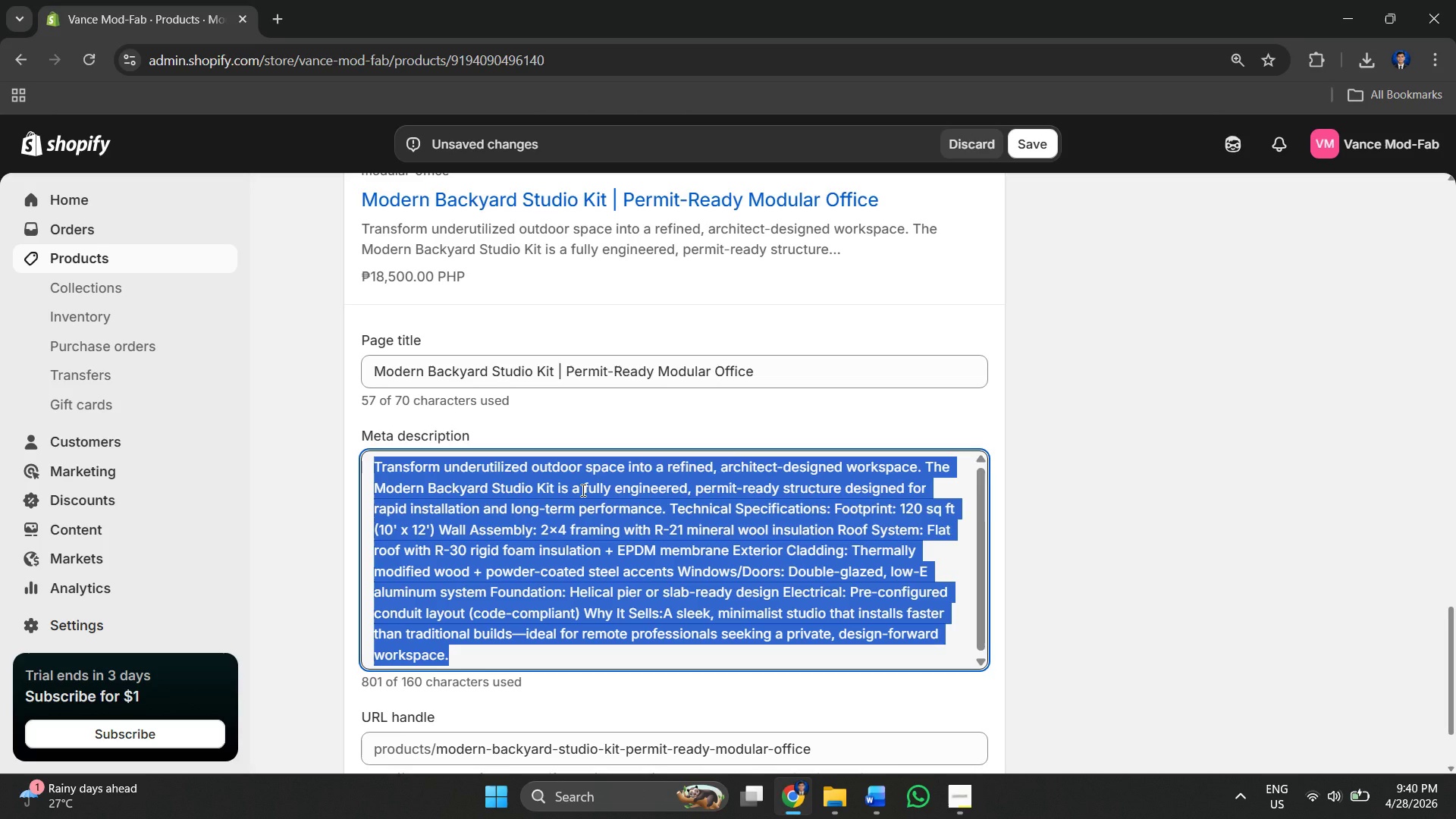 
key(Control+V)
 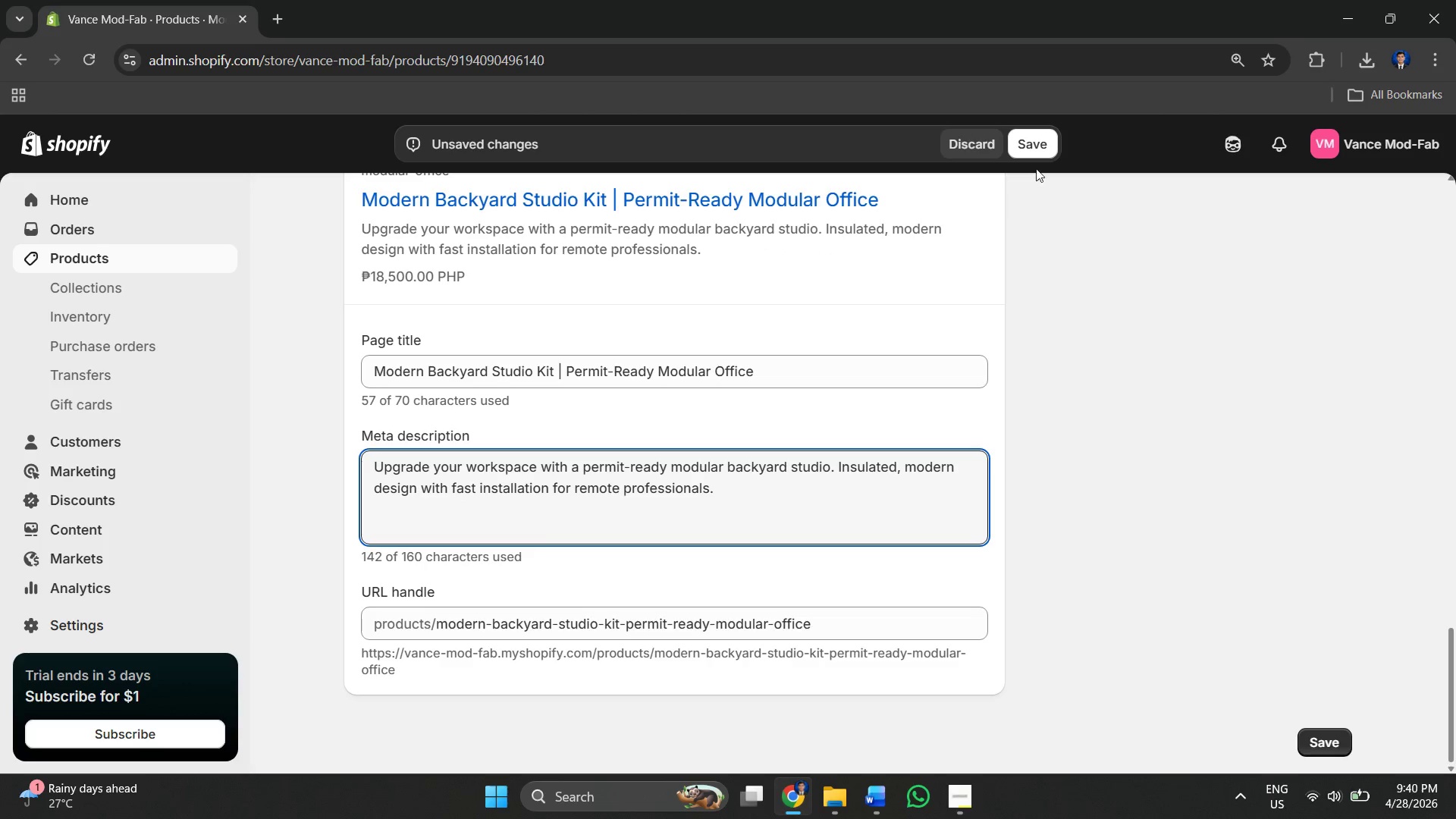 
left_click([1035, 143])
 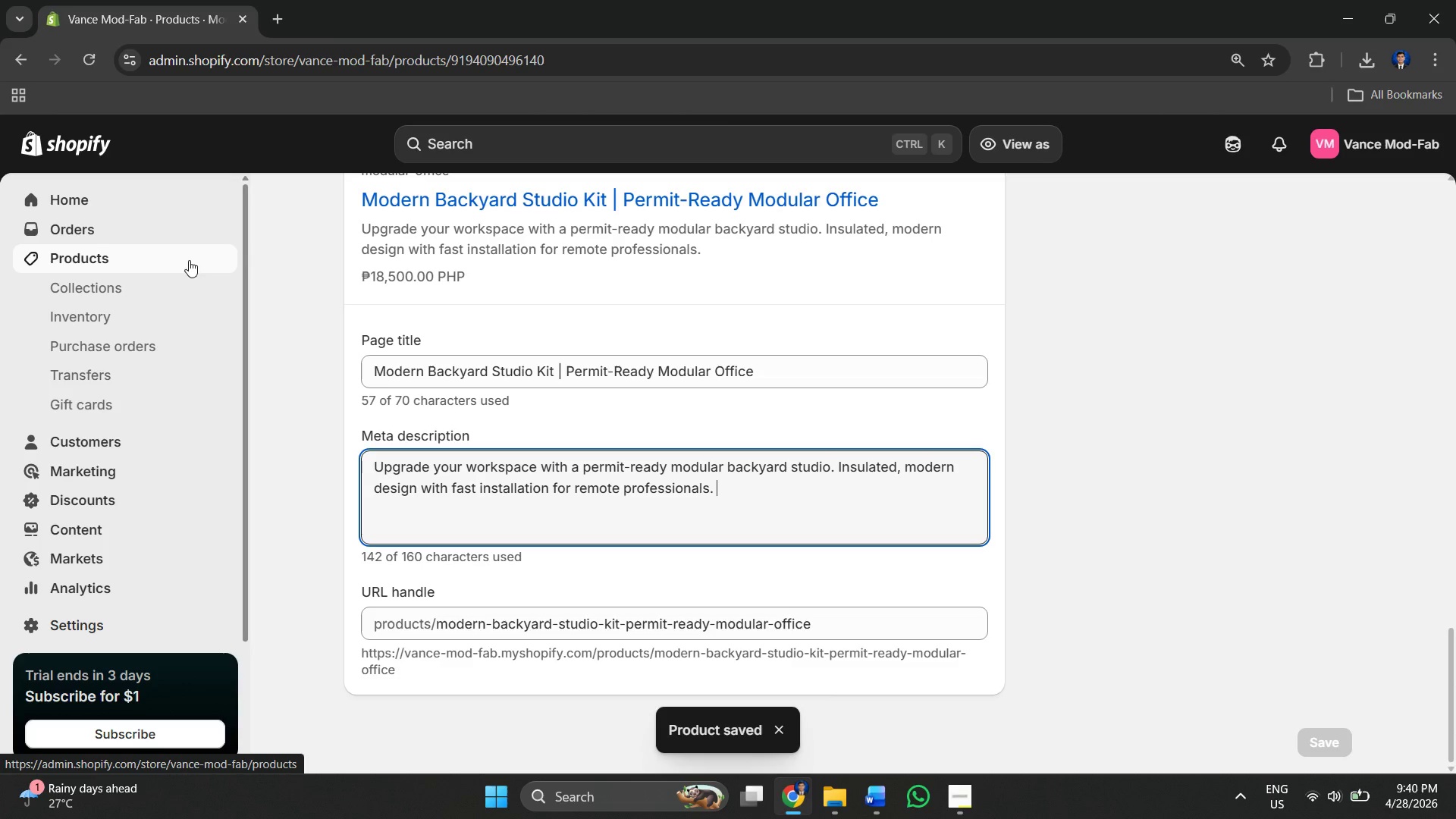 
left_click([187, 260])
 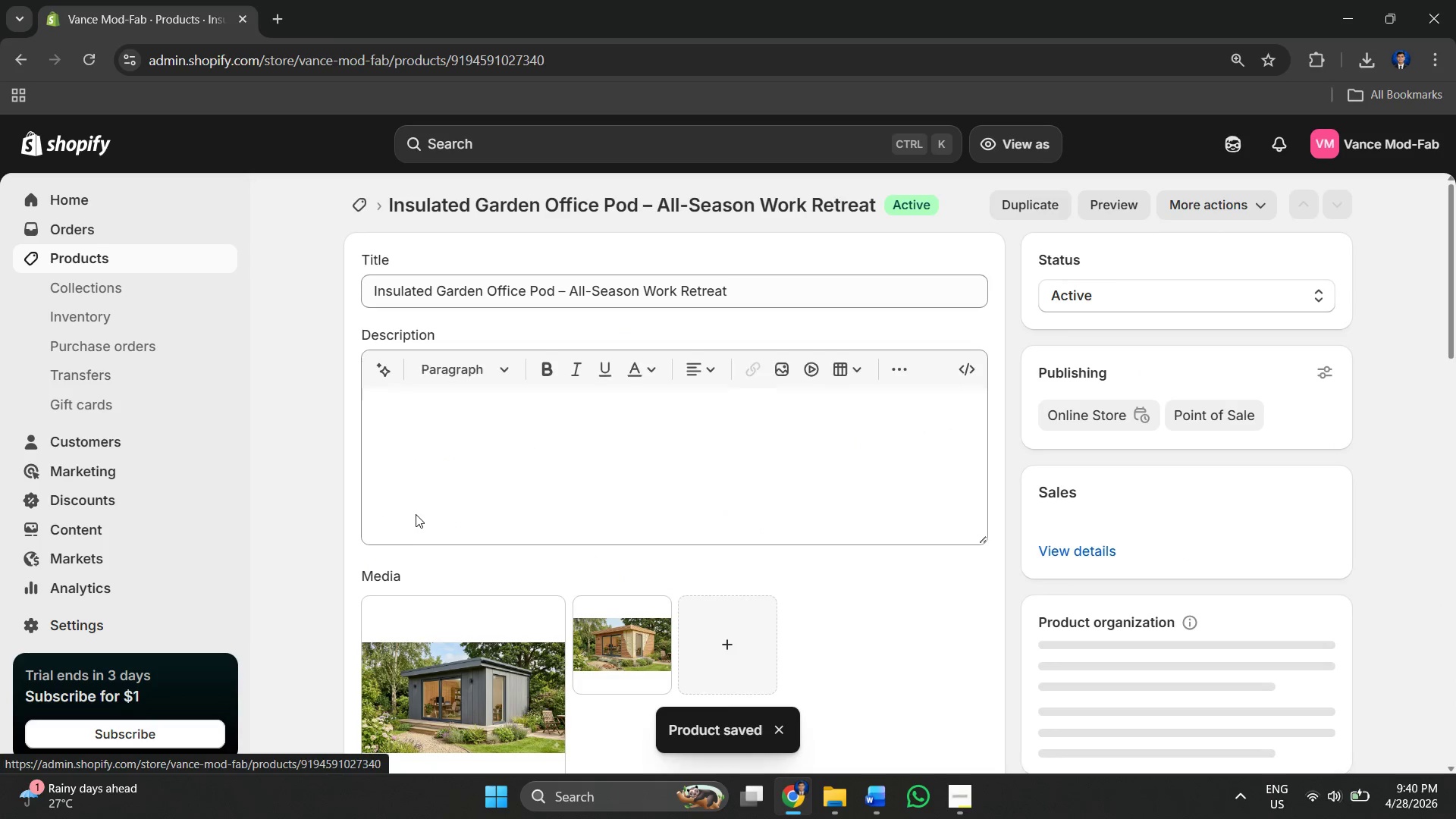 
scroll: coordinate [639, 519], scroll_direction: down, amount: 28.0
 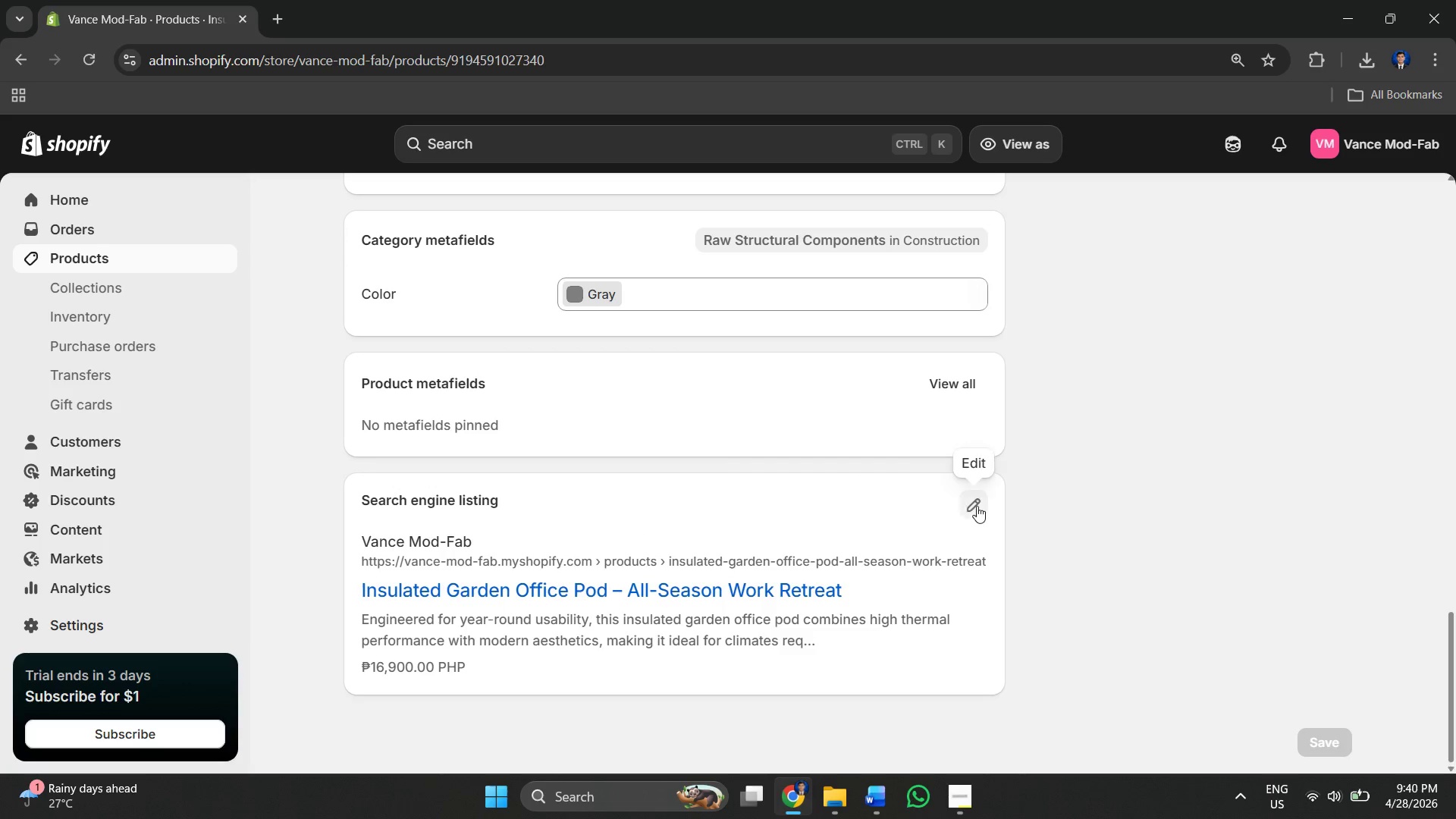 
left_click([963, 503])
 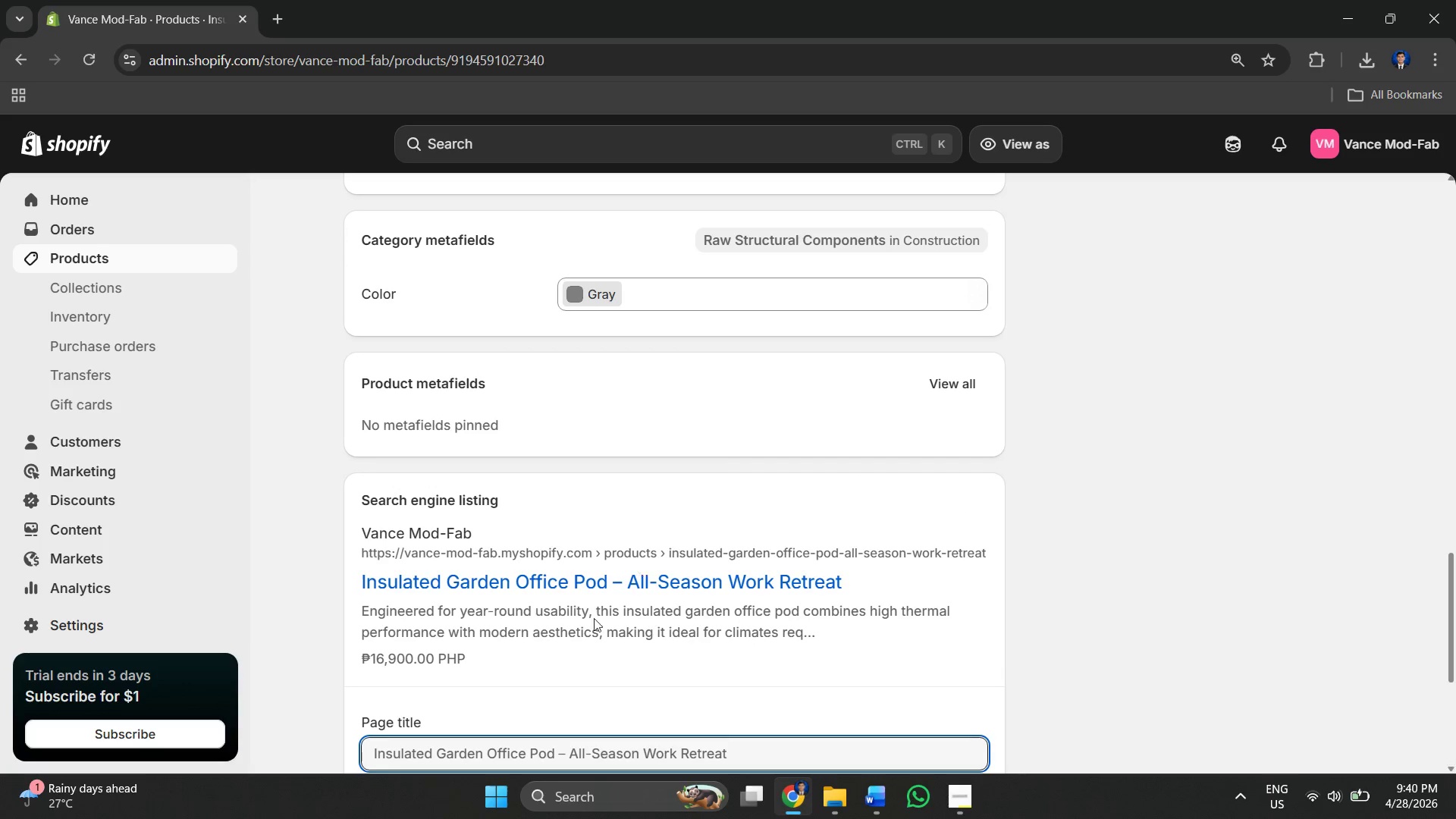 
scroll: coordinate [544, 553], scroll_direction: down, amount: 9.0
 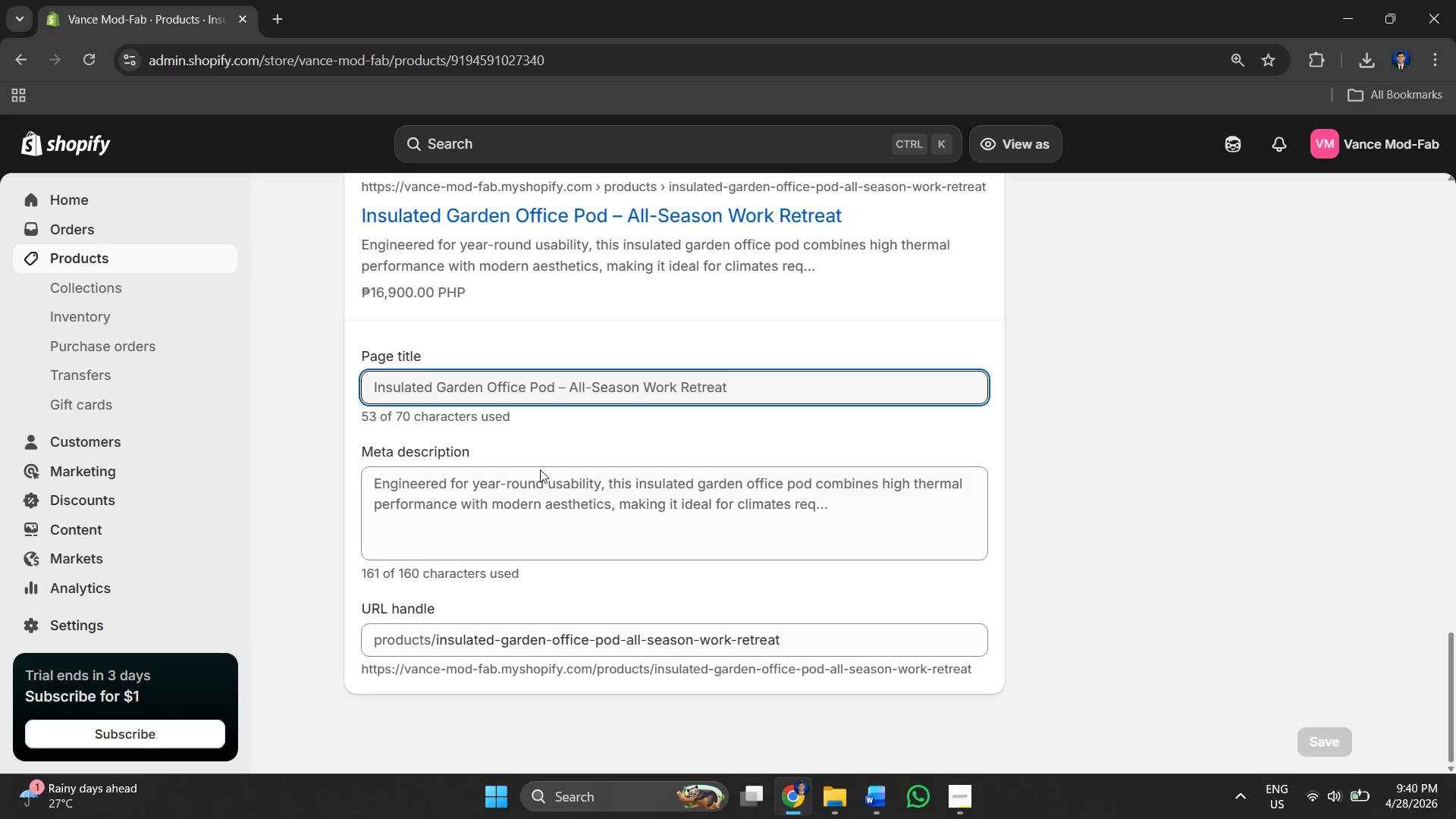 
left_click([545, 516])
 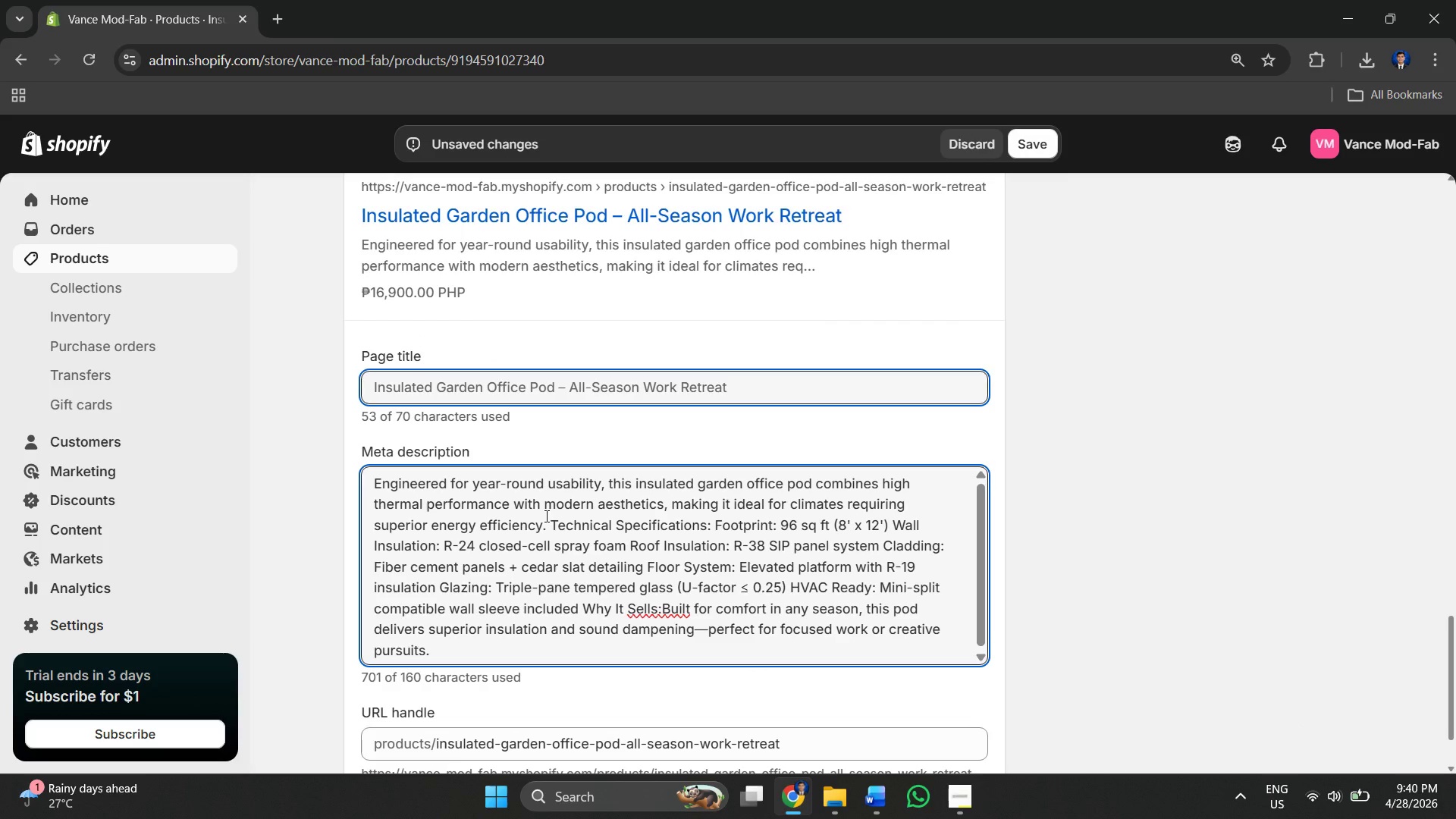 
left_click([545, 516])
 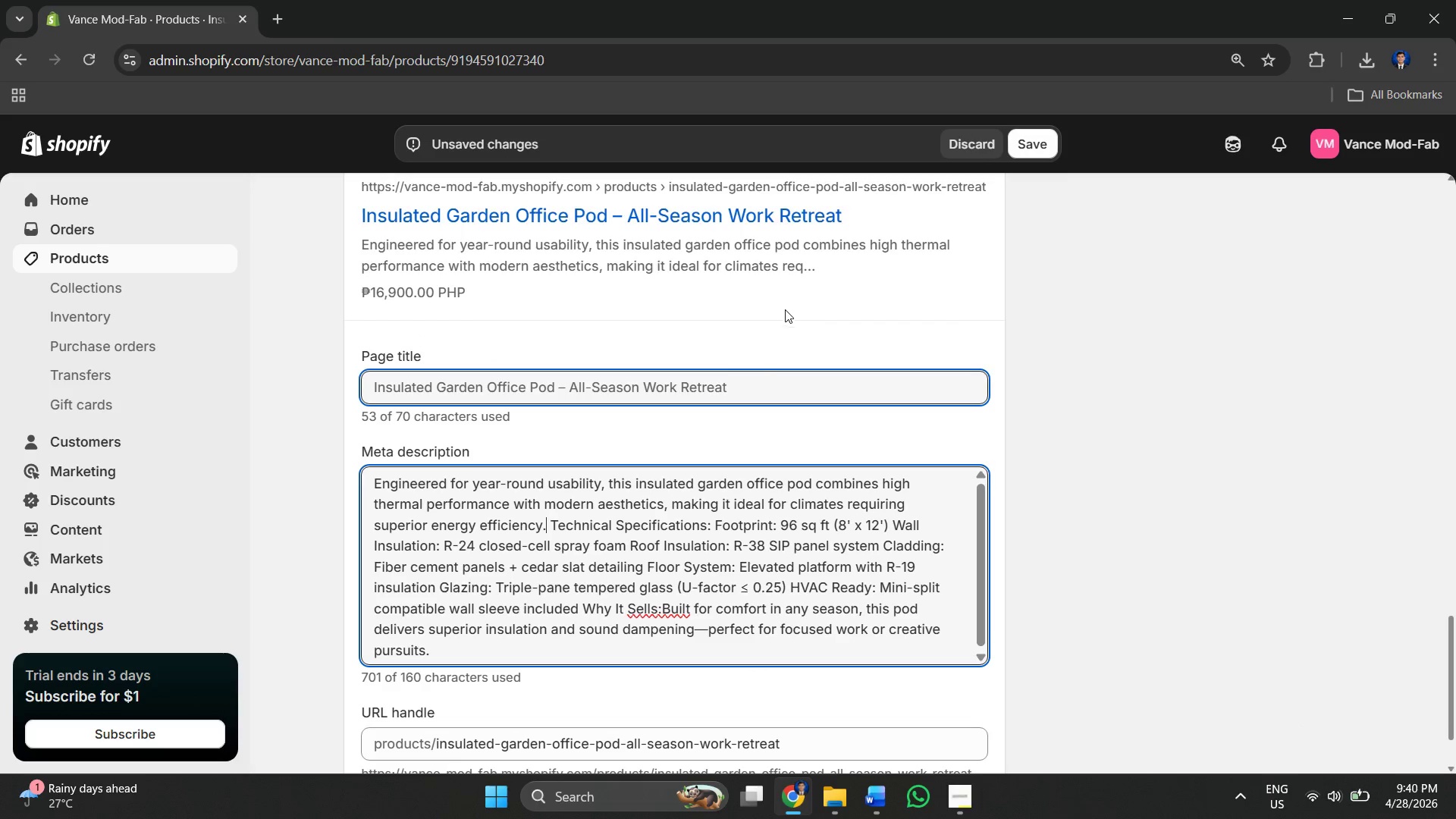 
left_click([760, 371])
 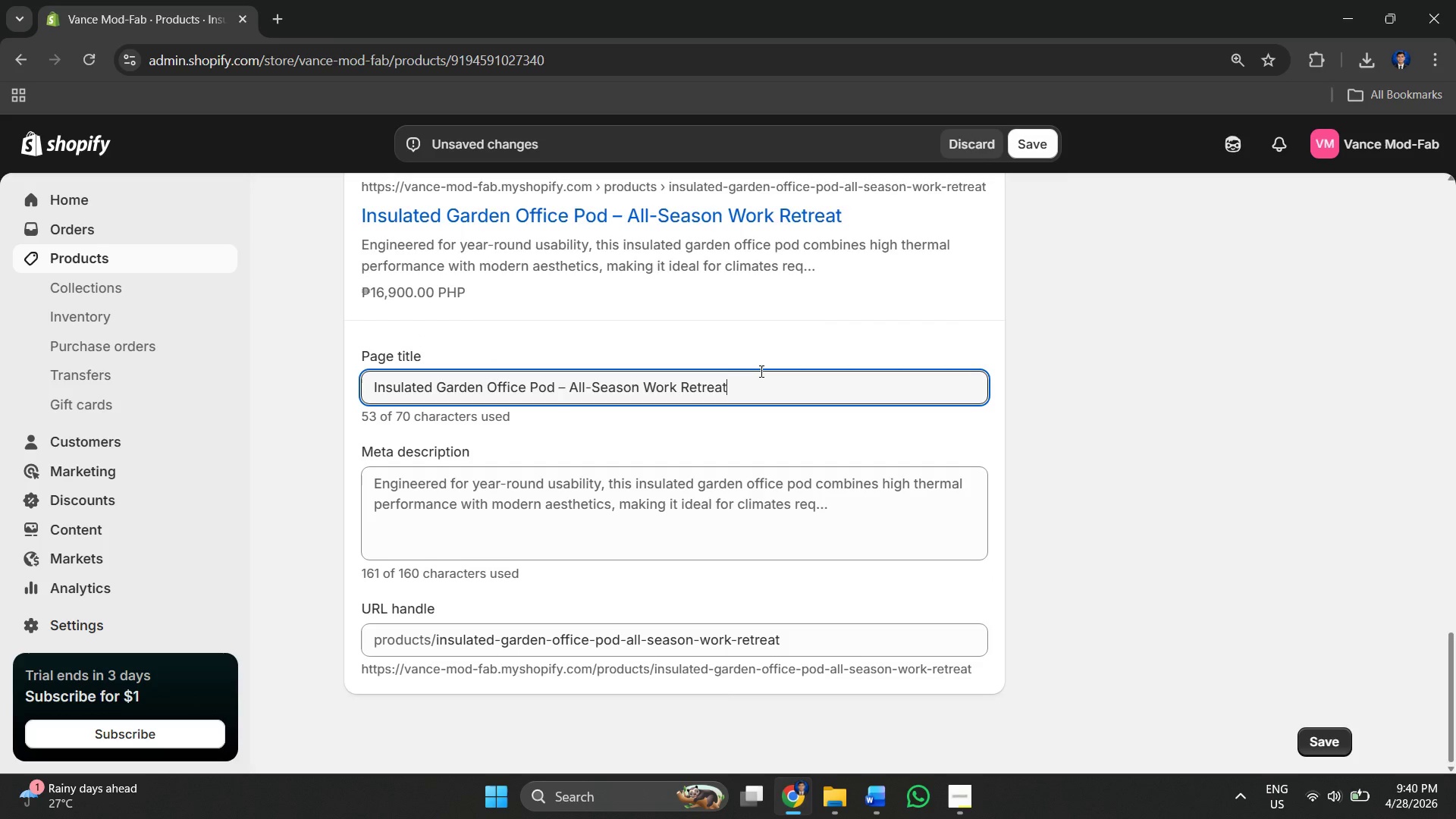 
key(Meta+Tab)
 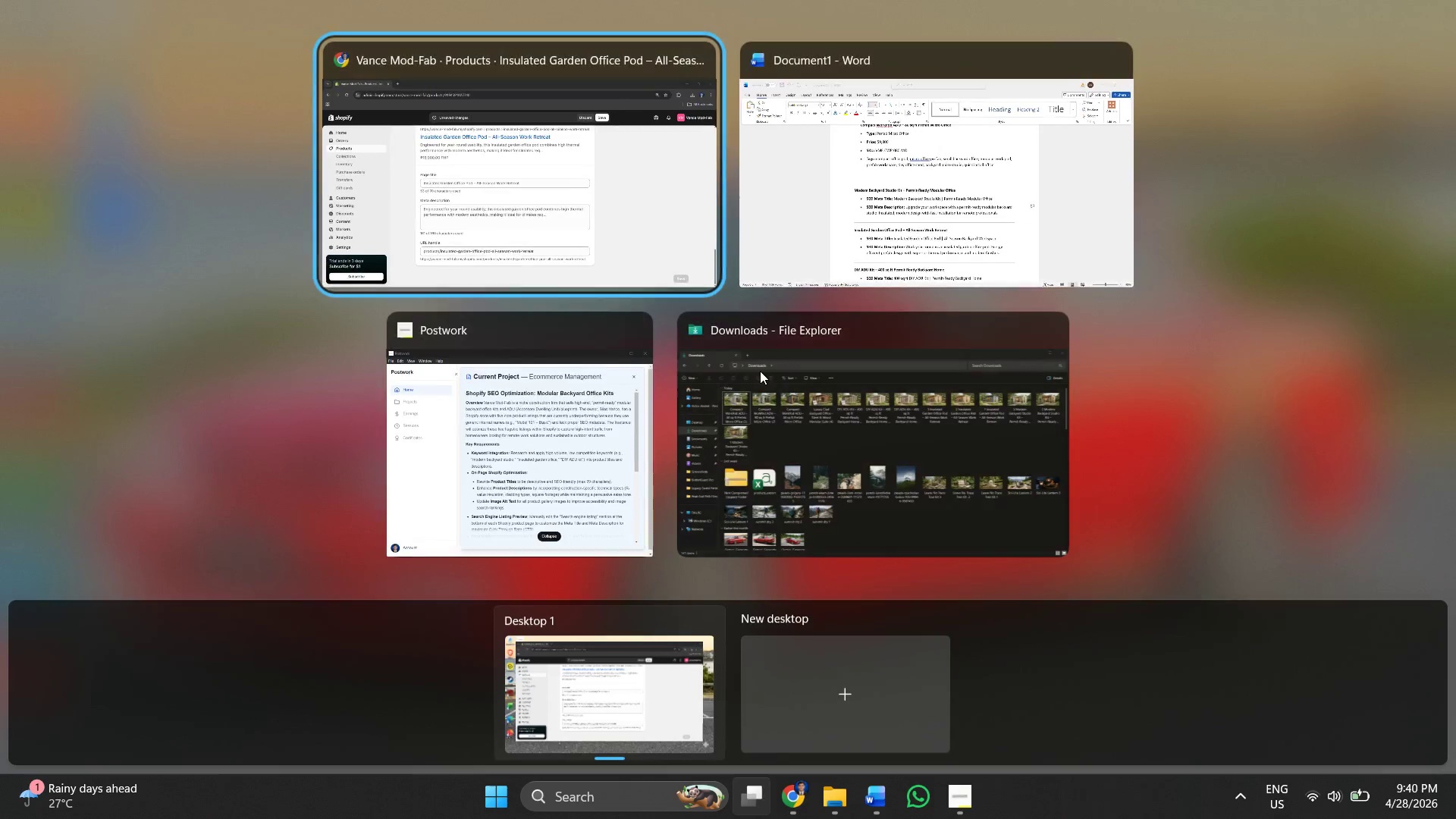 
key(Meta+MetaLeft)
 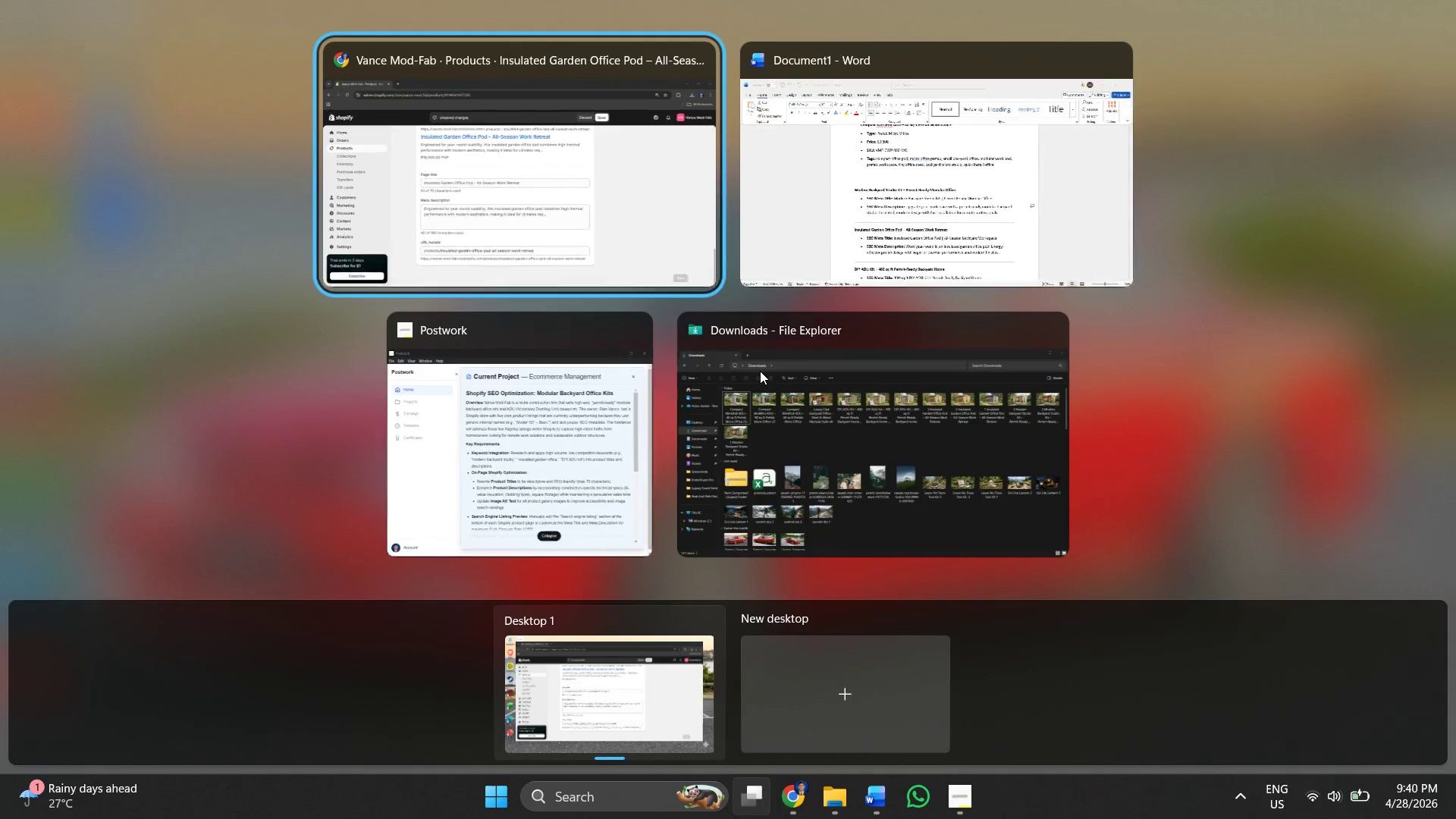 
key(Meta+Tab)
 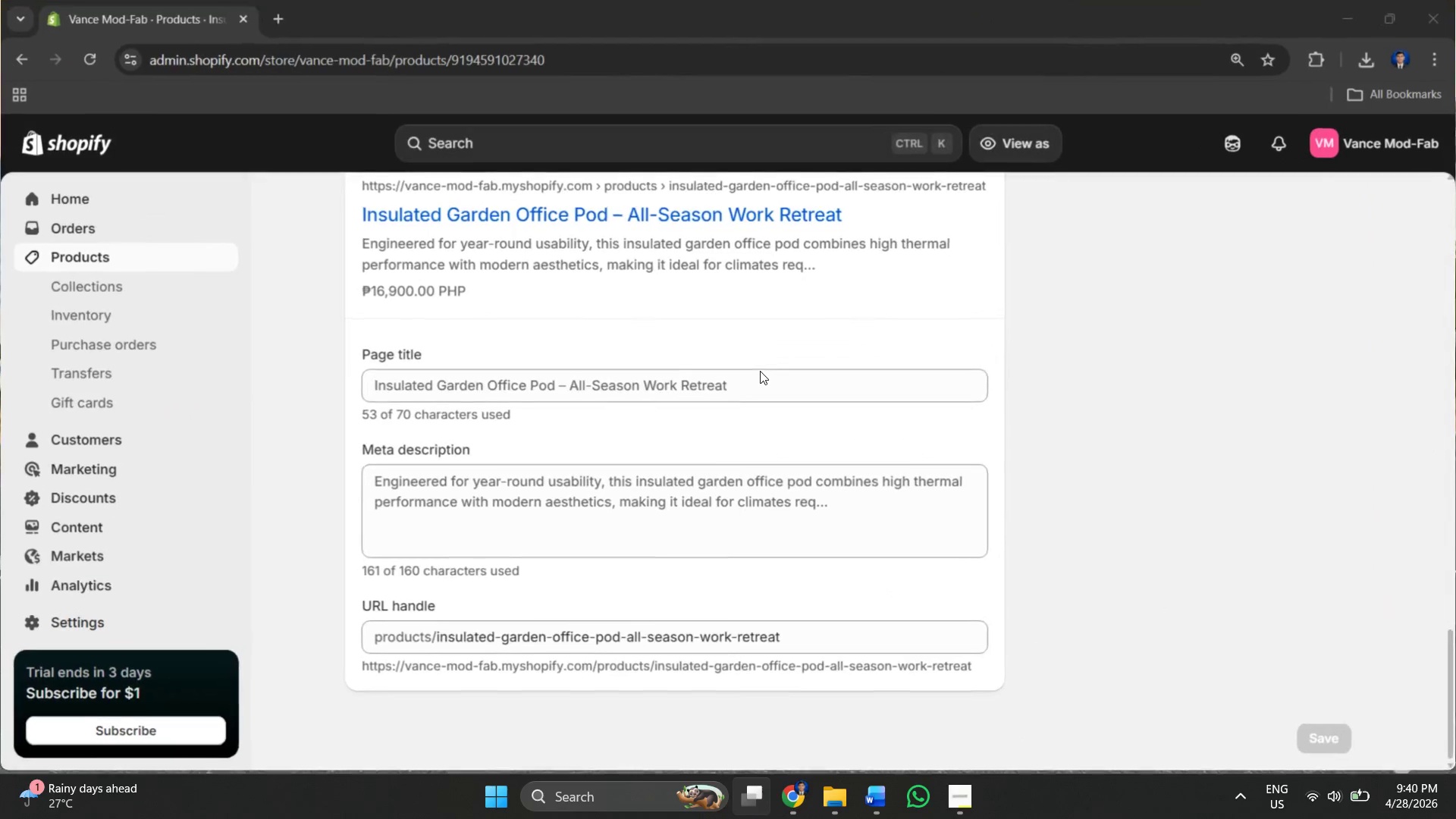 
key(Alt+AltLeft)
 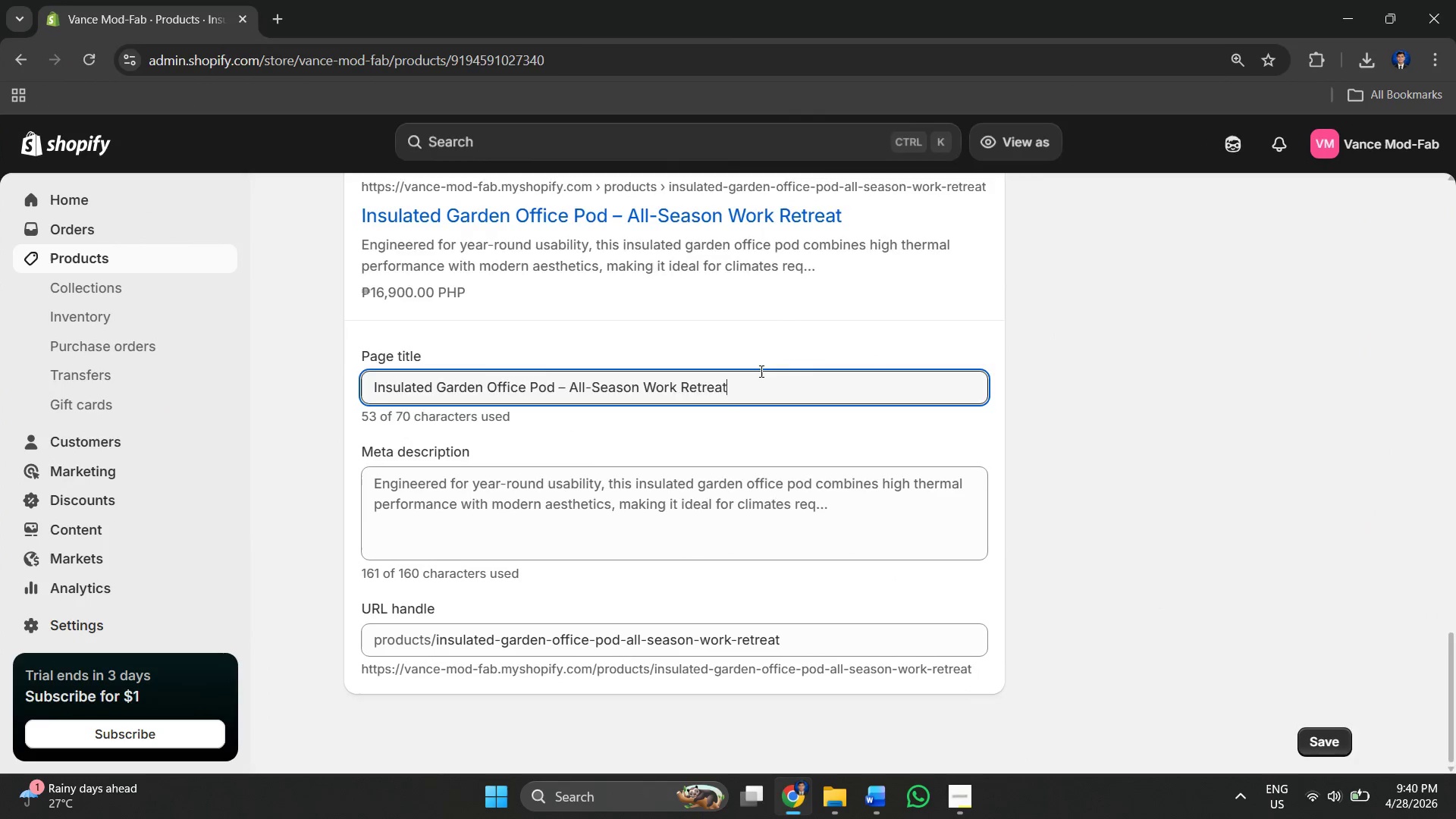 
key(Alt+Tab)
 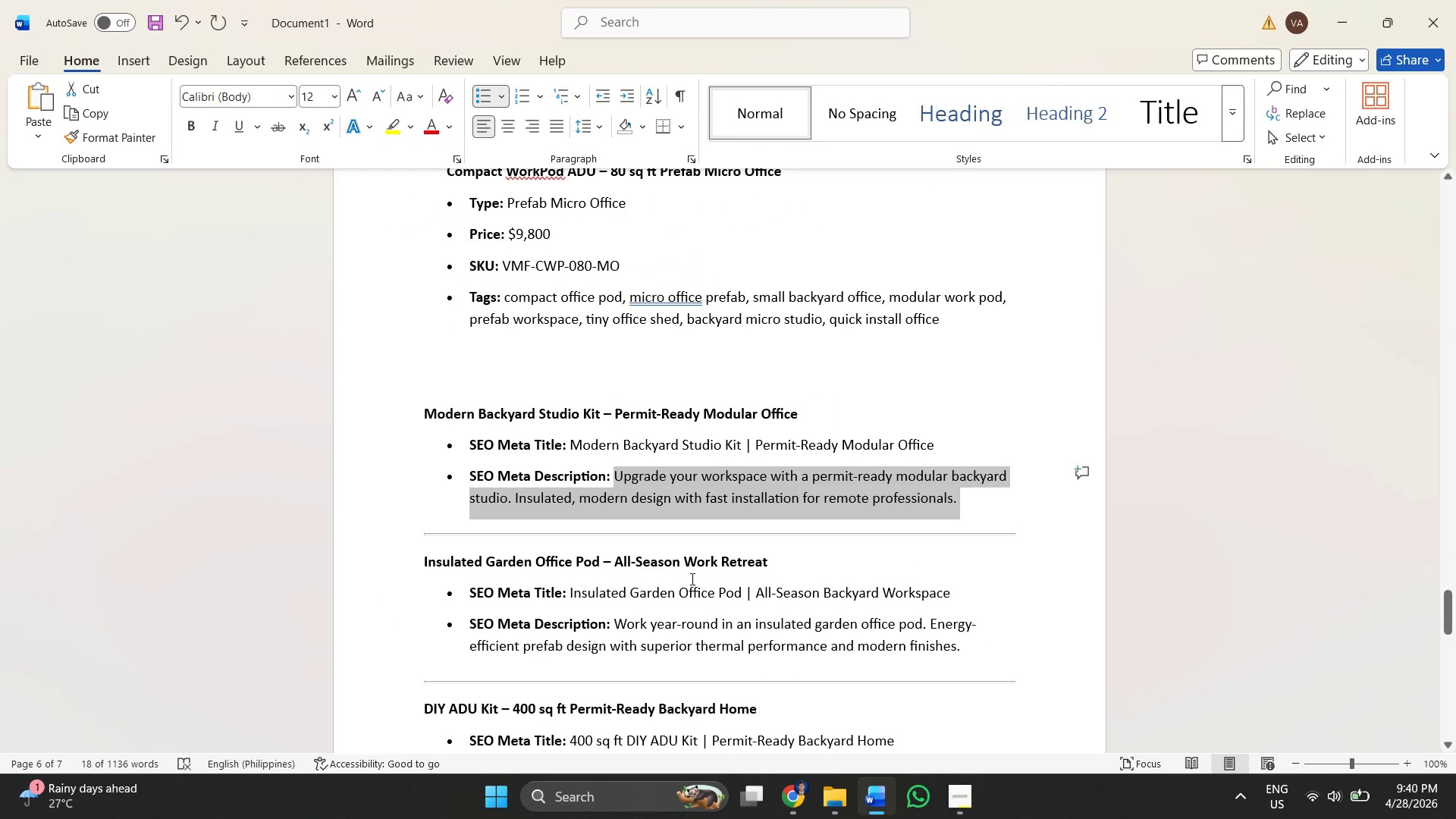 
left_click_drag(start_coordinate=[613, 507], to_coordinate=[613, 515])
 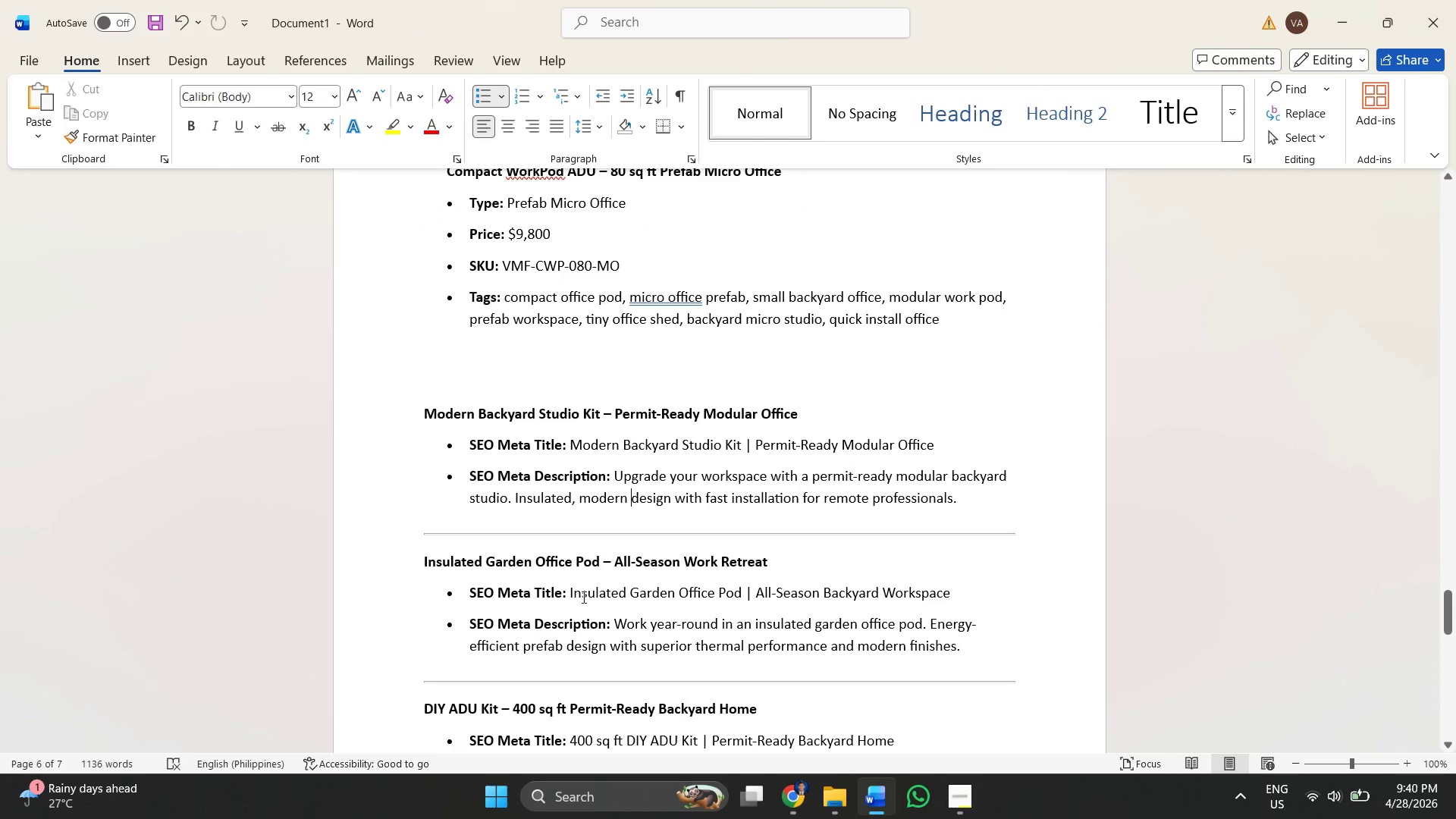 
left_click([582, 598])
 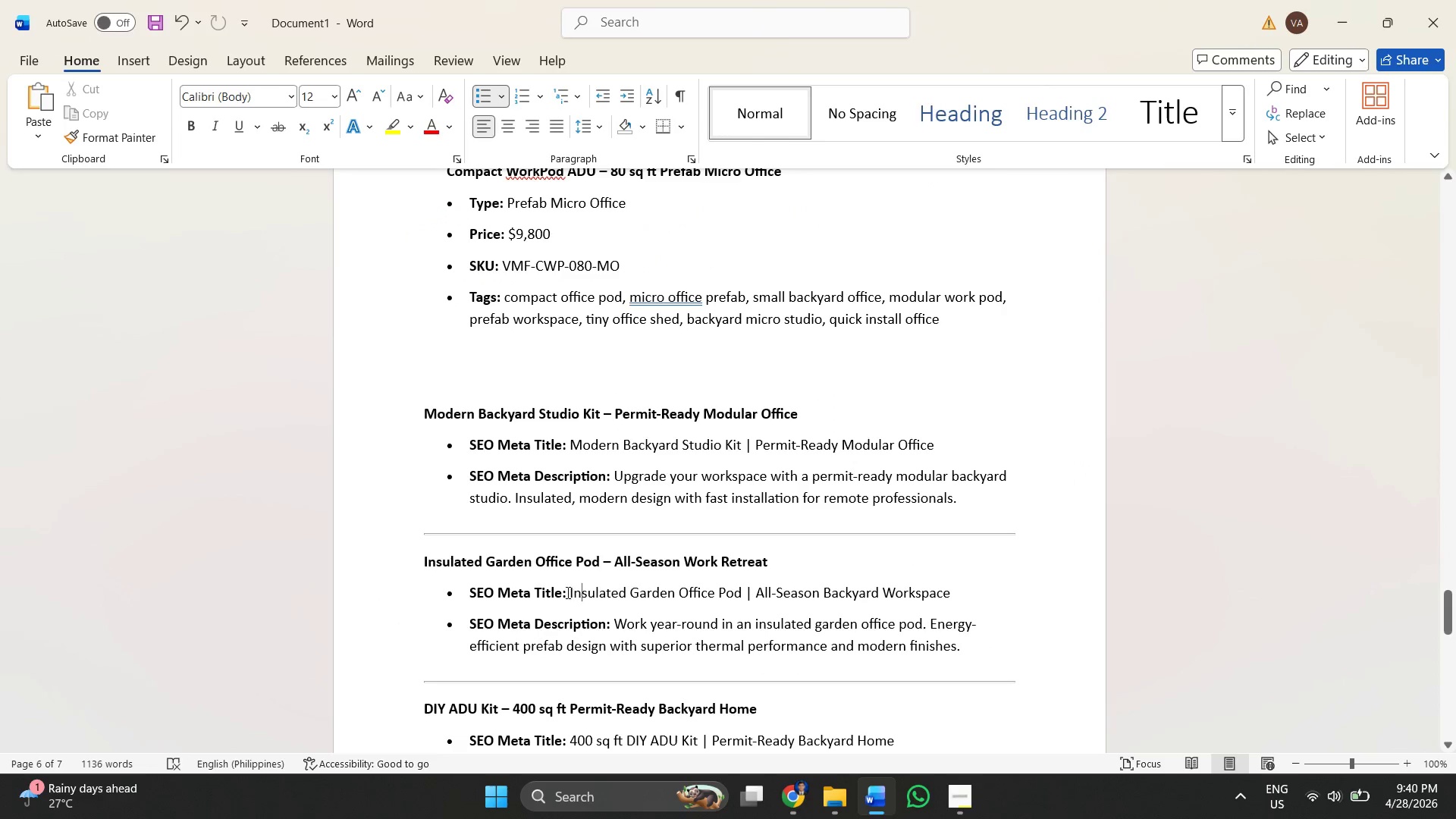 
left_click_drag(start_coordinate=[570, 592], to_coordinate=[965, 591])
 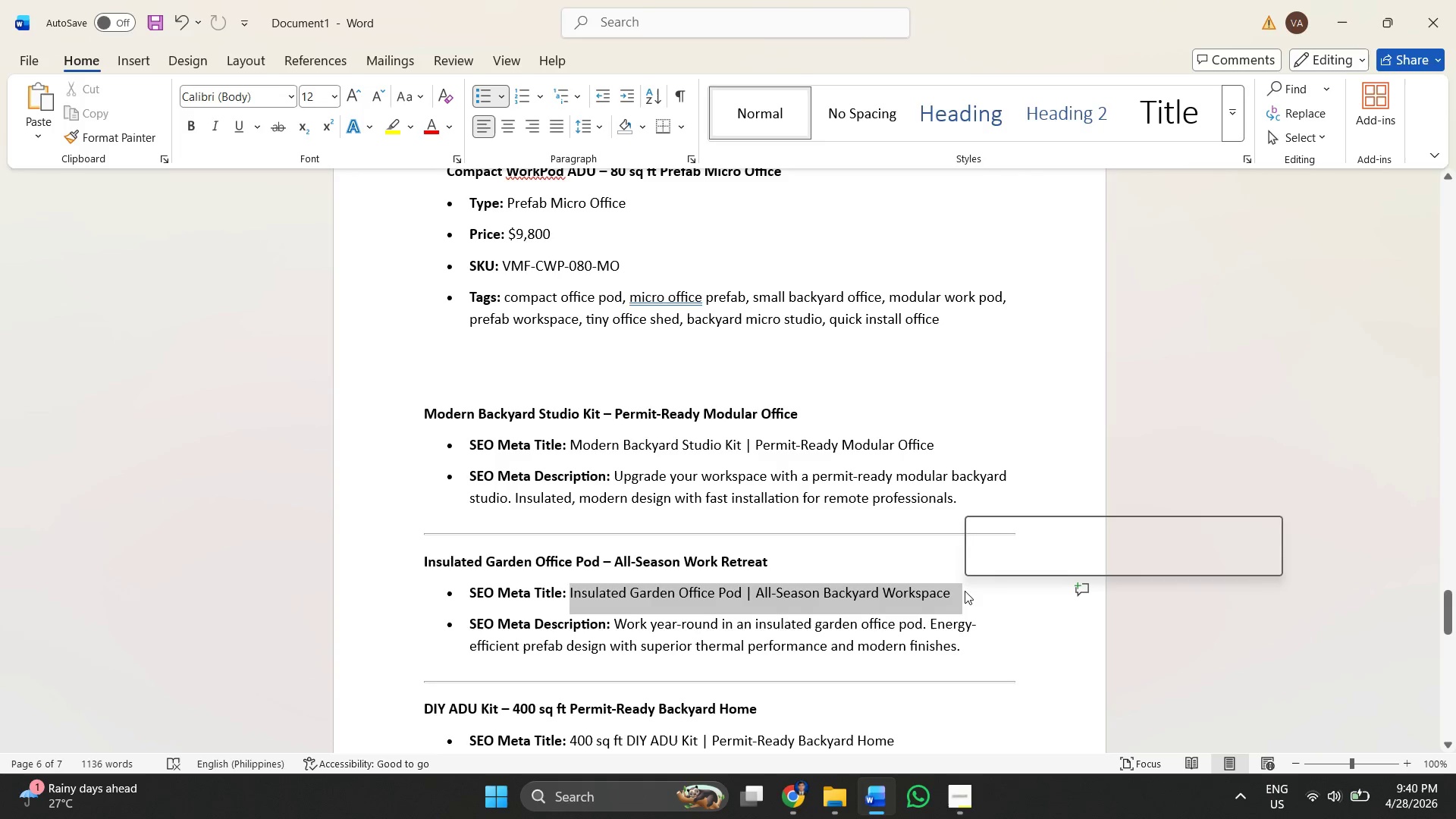 
key(Control+C)
 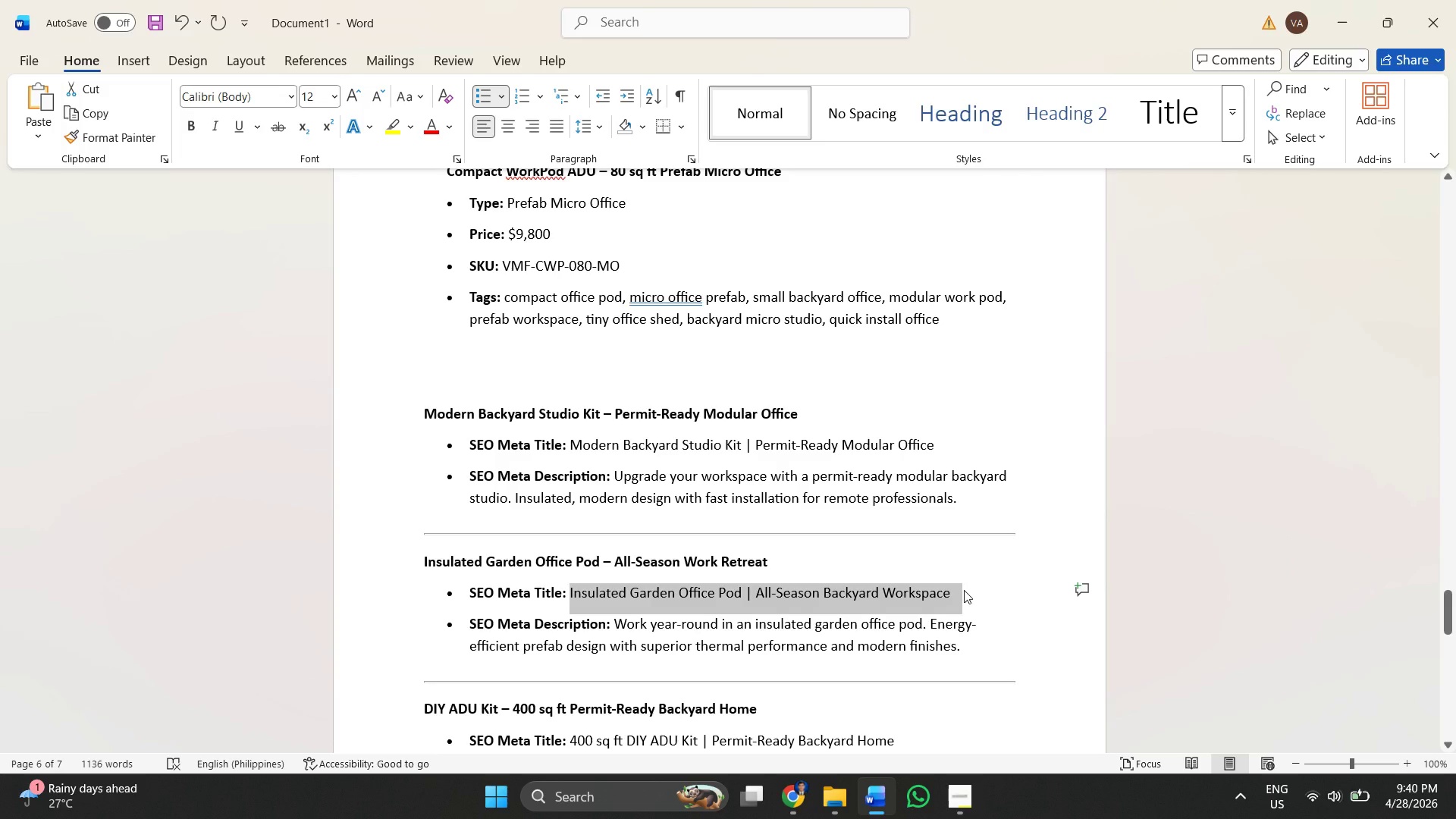 
key(Alt+AltLeft)
 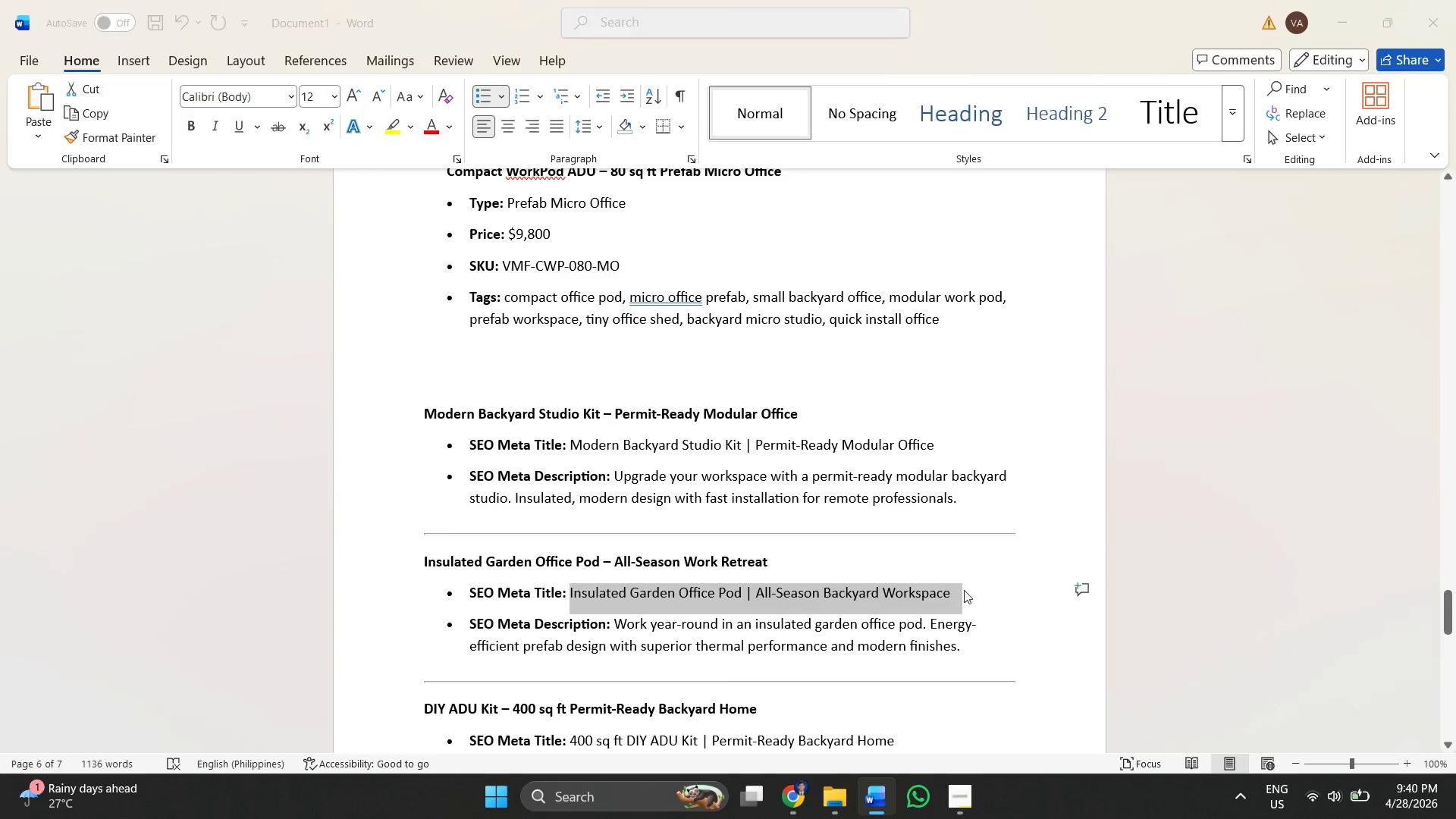 
key(Alt+Tab)
 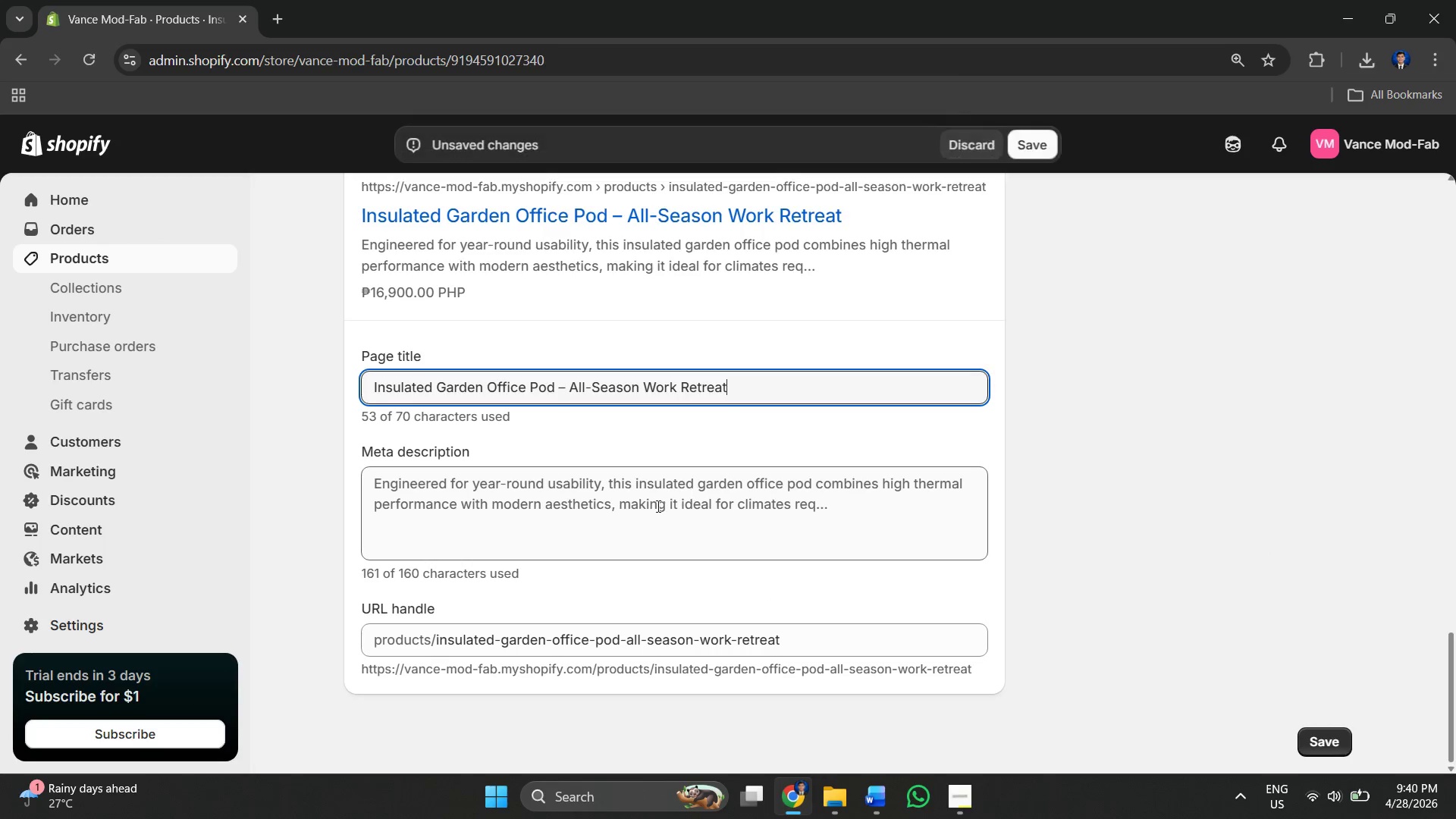 
key(Control+A)
 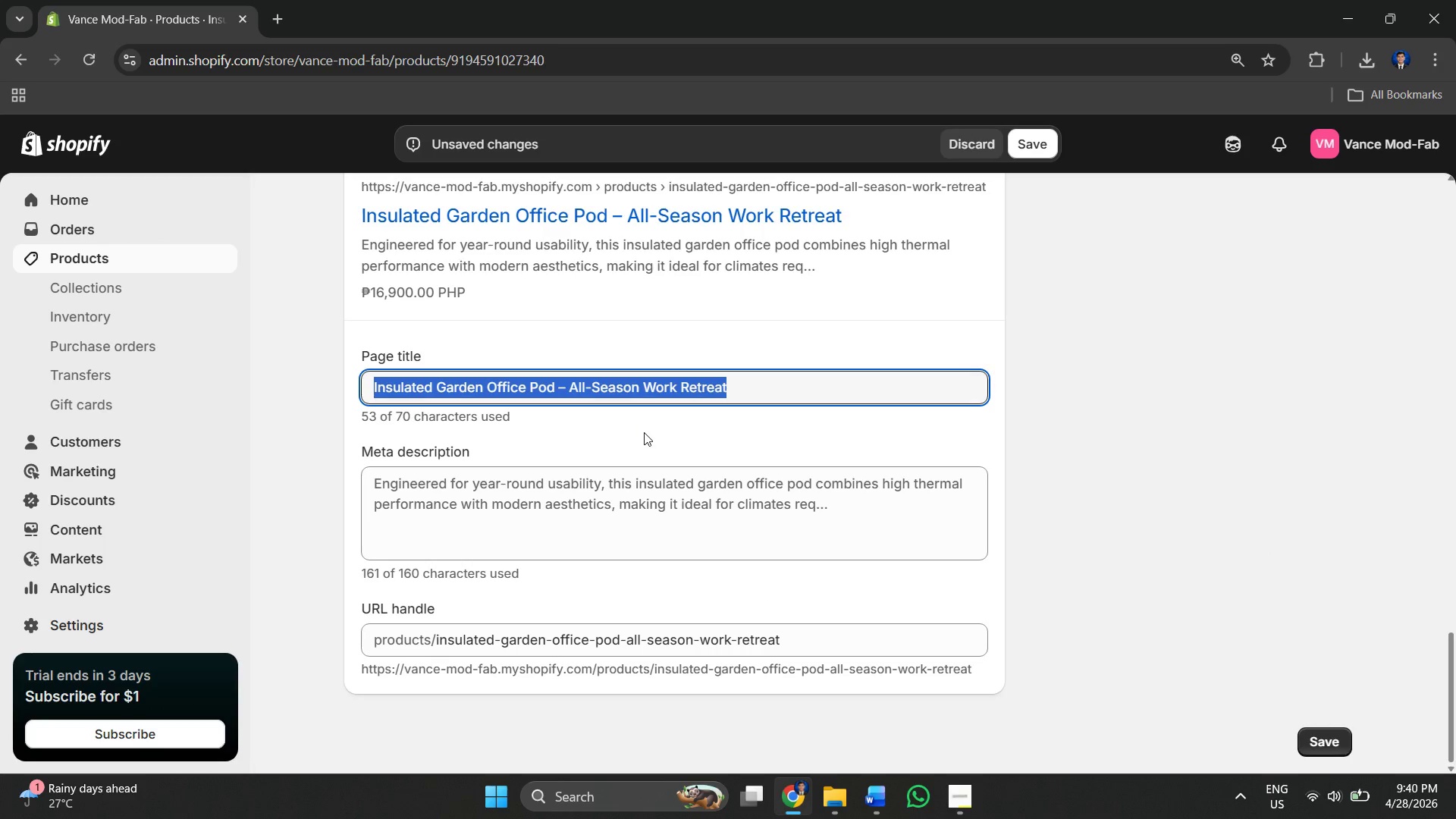 
key(Control+V)
 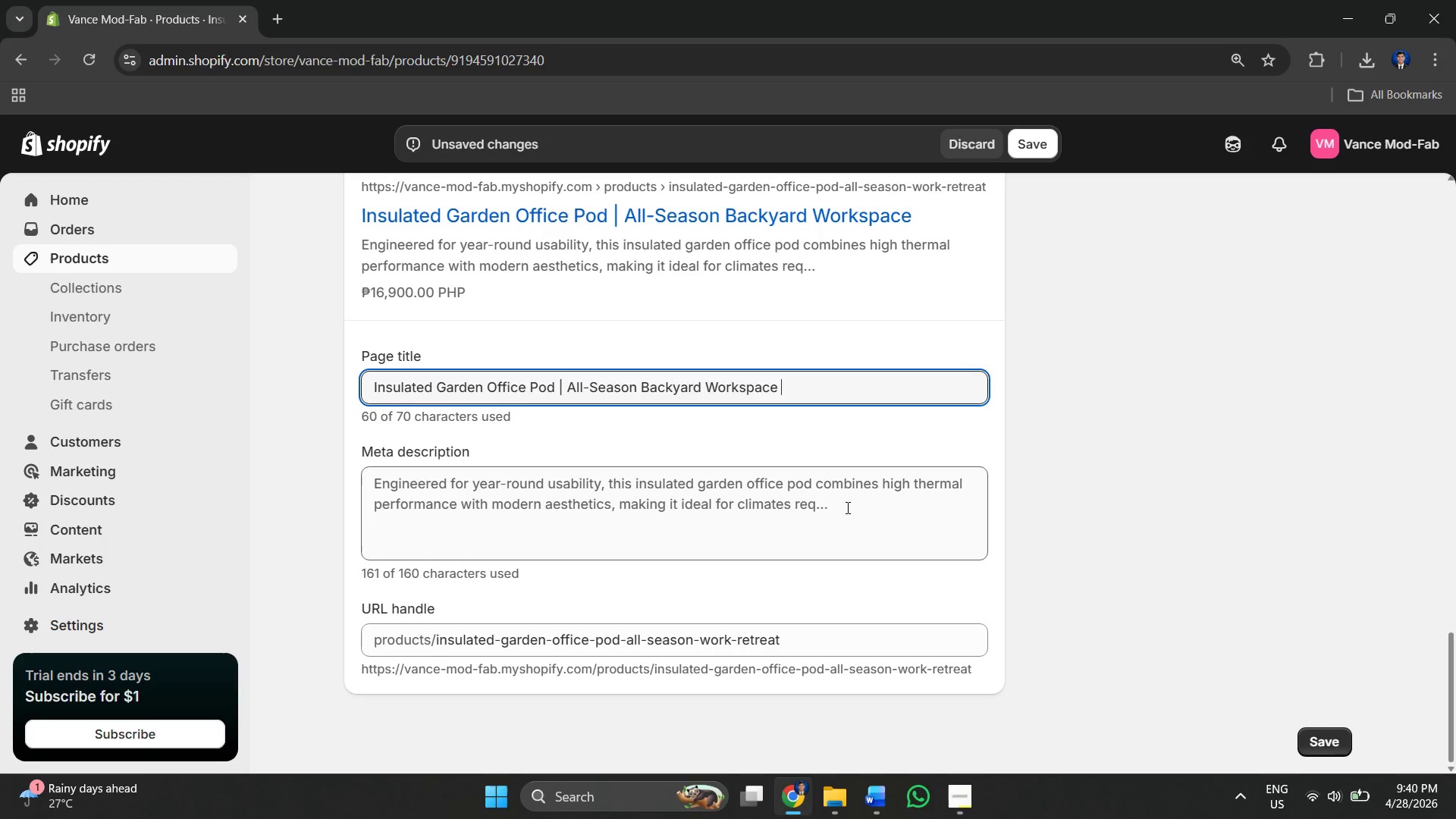 
left_click([823, 510])
 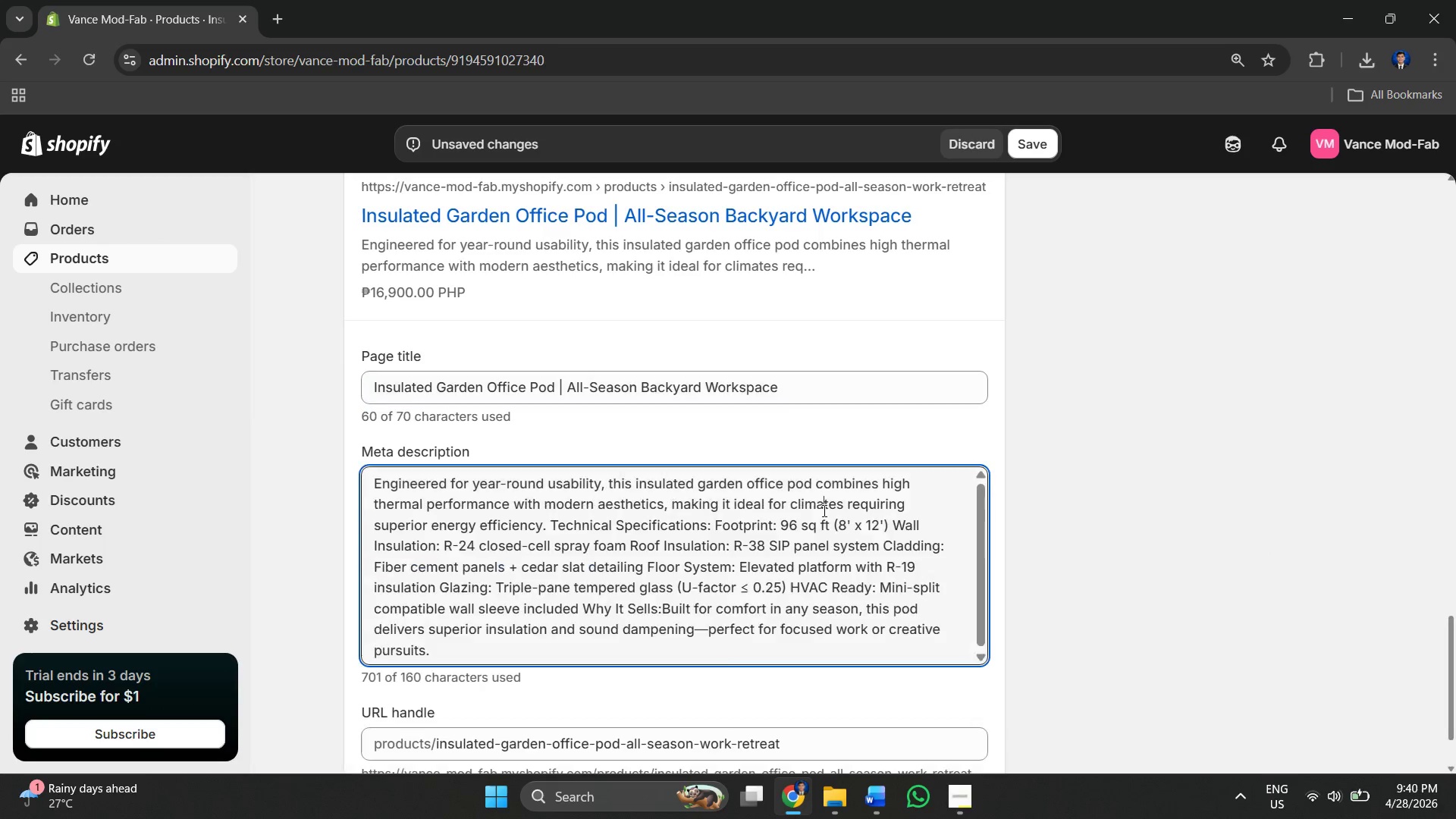 
key(Alt+AltLeft)
 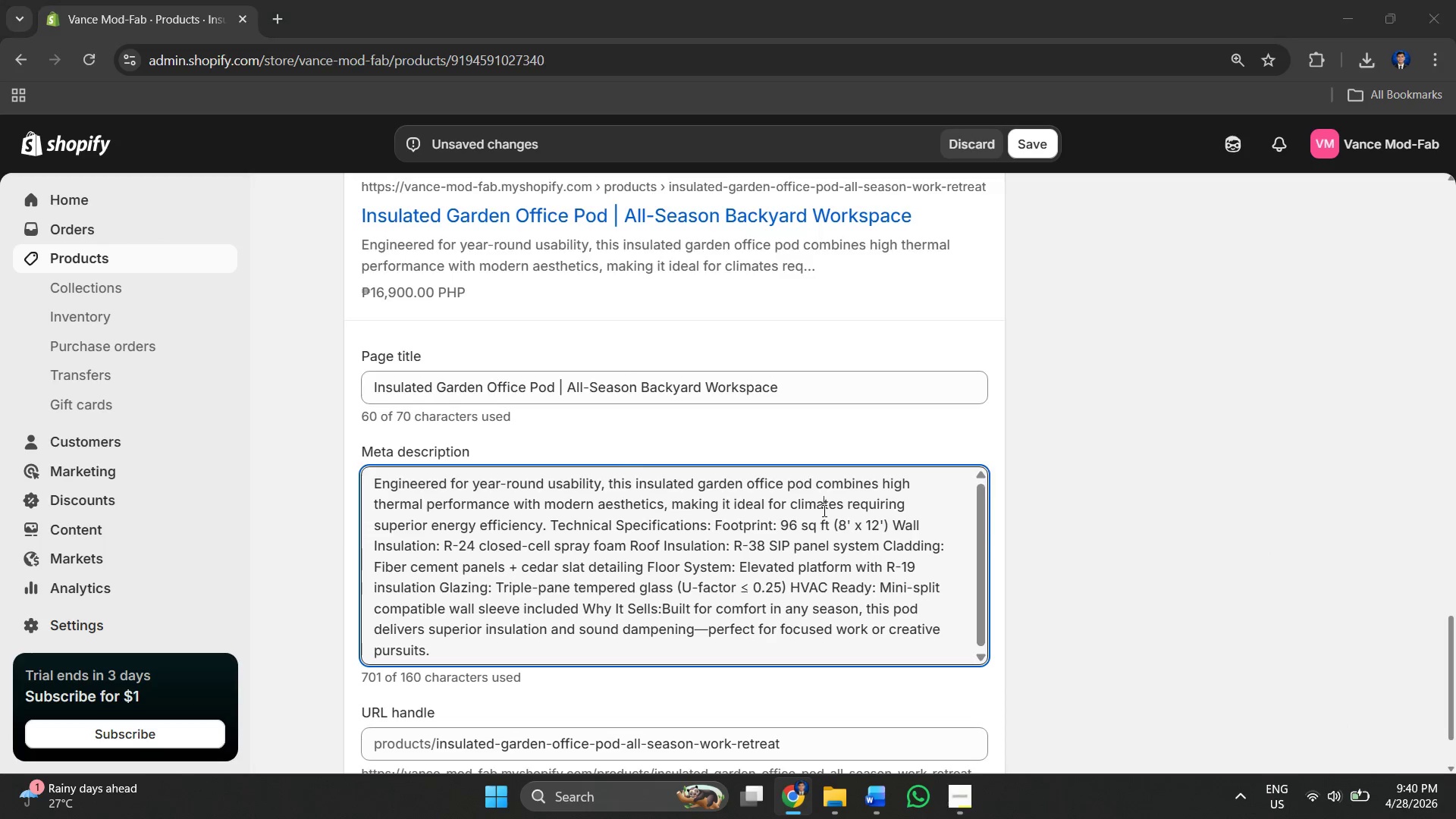 
key(Alt+Tab)
 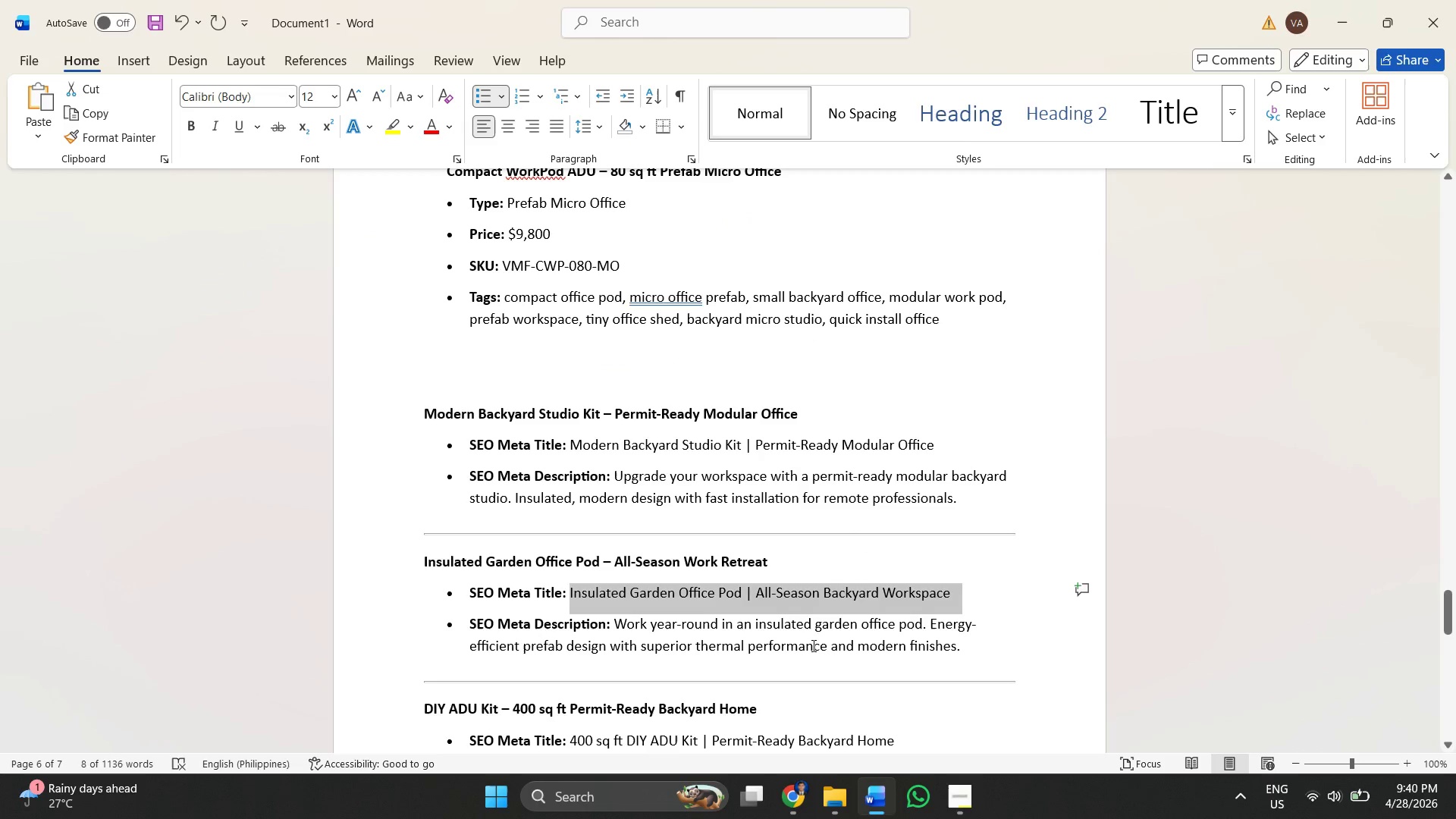 
left_click([755, 651])
 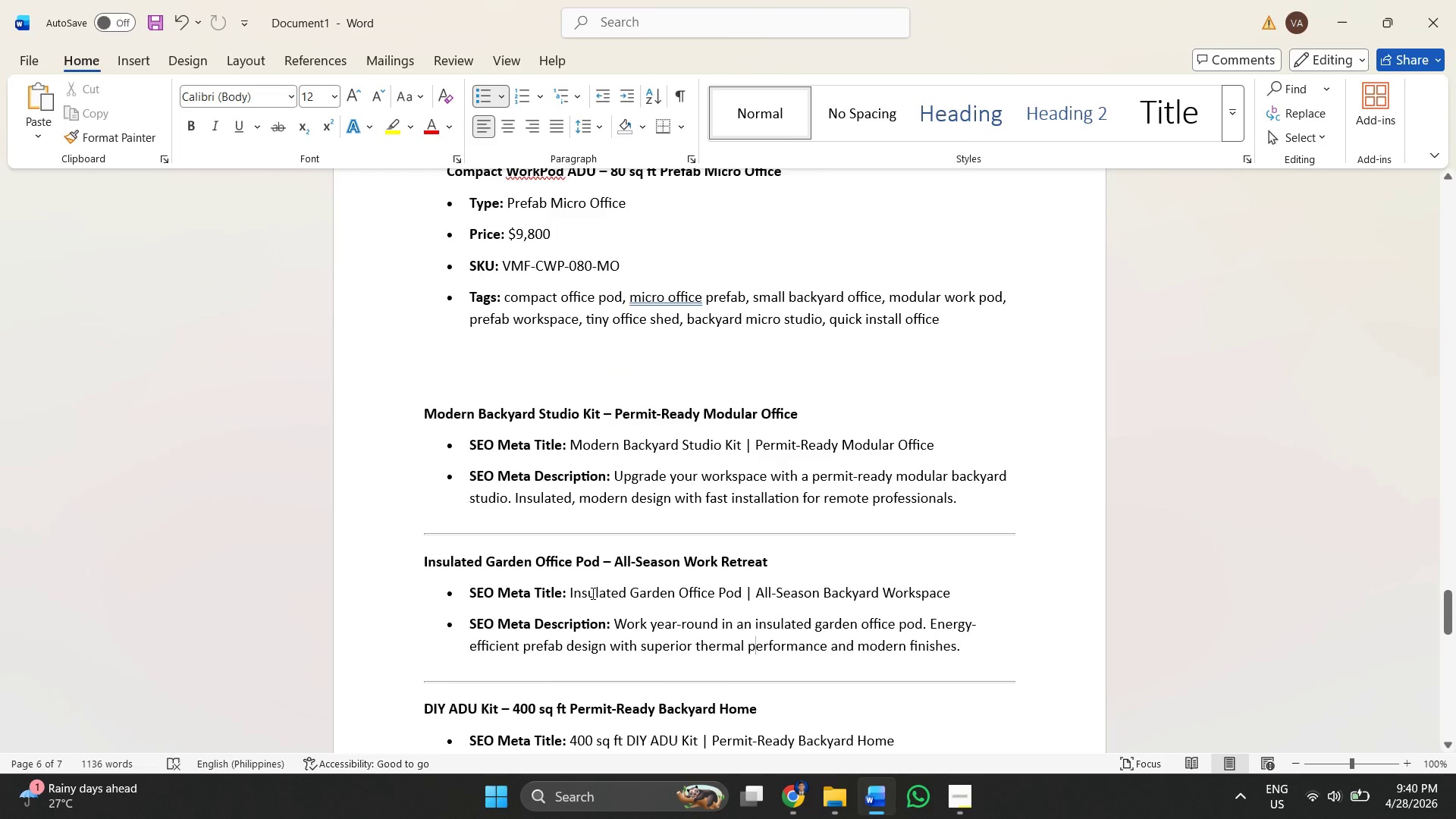 
scroll: coordinate [592, 593], scroll_direction: down, amount: 1.0
 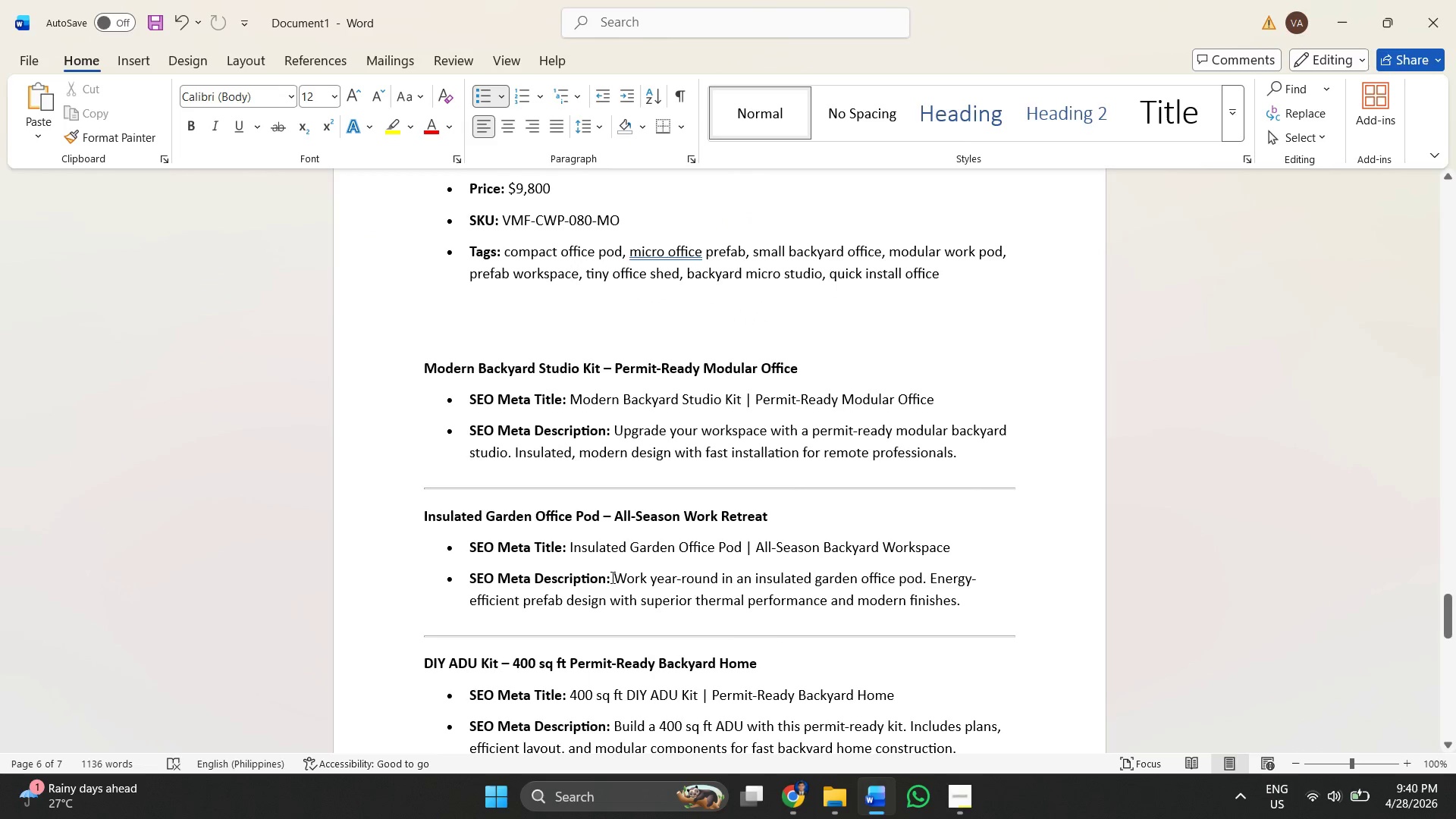 
left_click_drag(start_coordinate=[611, 578], to_coordinate=[938, 600])
 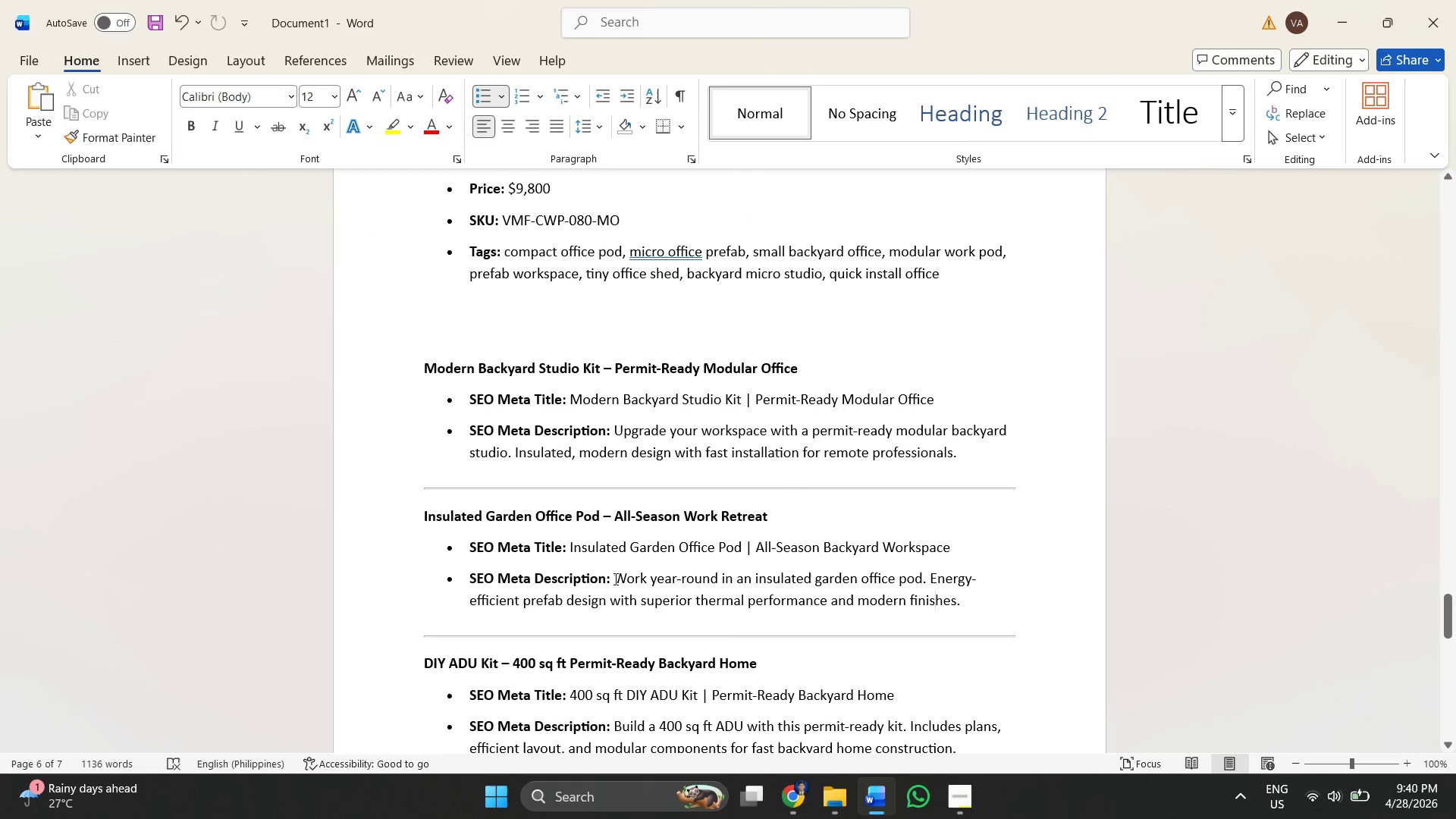 
left_click_drag(start_coordinate=[615, 579], to_coordinate=[984, 603])
 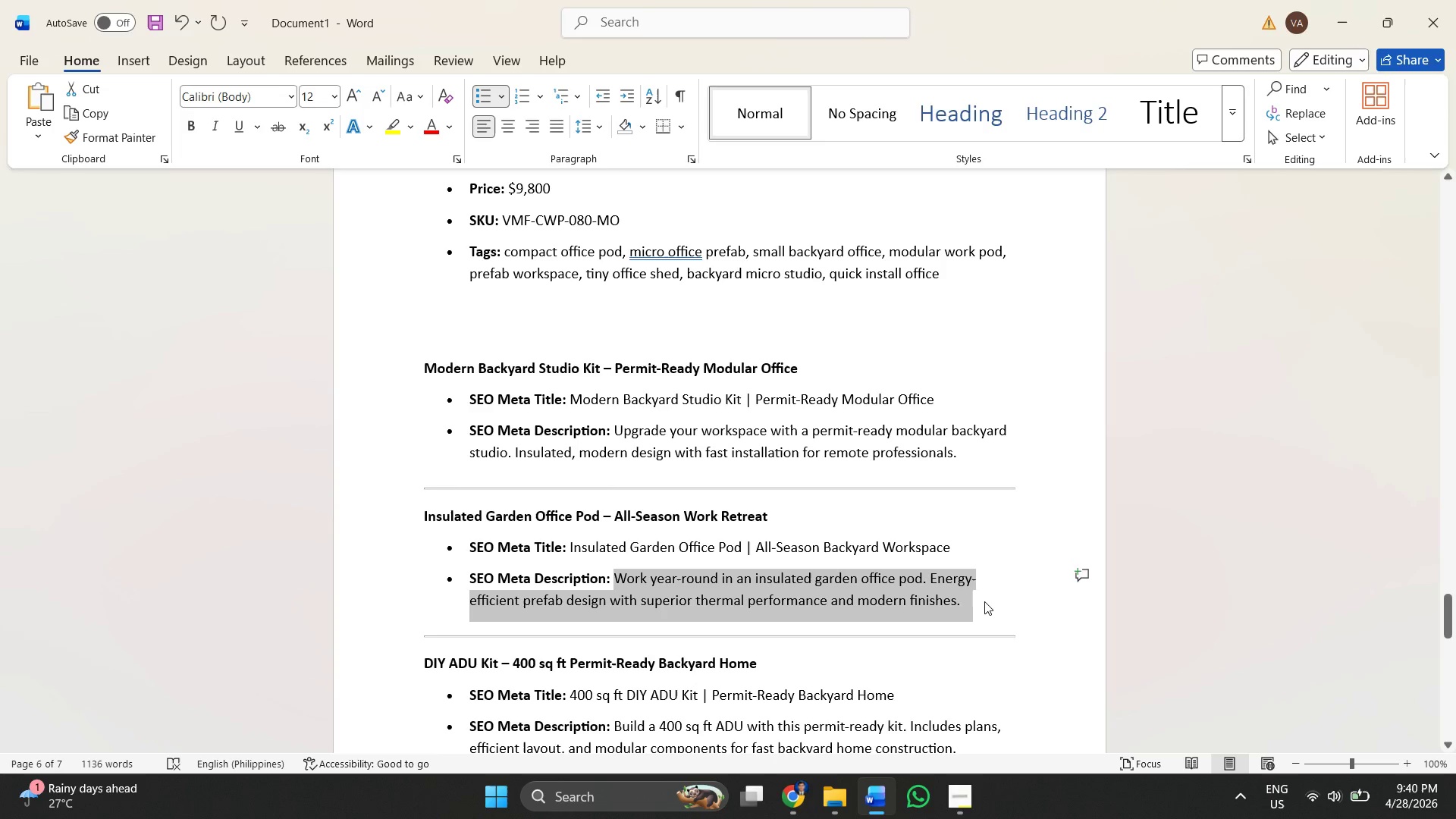 
key(Control+ControlLeft)
 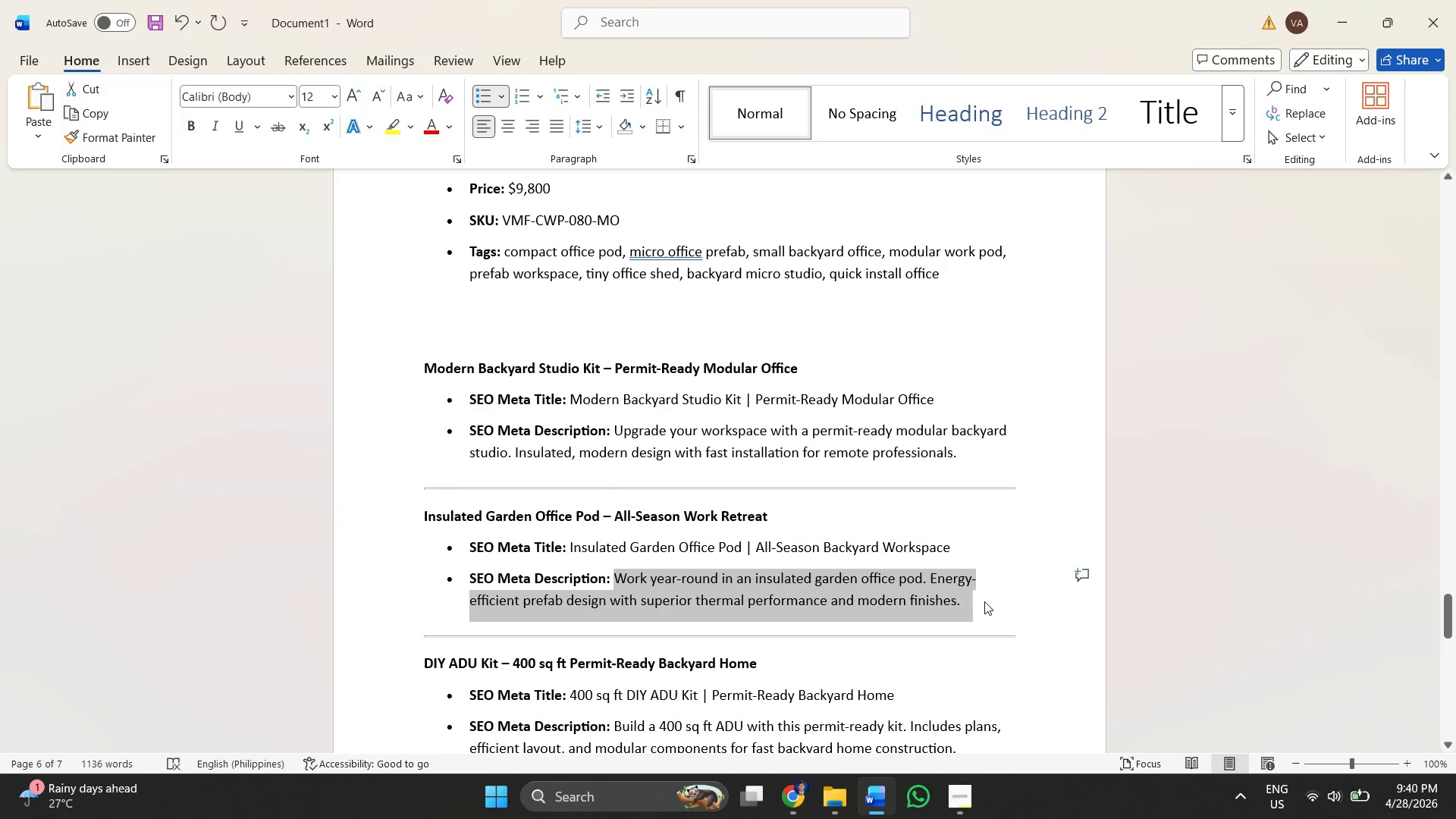 
key(Control+C)
 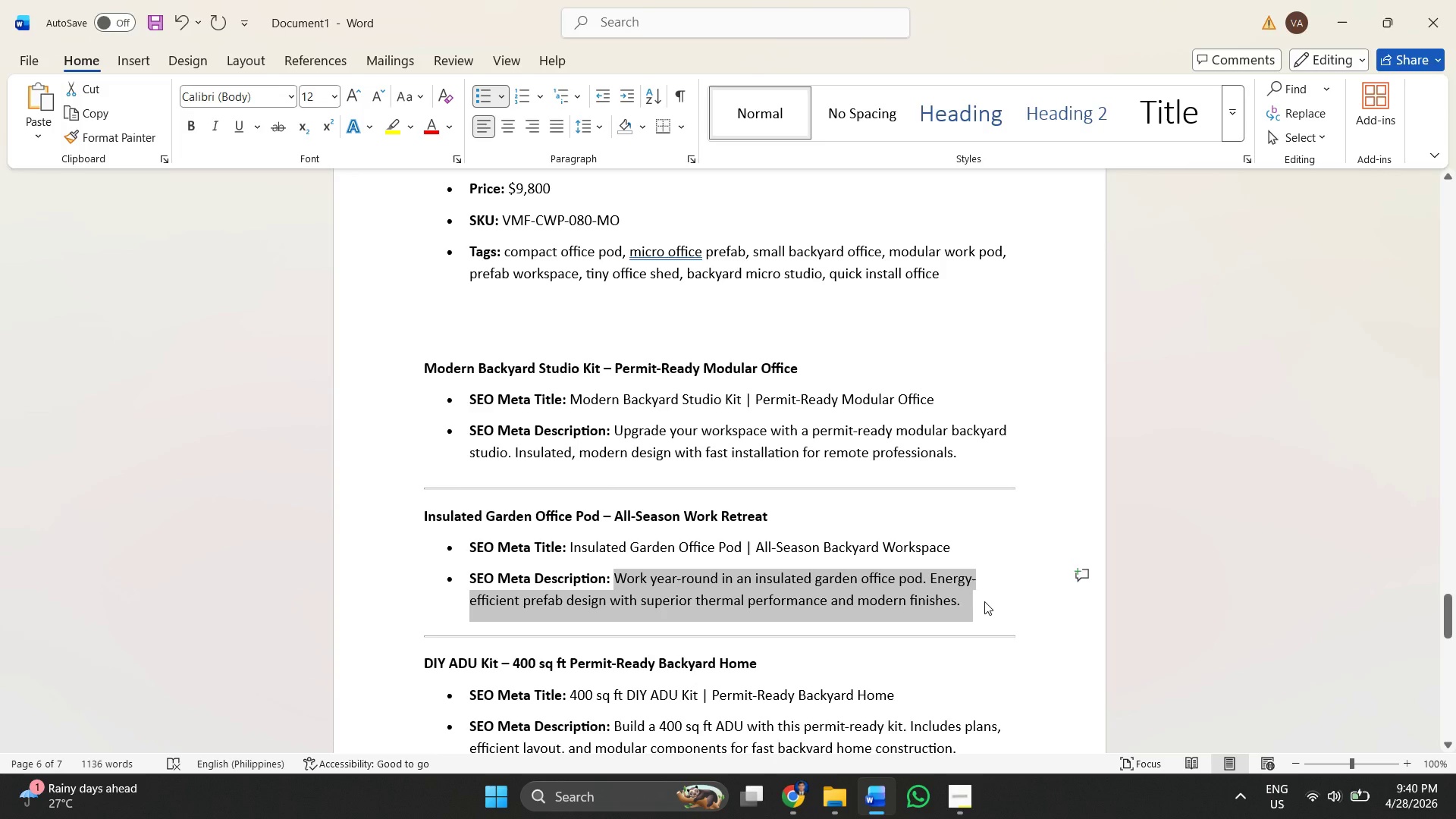 
key(Alt+AltLeft)
 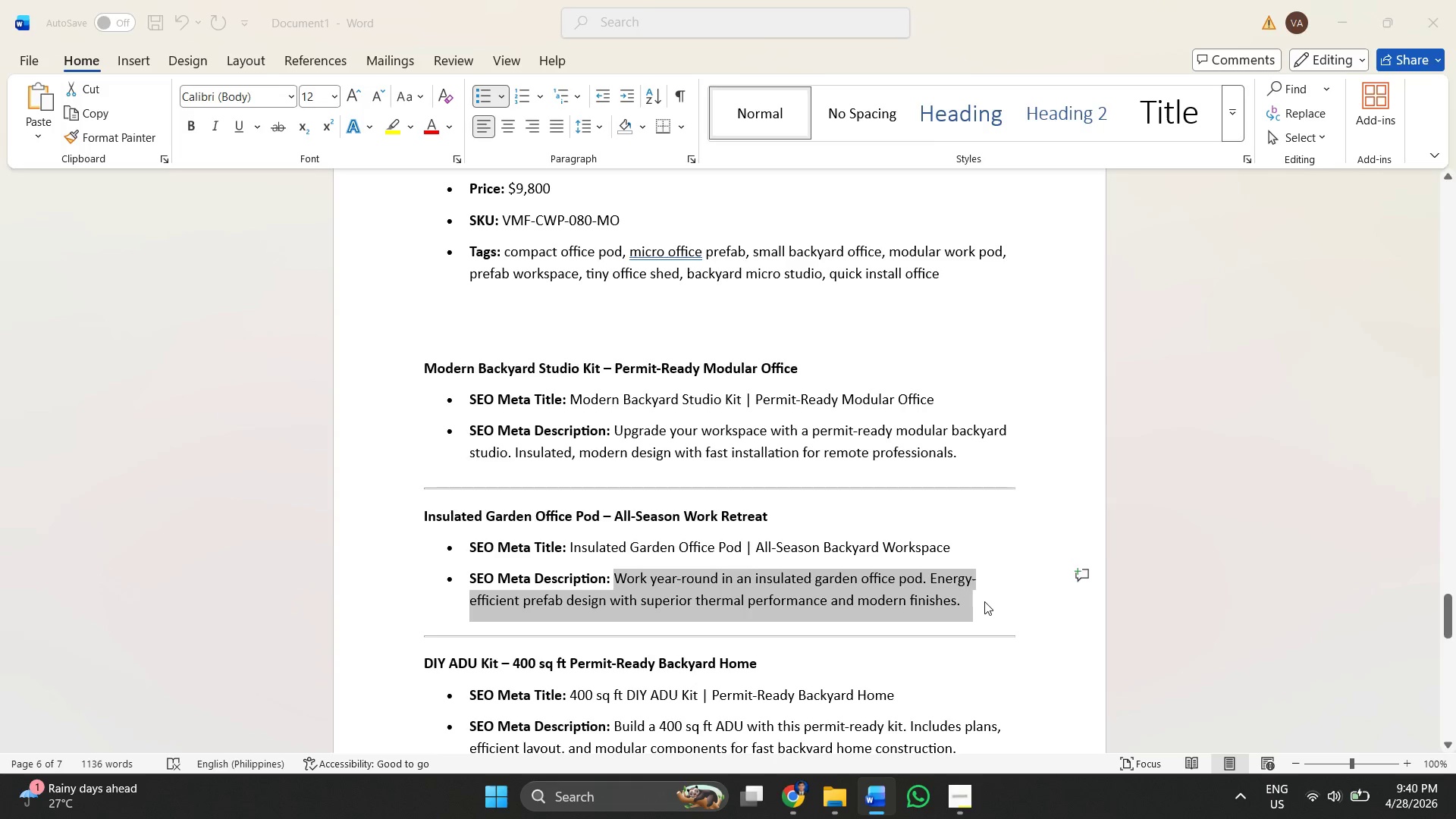 
key(Alt+Tab)
 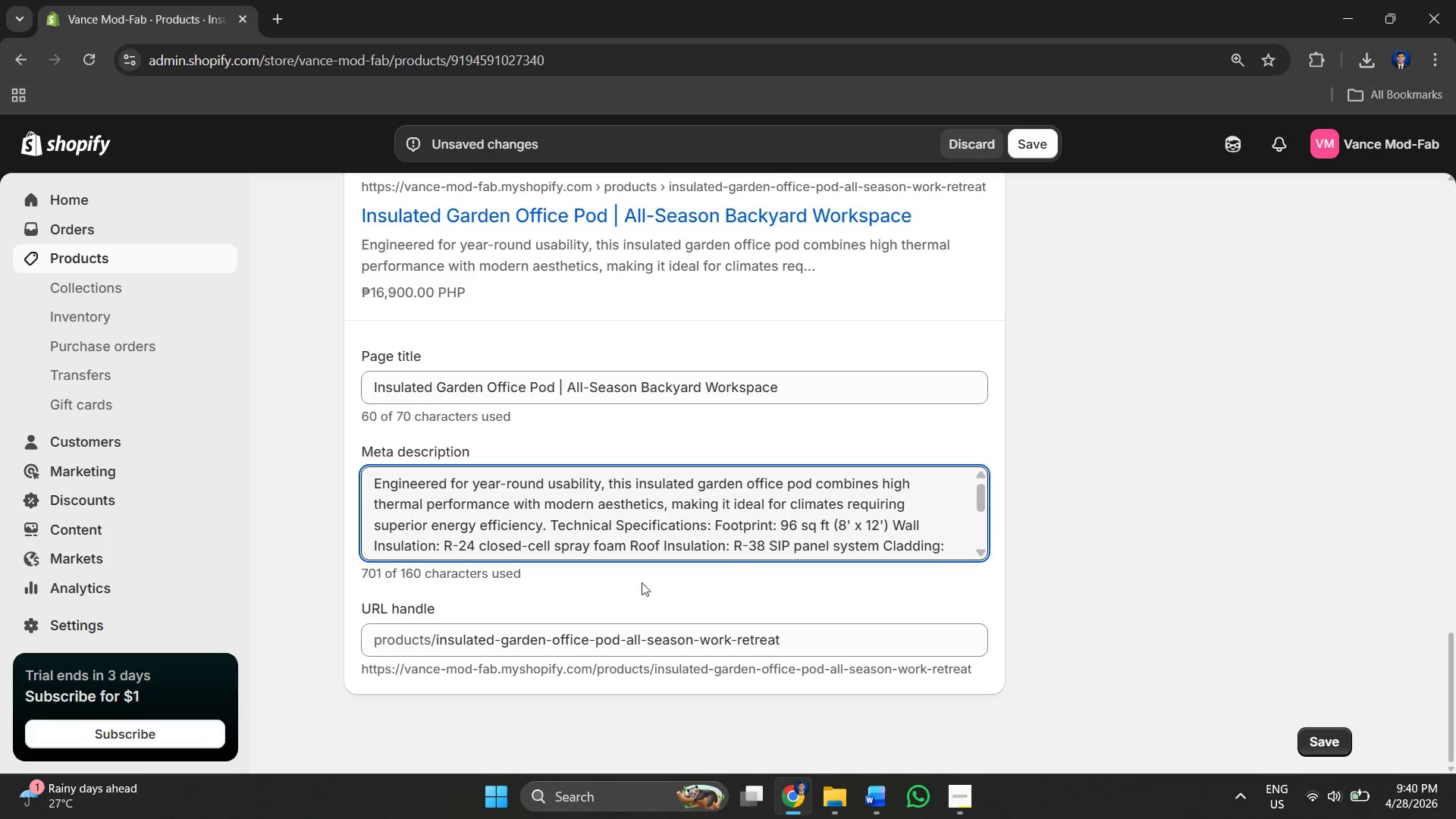 
key(Control+A)
 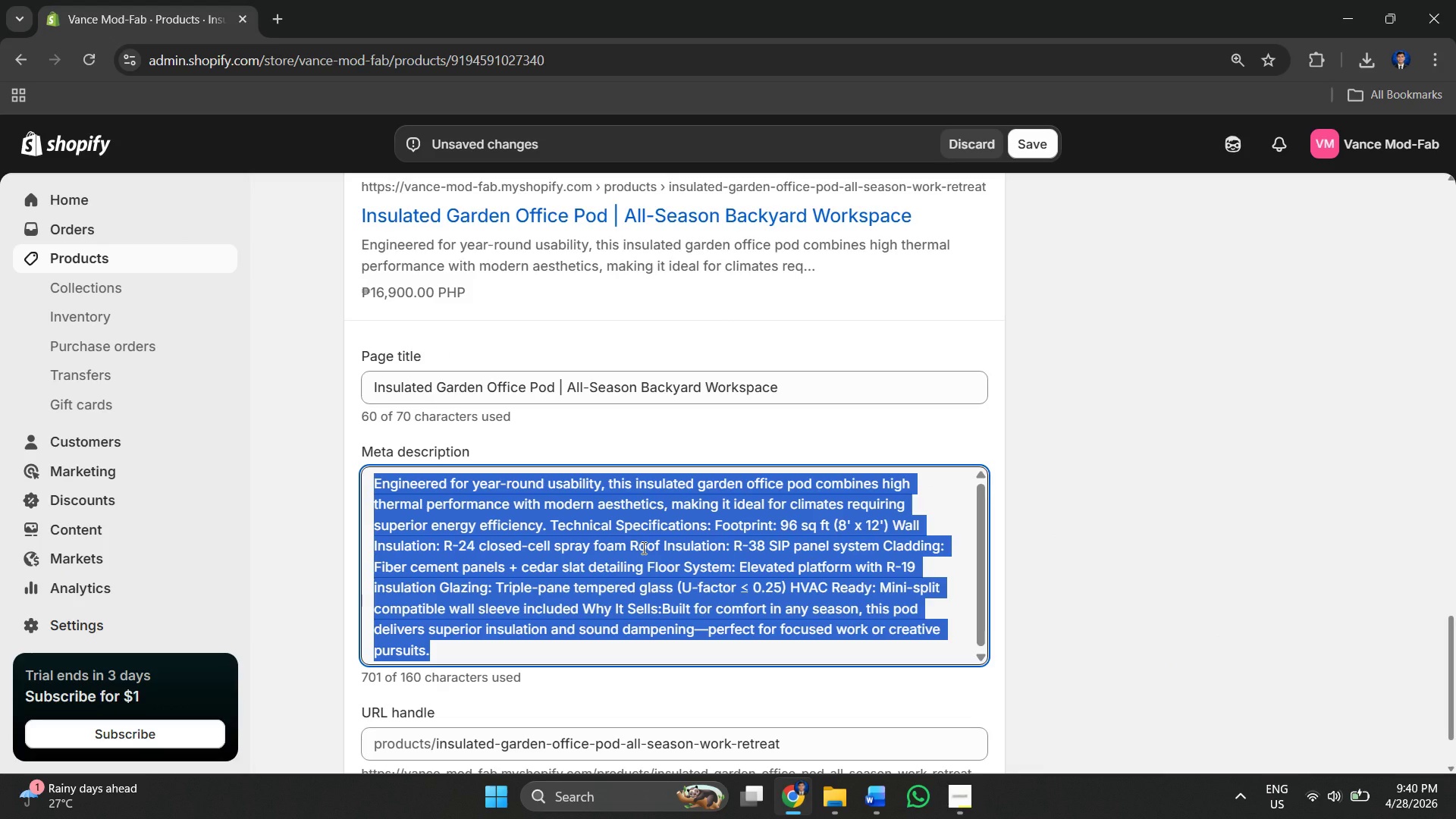 
key(Control+V)
 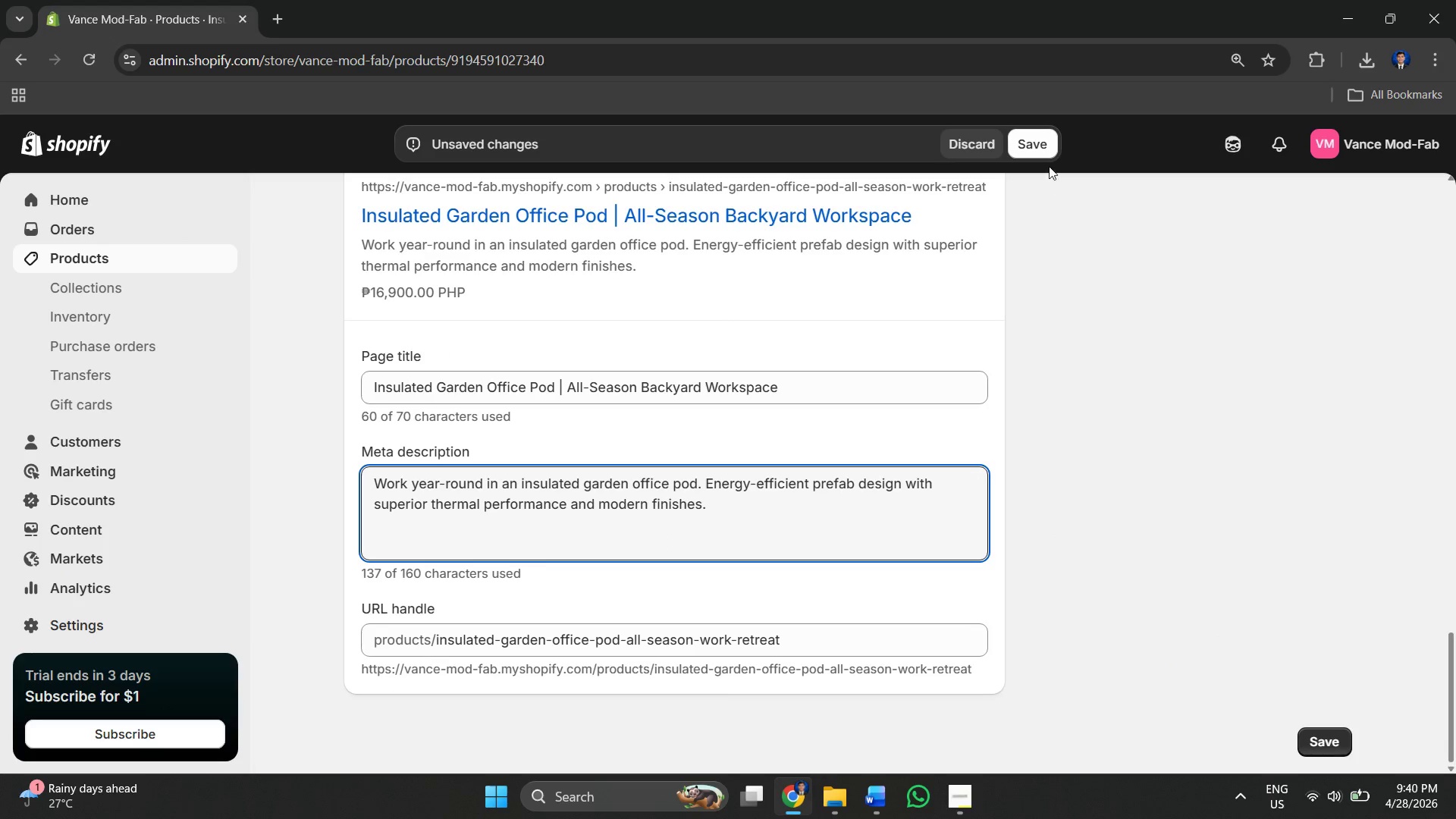 
left_click([1049, 141])
 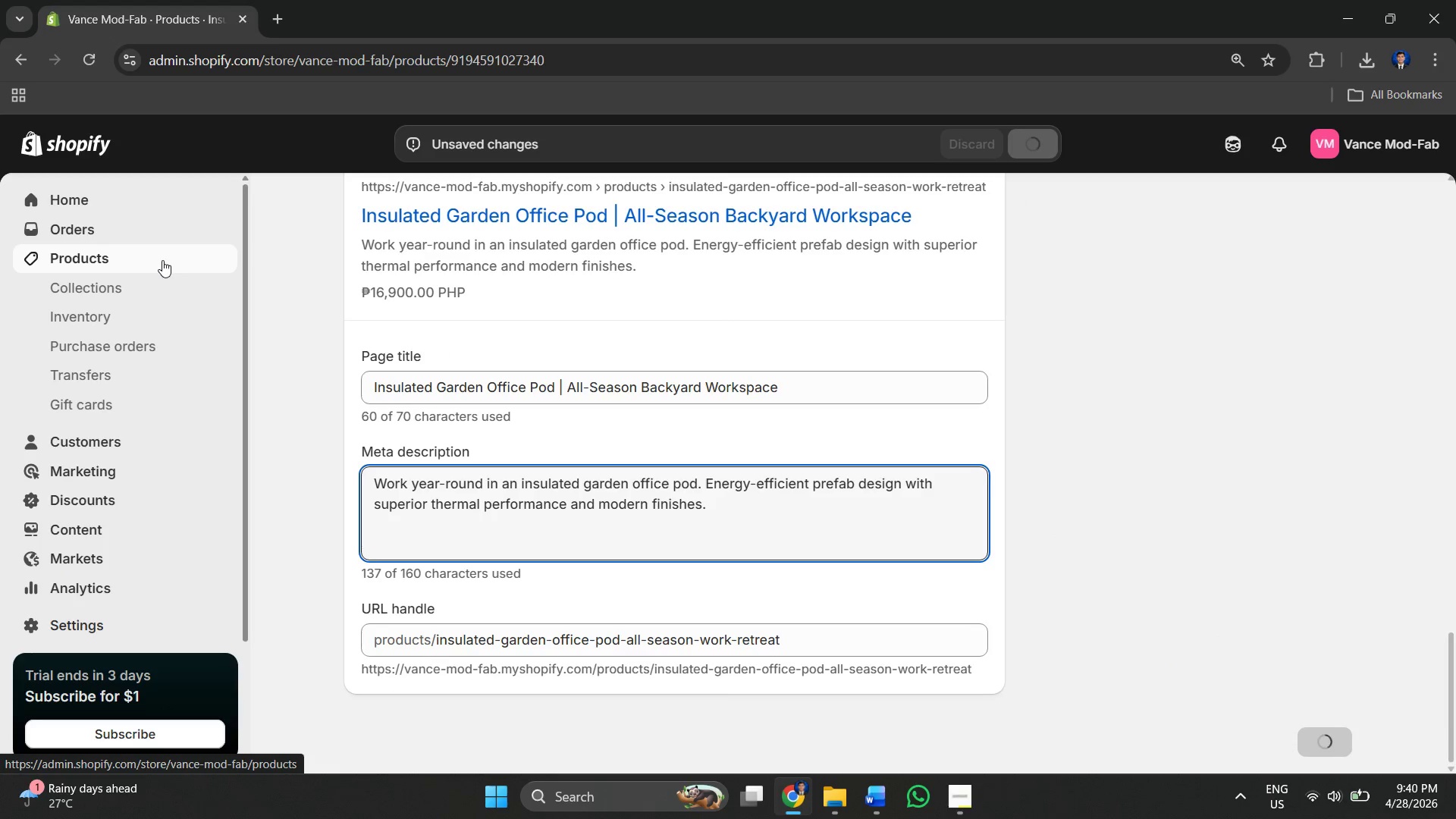 
left_click([162, 260])
 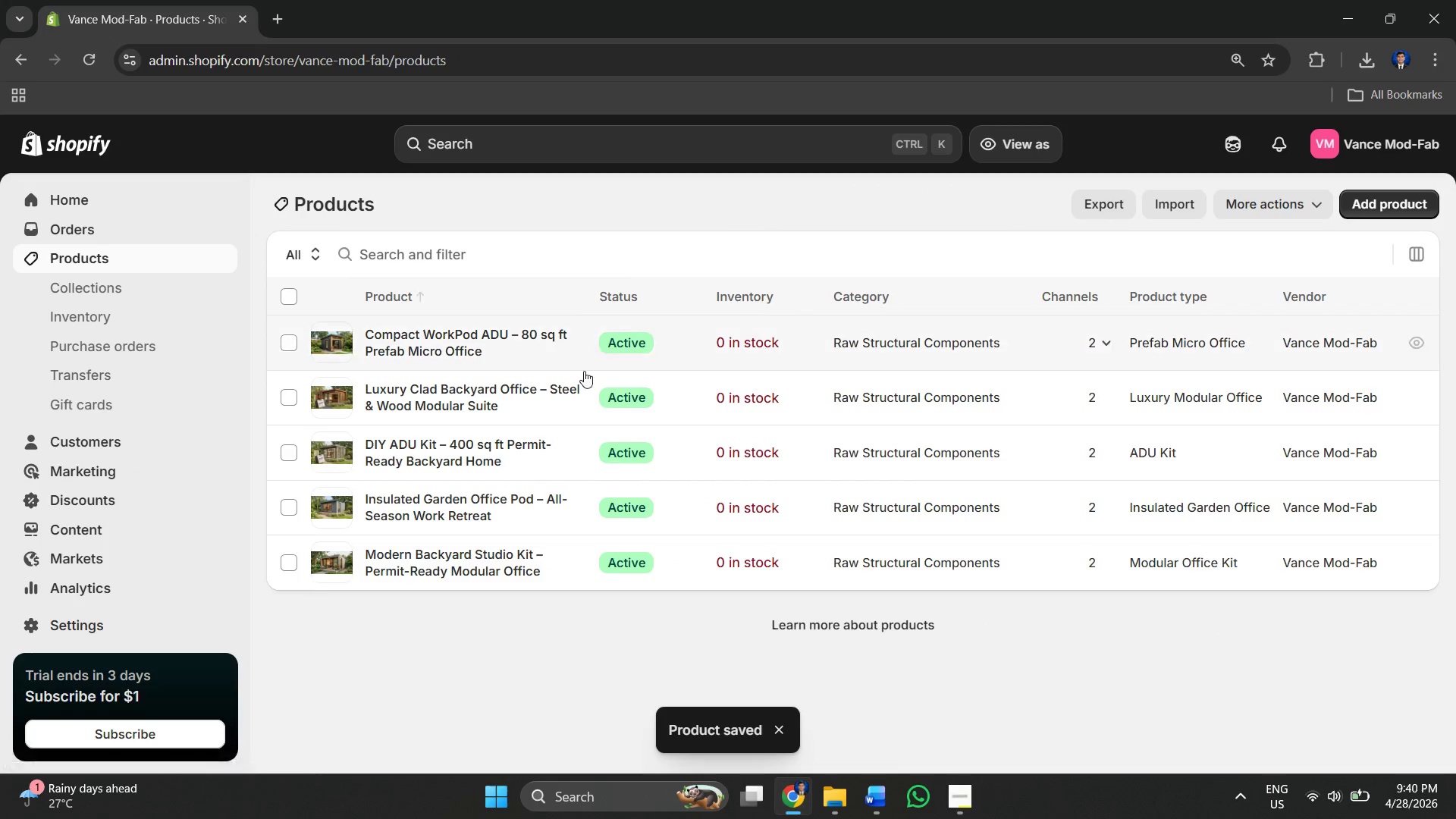 
left_click([473, 461])
 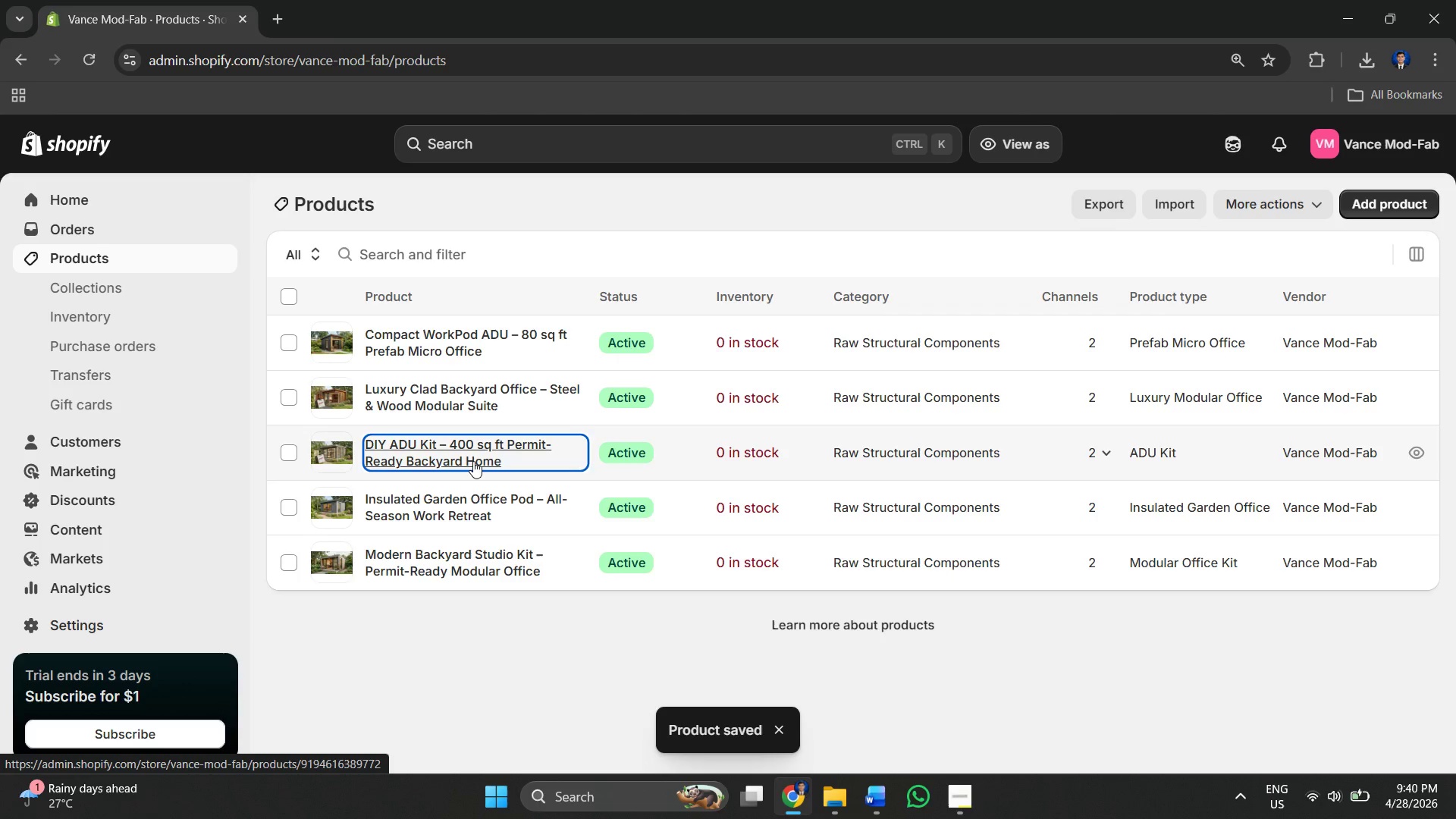 
key(Alt+AltLeft)
 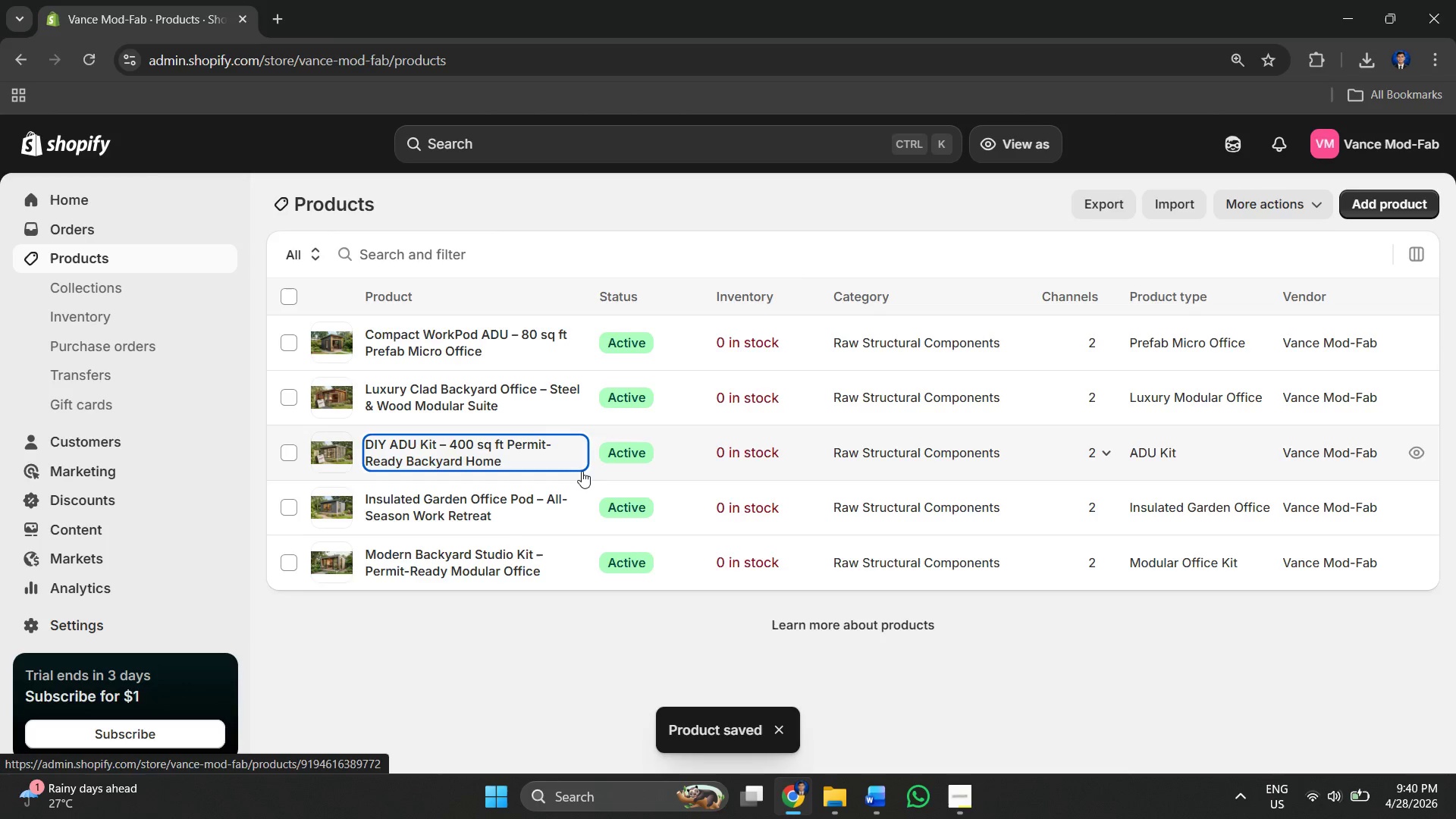 
key(Alt+Tab)
 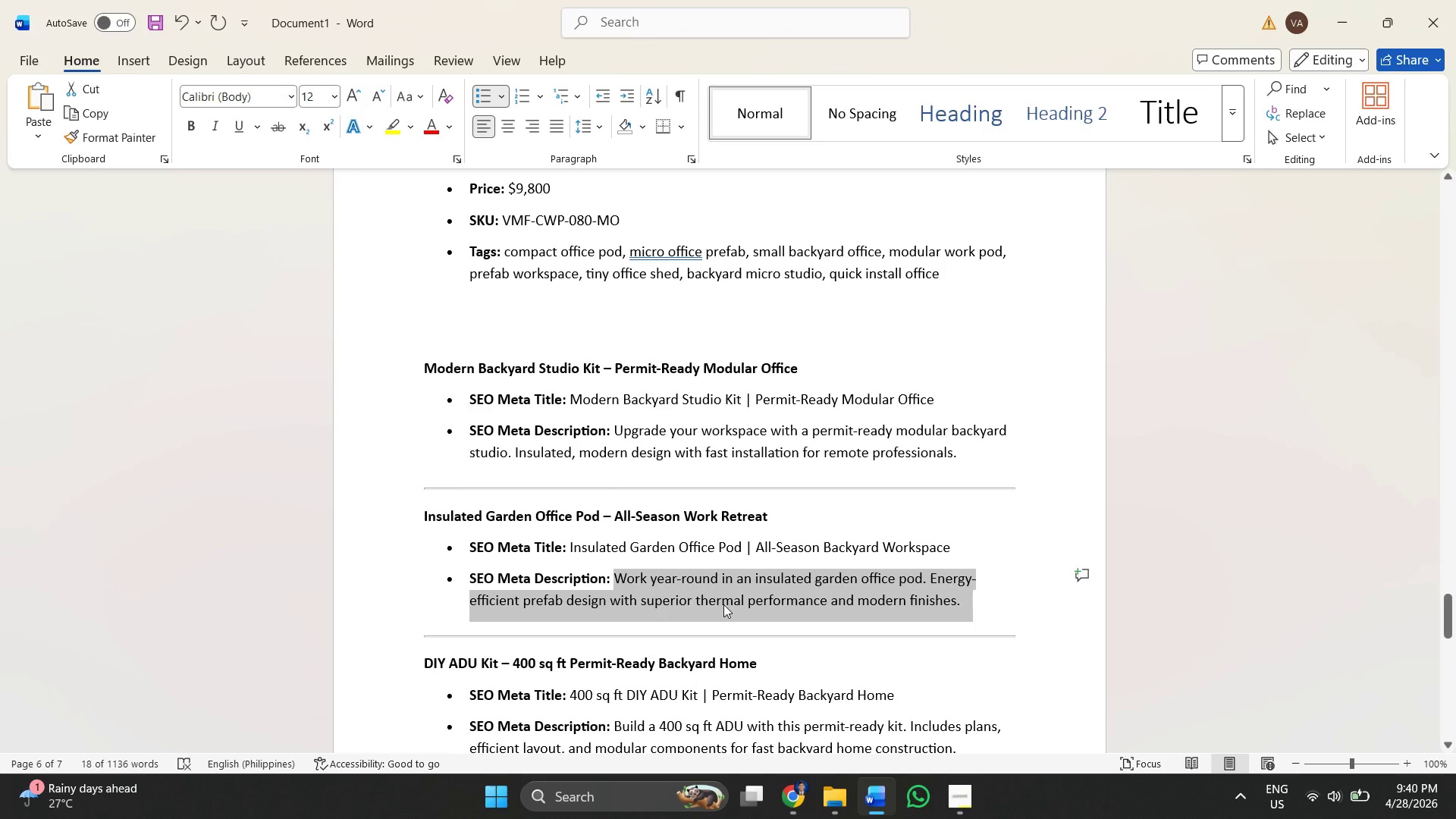 
scroll: coordinate [927, 489], scroll_direction: down, amount: 3.0
 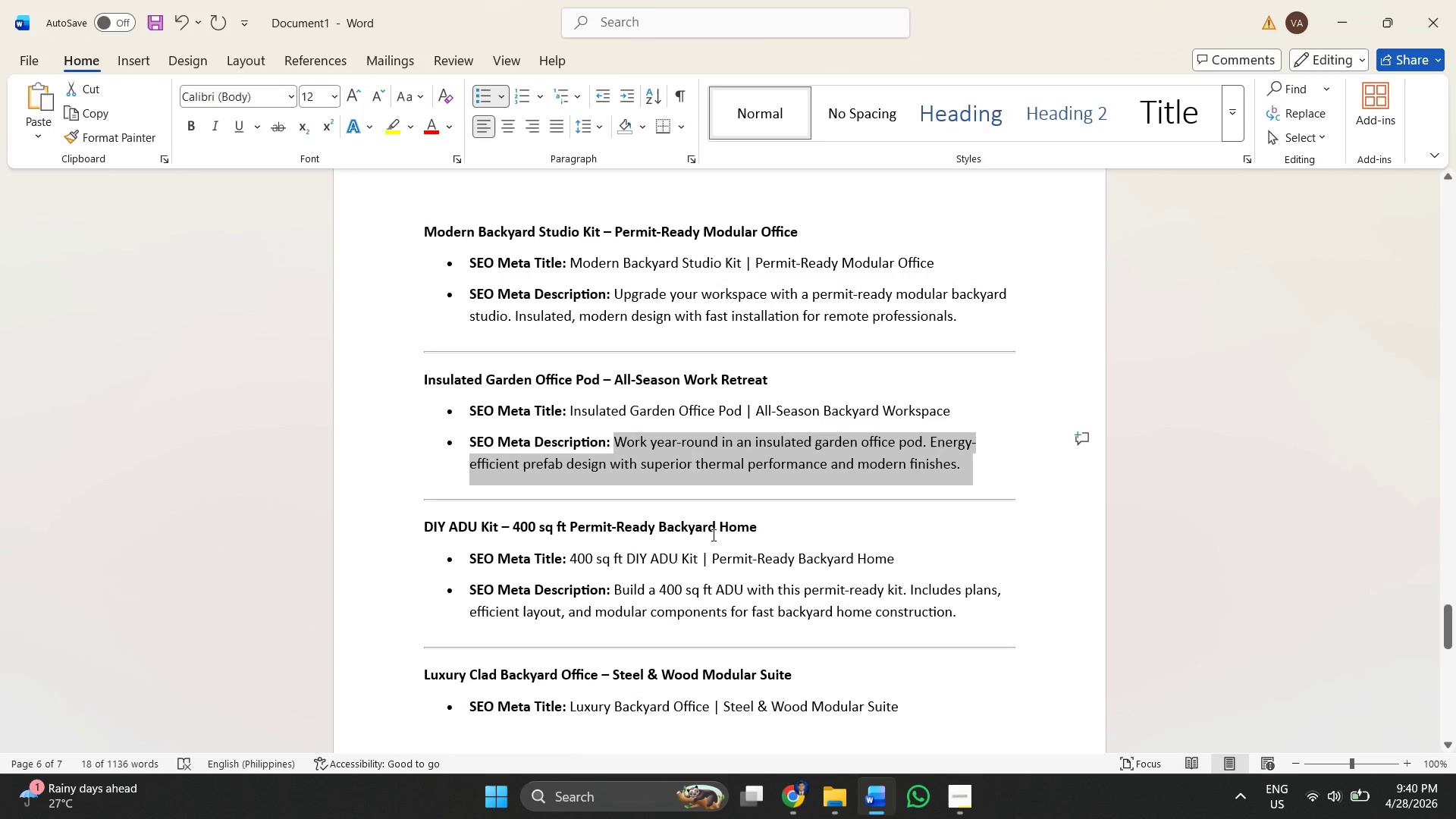 
left_click([704, 548])
 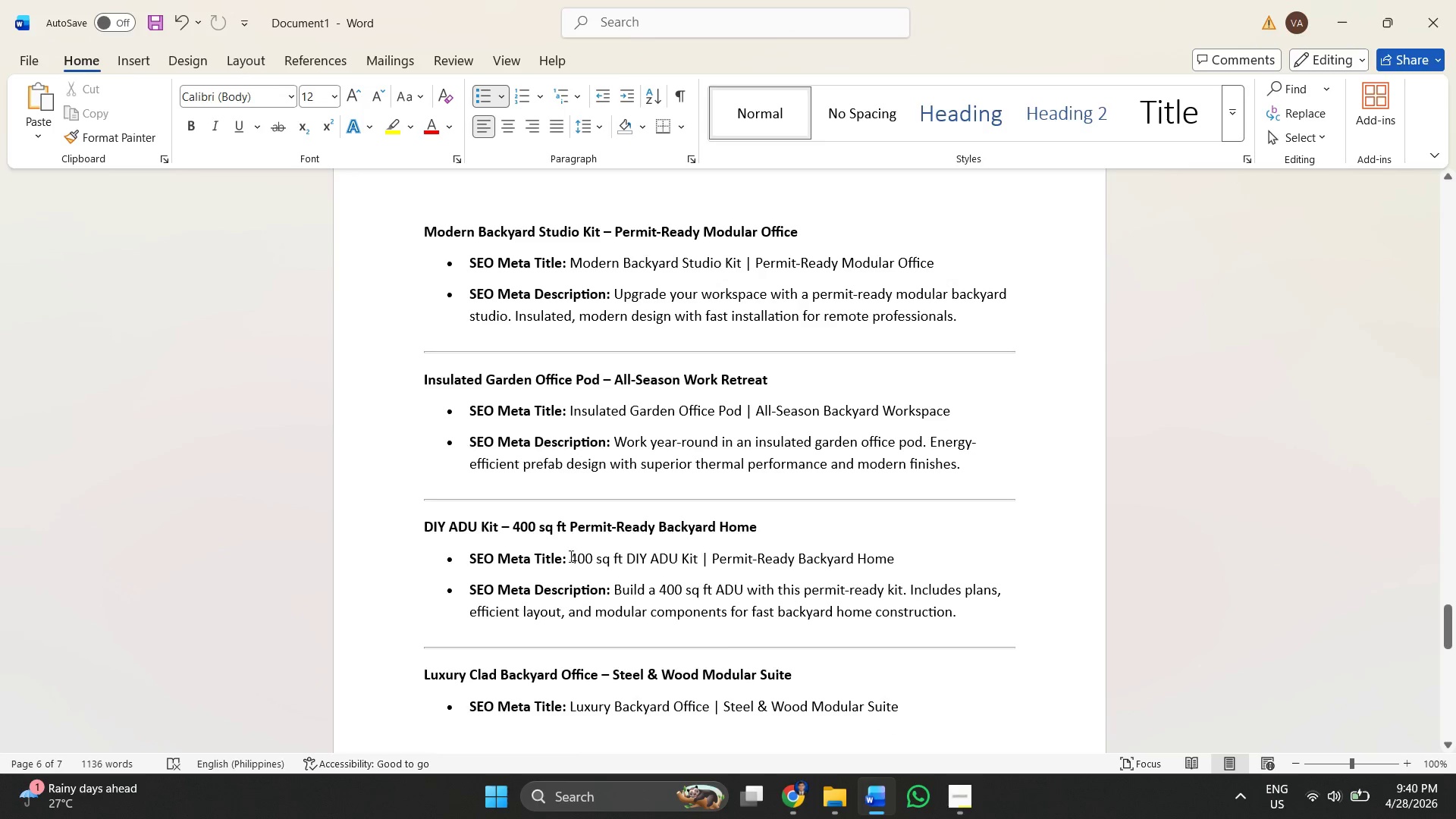 
left_click_drag(start_coordinate=[569, 557], to_coordinate=[883, 554])
 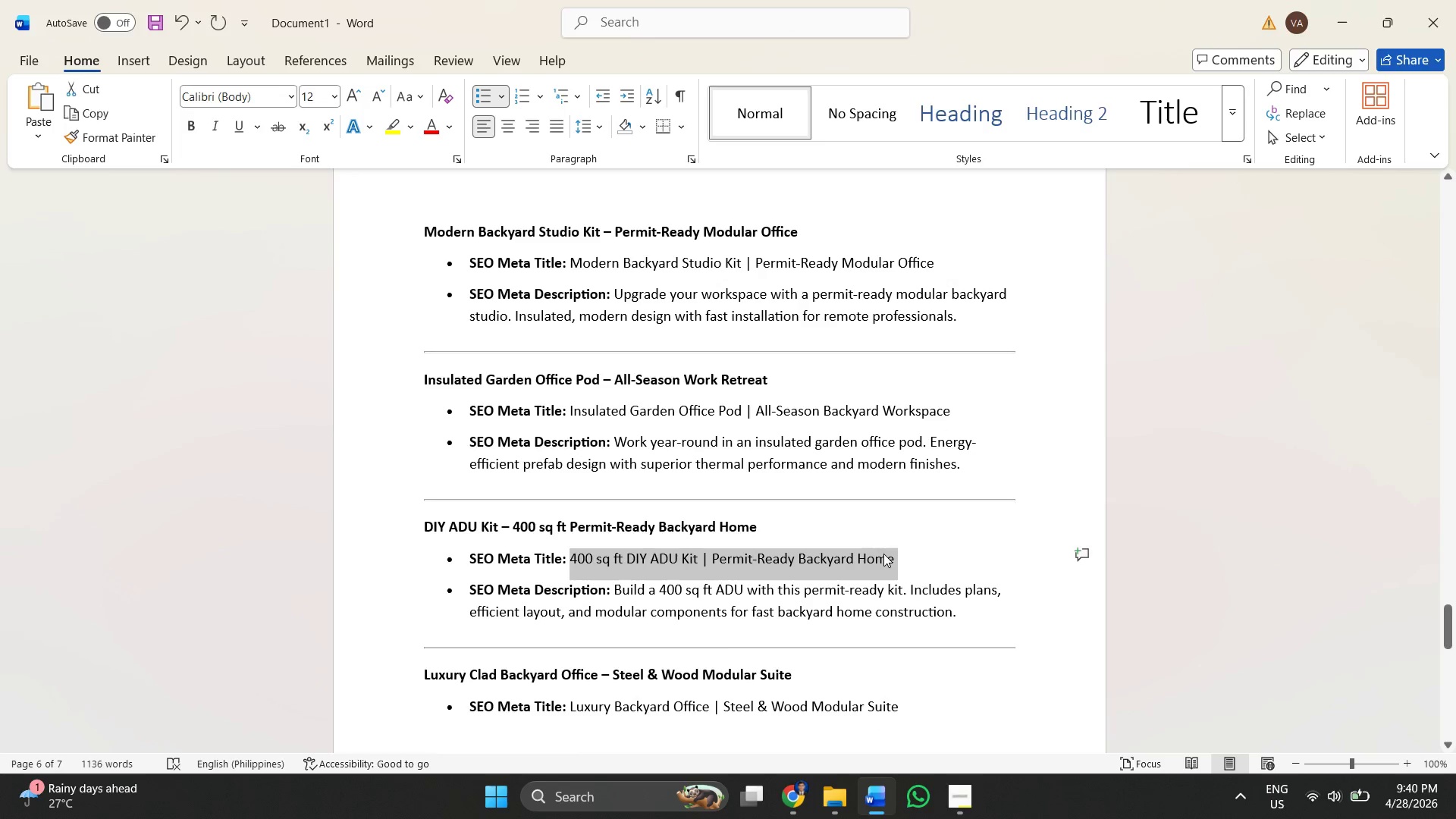 
key(Control+ControlLeft)
 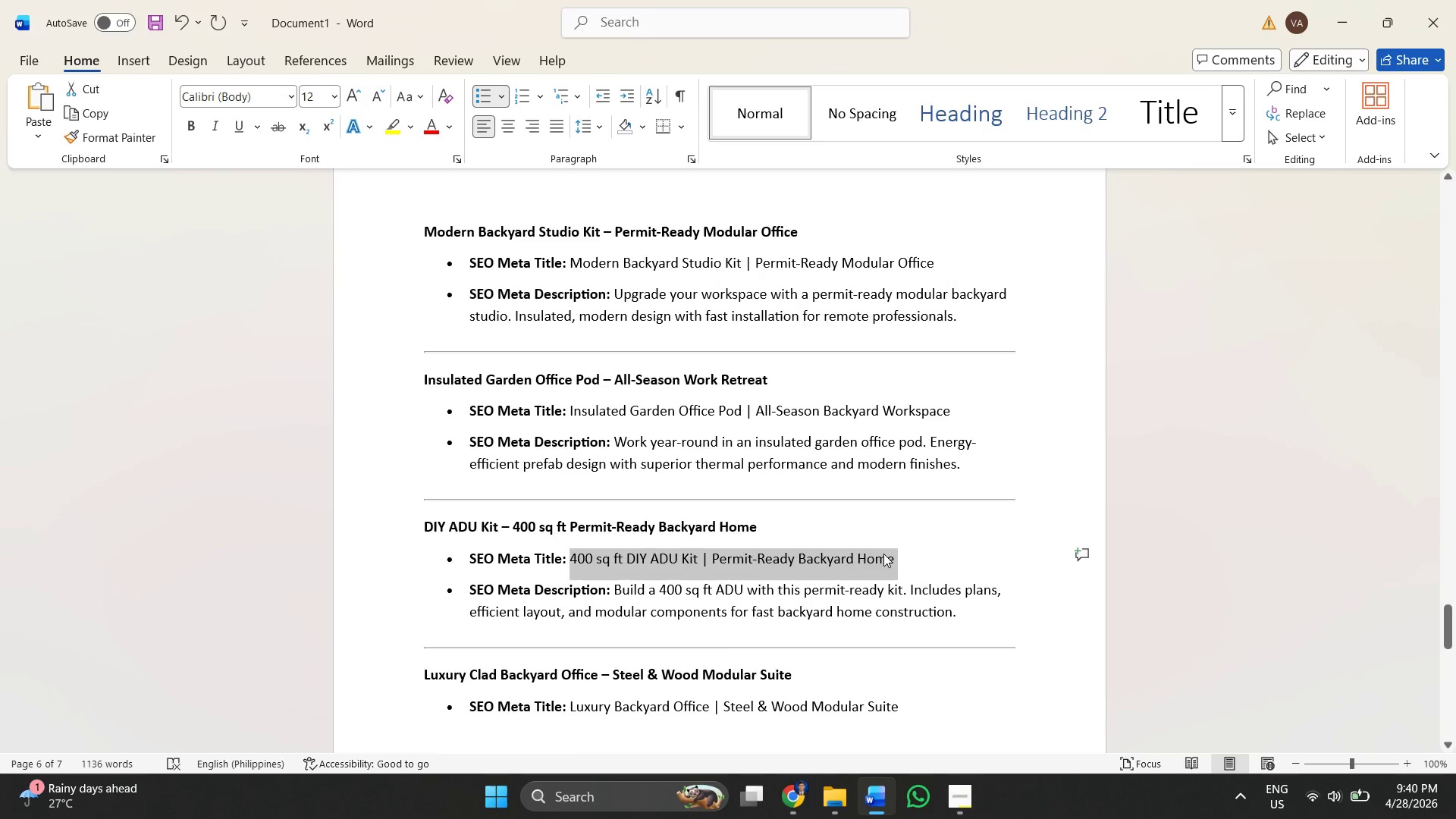 
key(Control+C)
 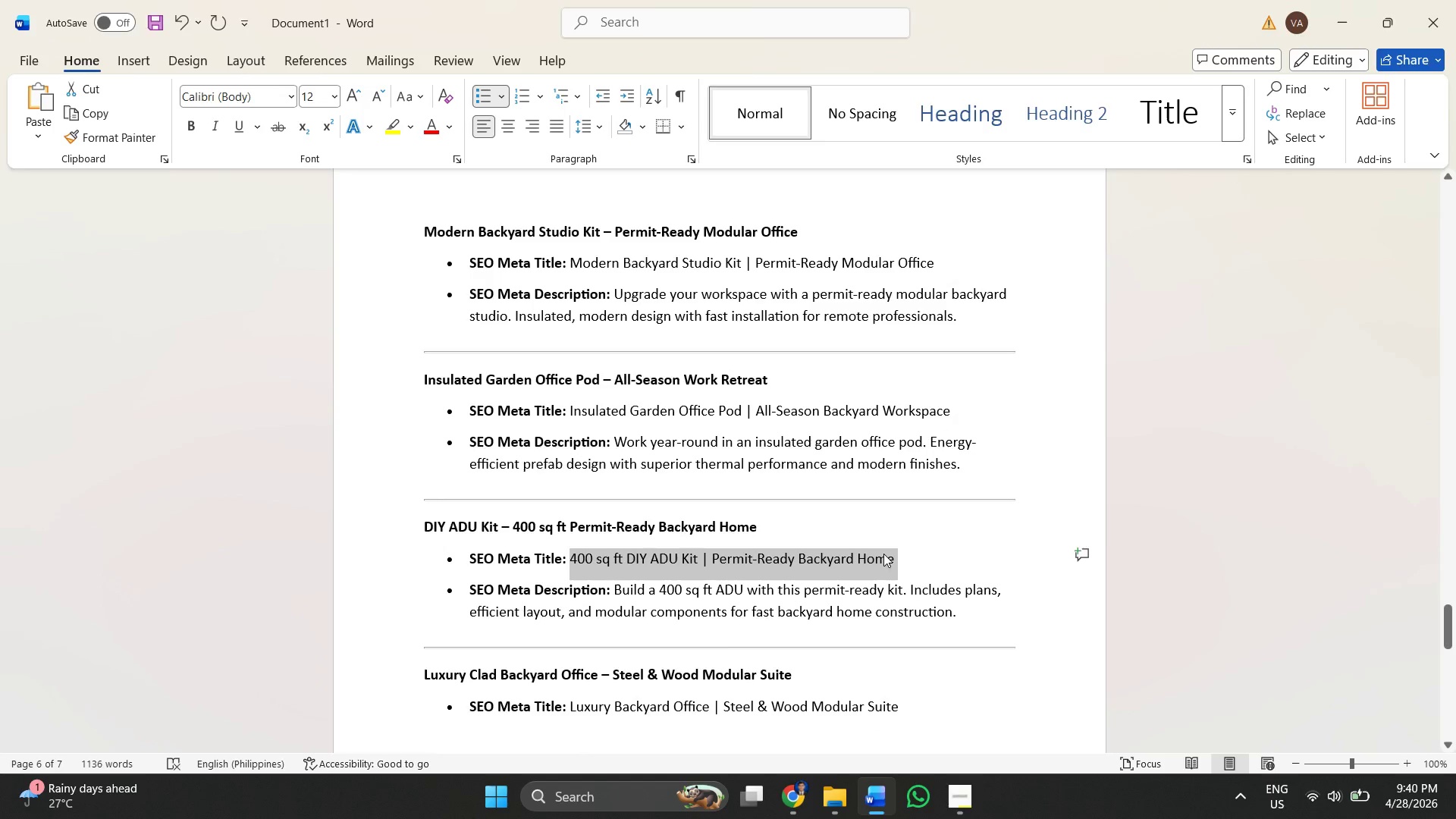 
key(Alt+AltLeft)
 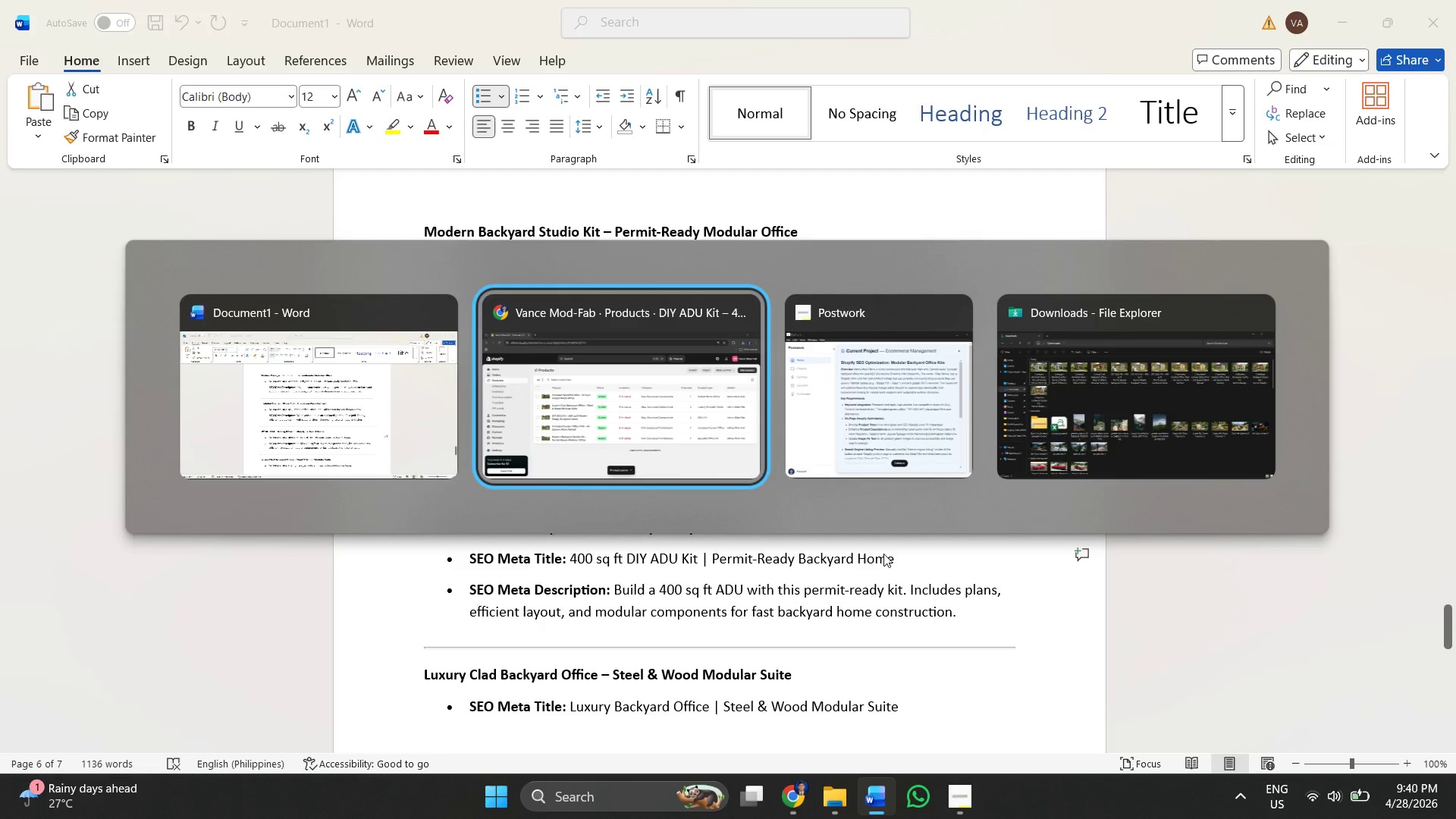 
key(Alt+Tab)
 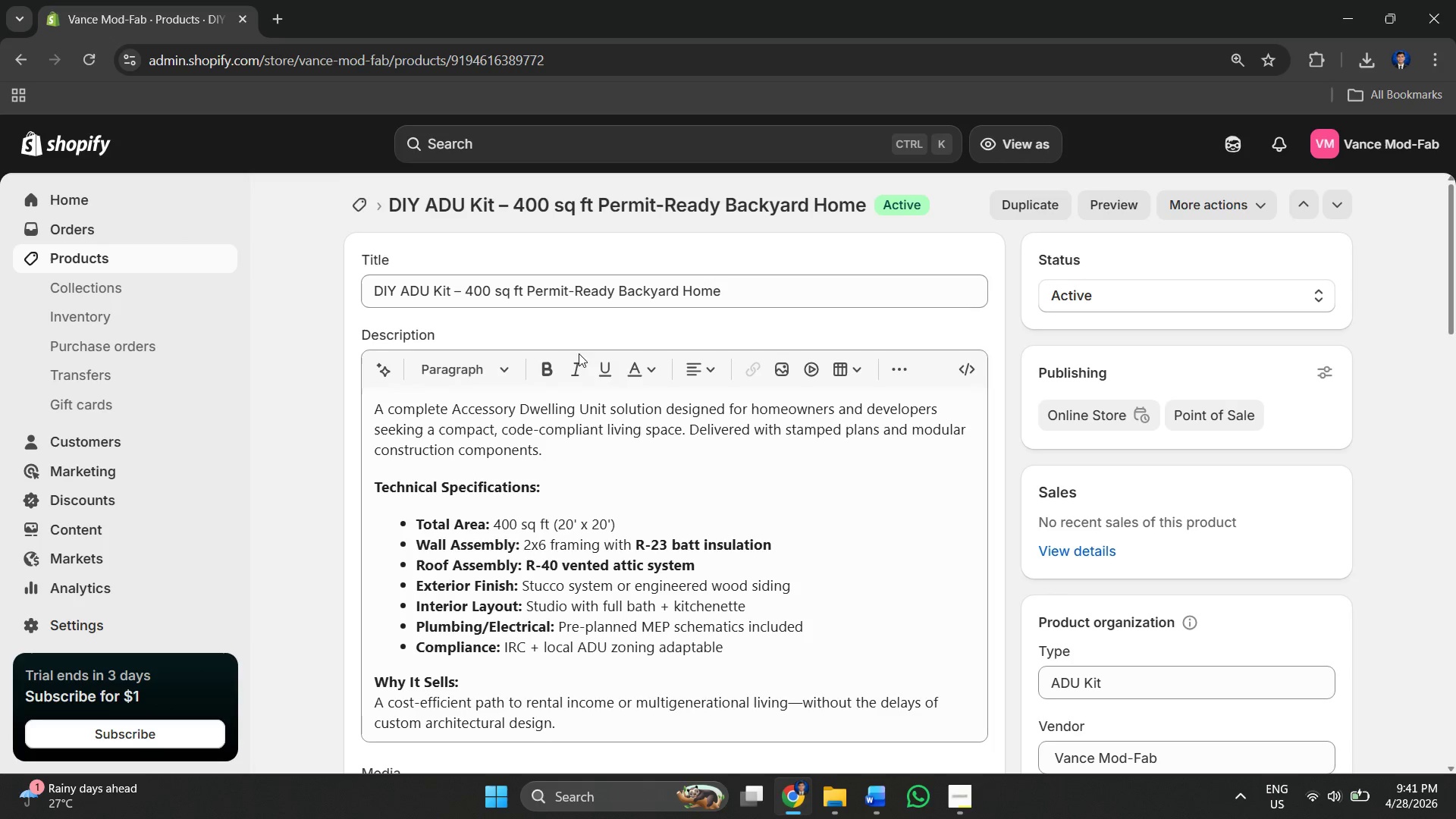 
scroll: coordinate [757, 378], scroll_direction: down, amount: 24.0
 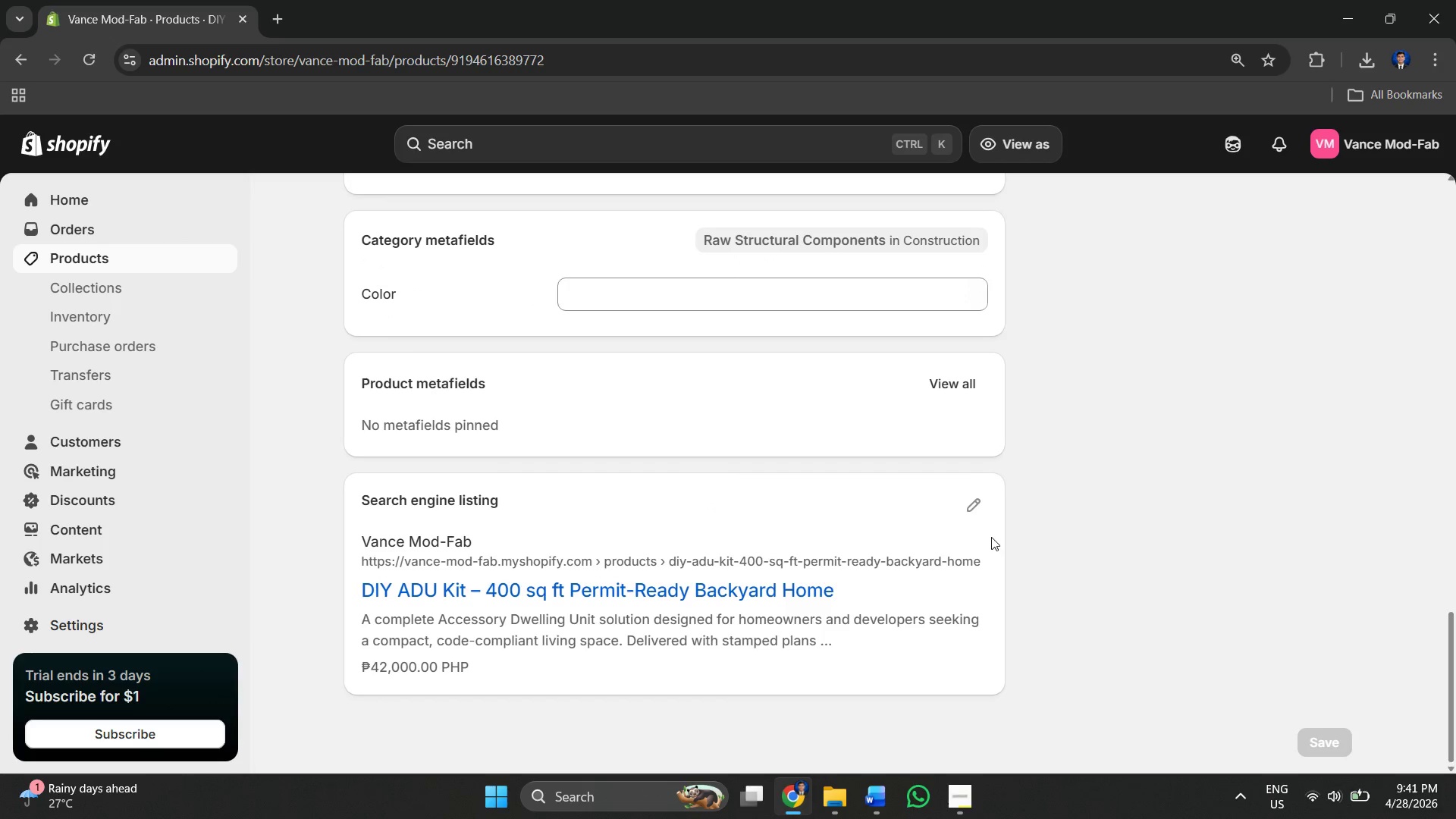 
left_click([981, 513])
 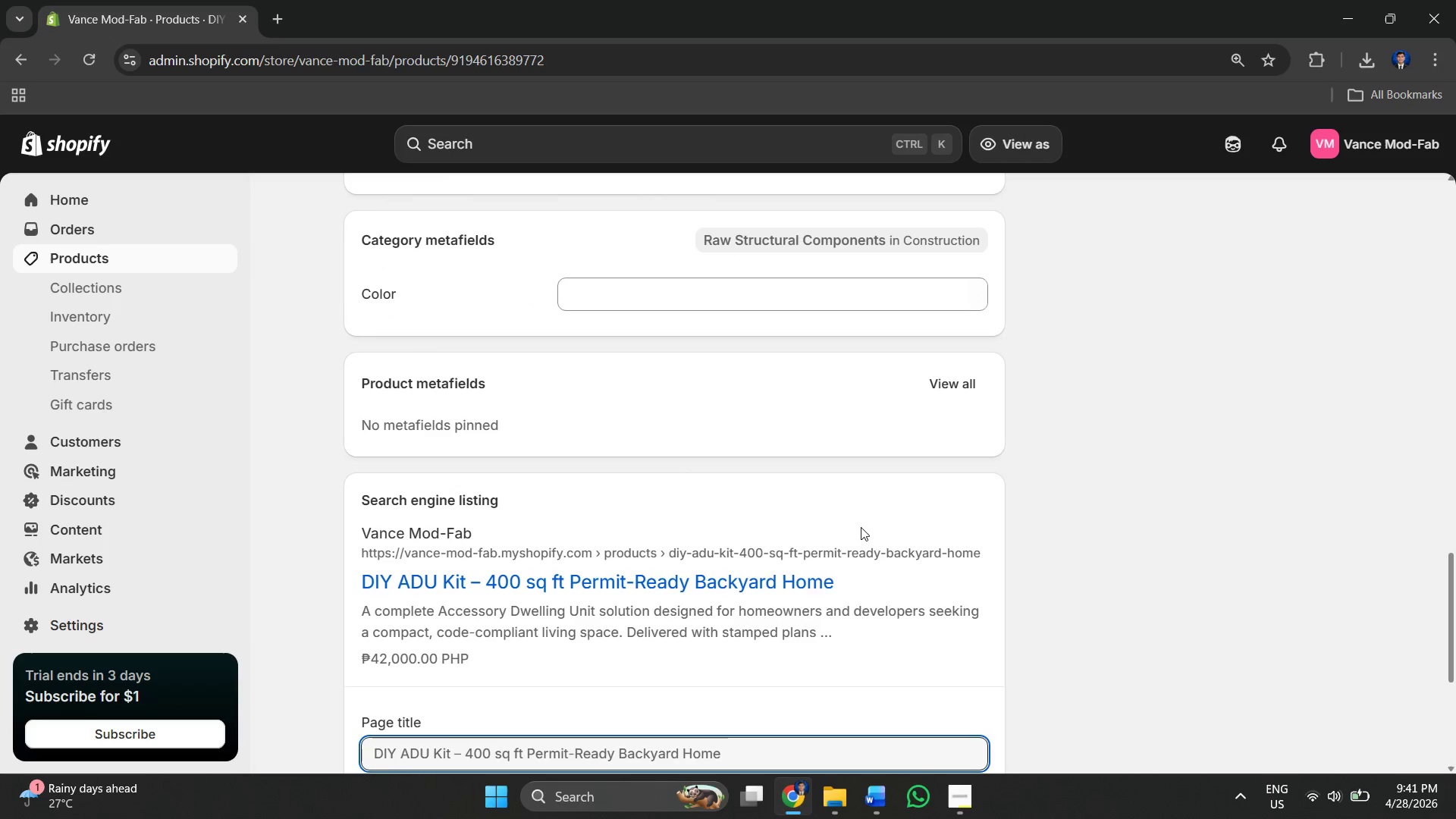 
scroll: coordinate [729, 534], scroll_direction: down, amount: 5.0
 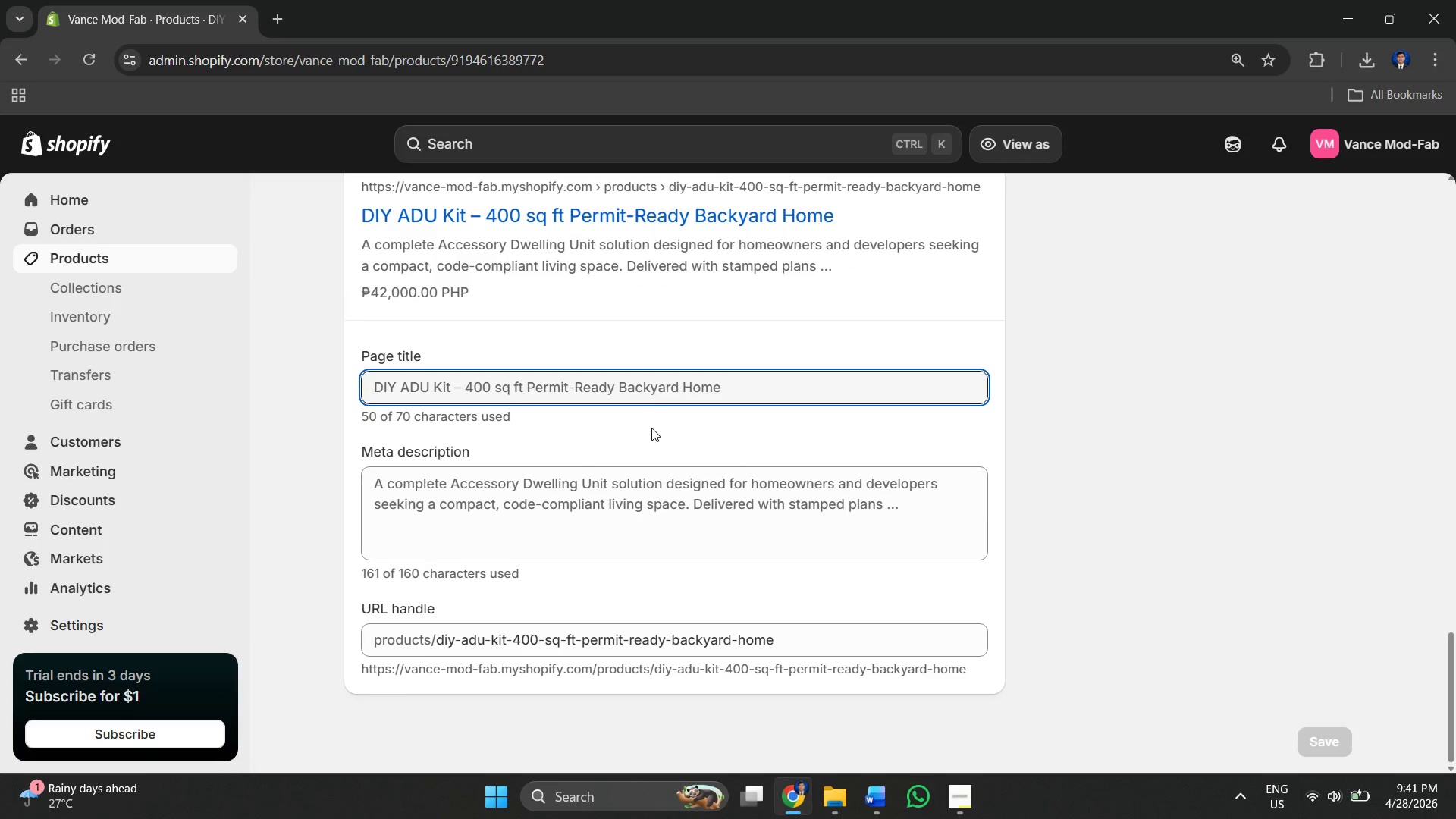 
left_click([651, 397])
 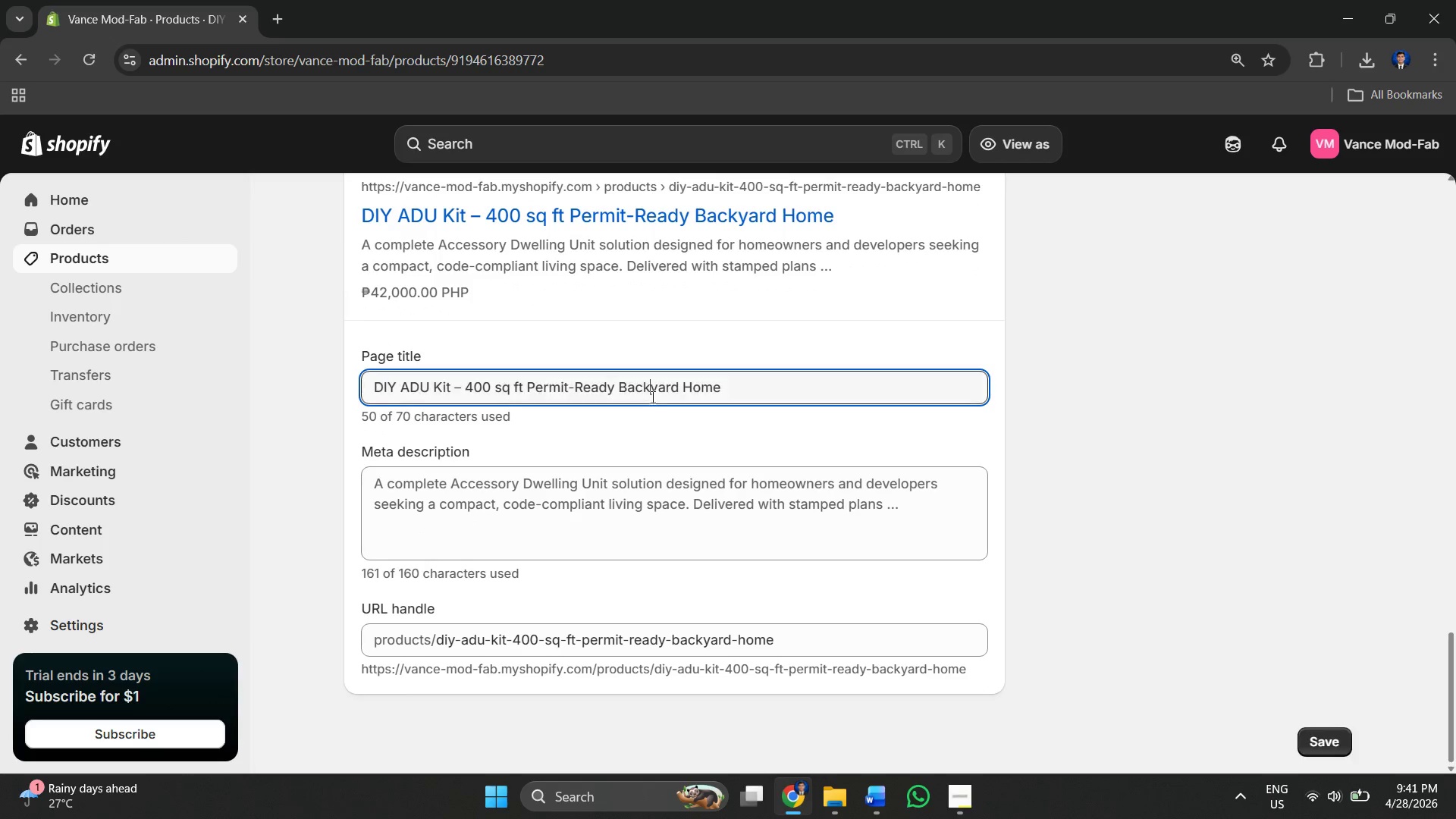 
key(Control+A)
 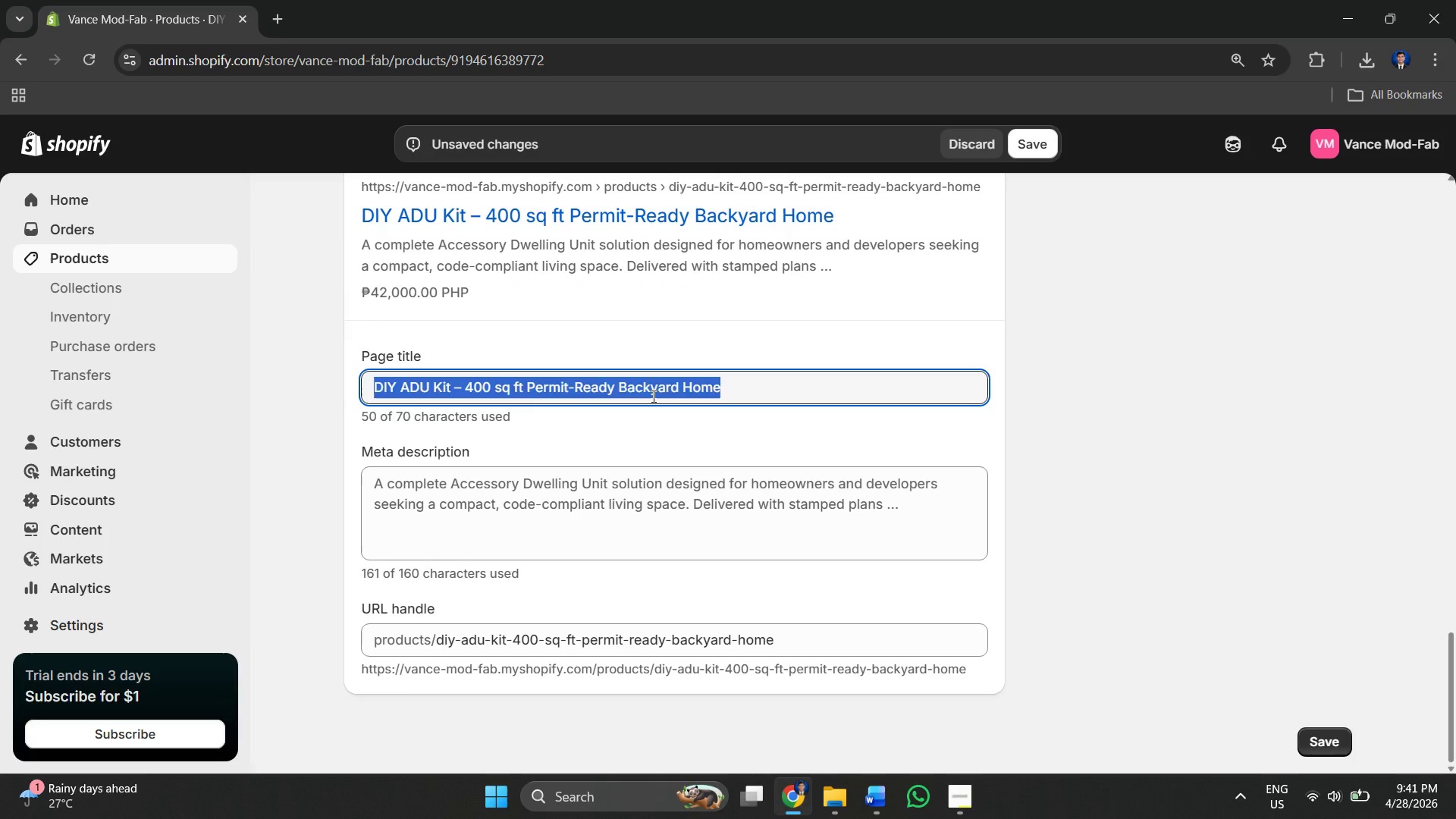 
key(Control+V)
 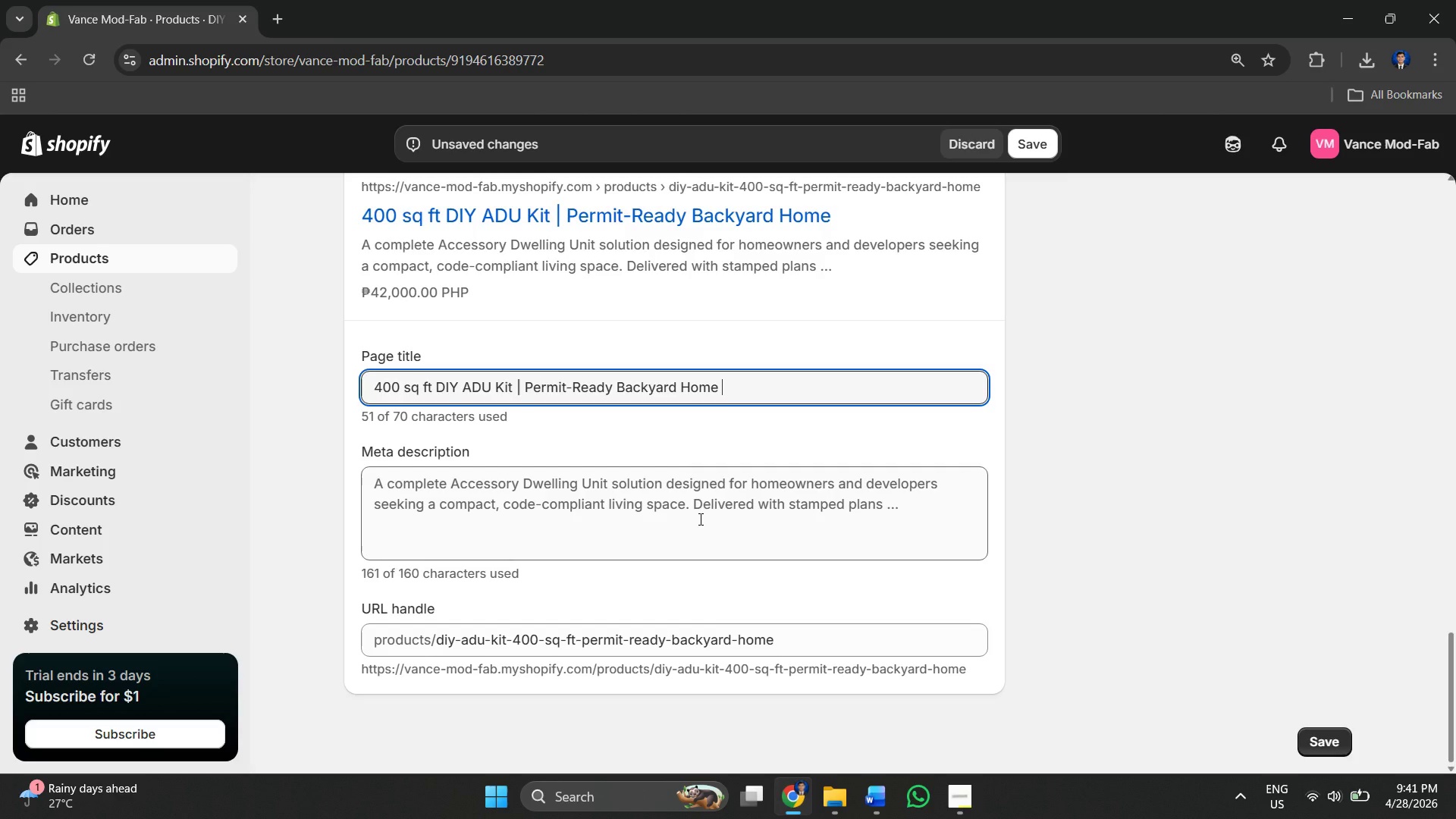 
left_click([699, 519])
 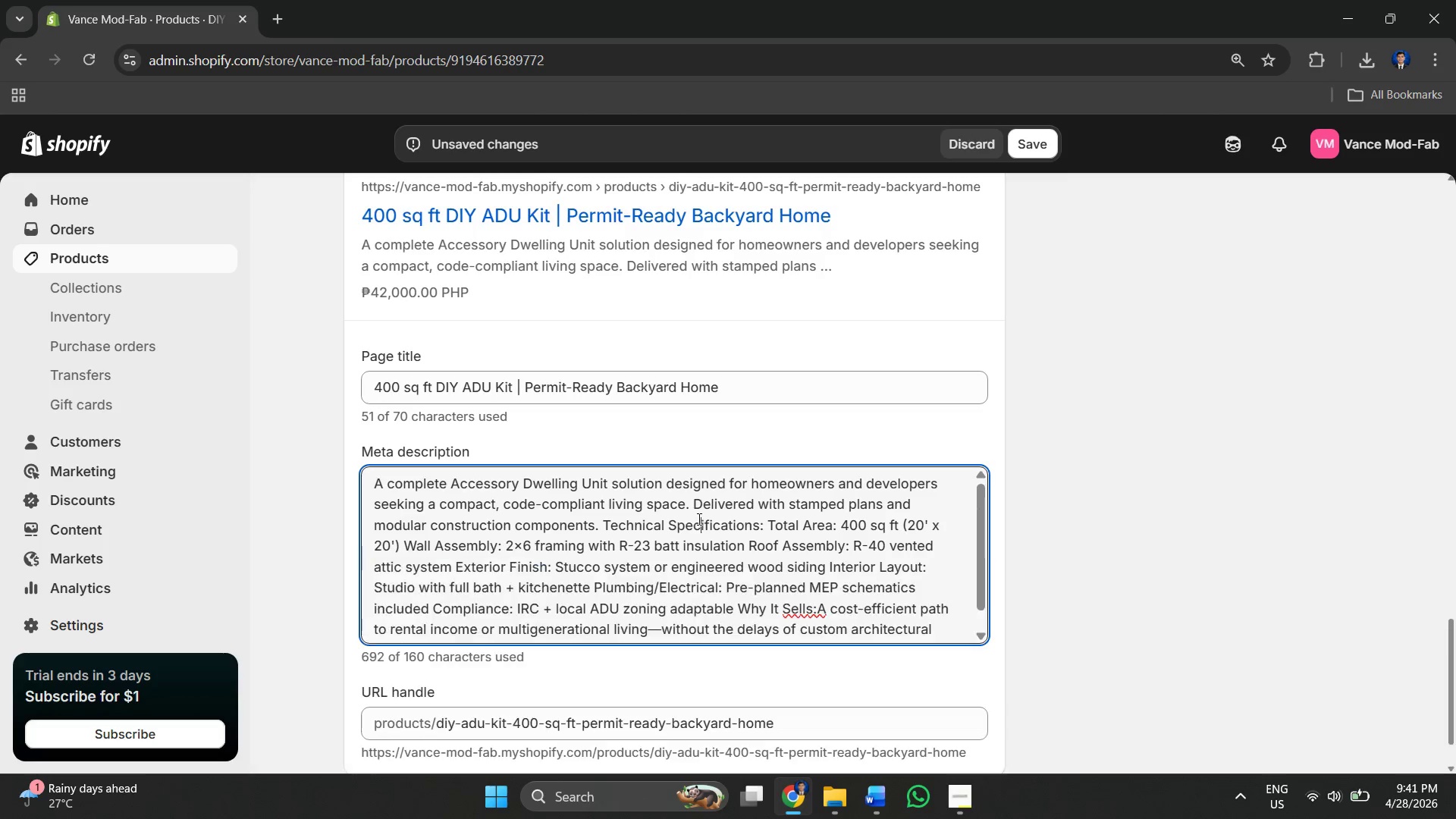 
key(Alt+AltLeft)
 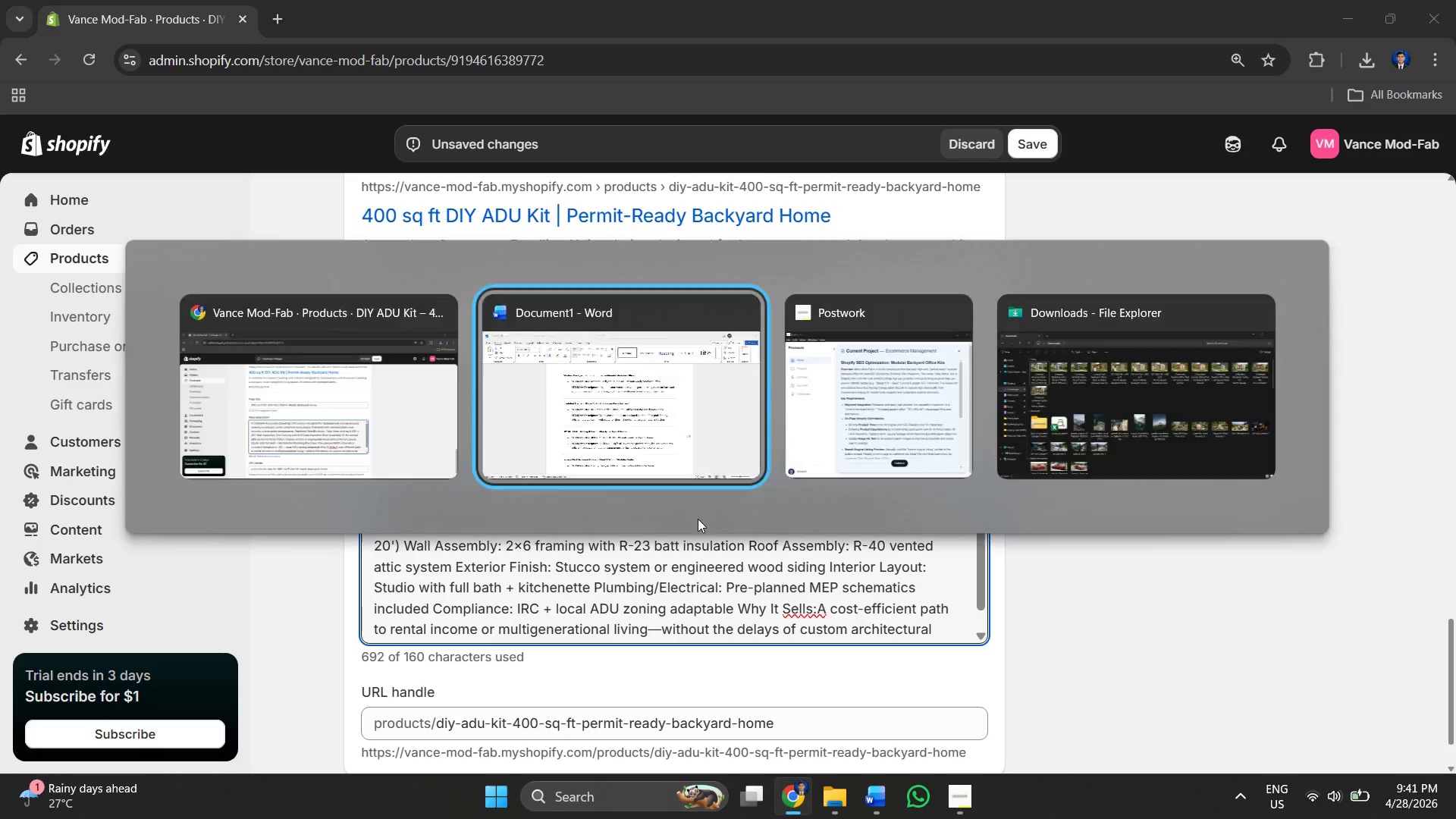 
key(Alt+Tab)
 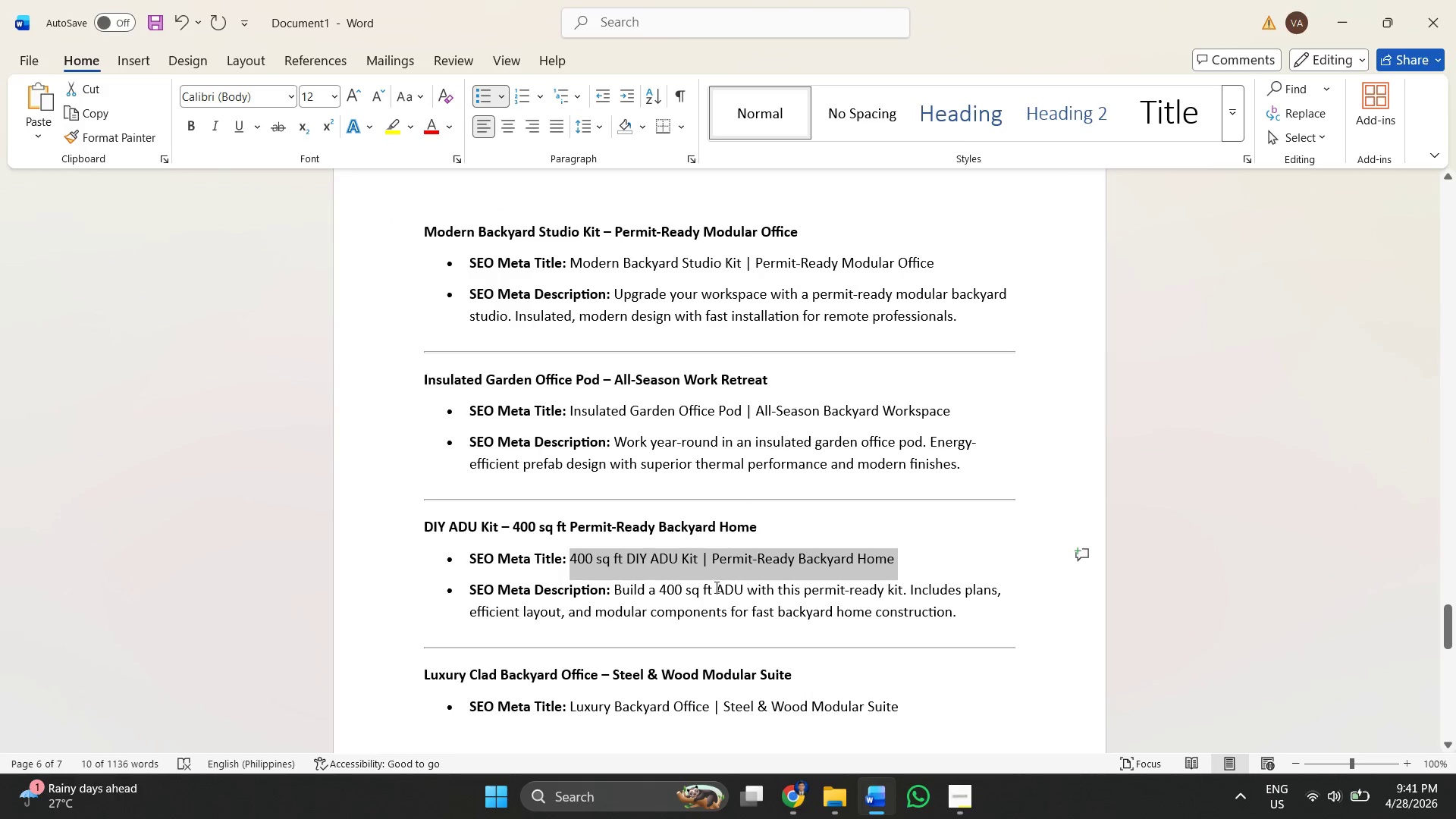 
left_click([714, 607])
 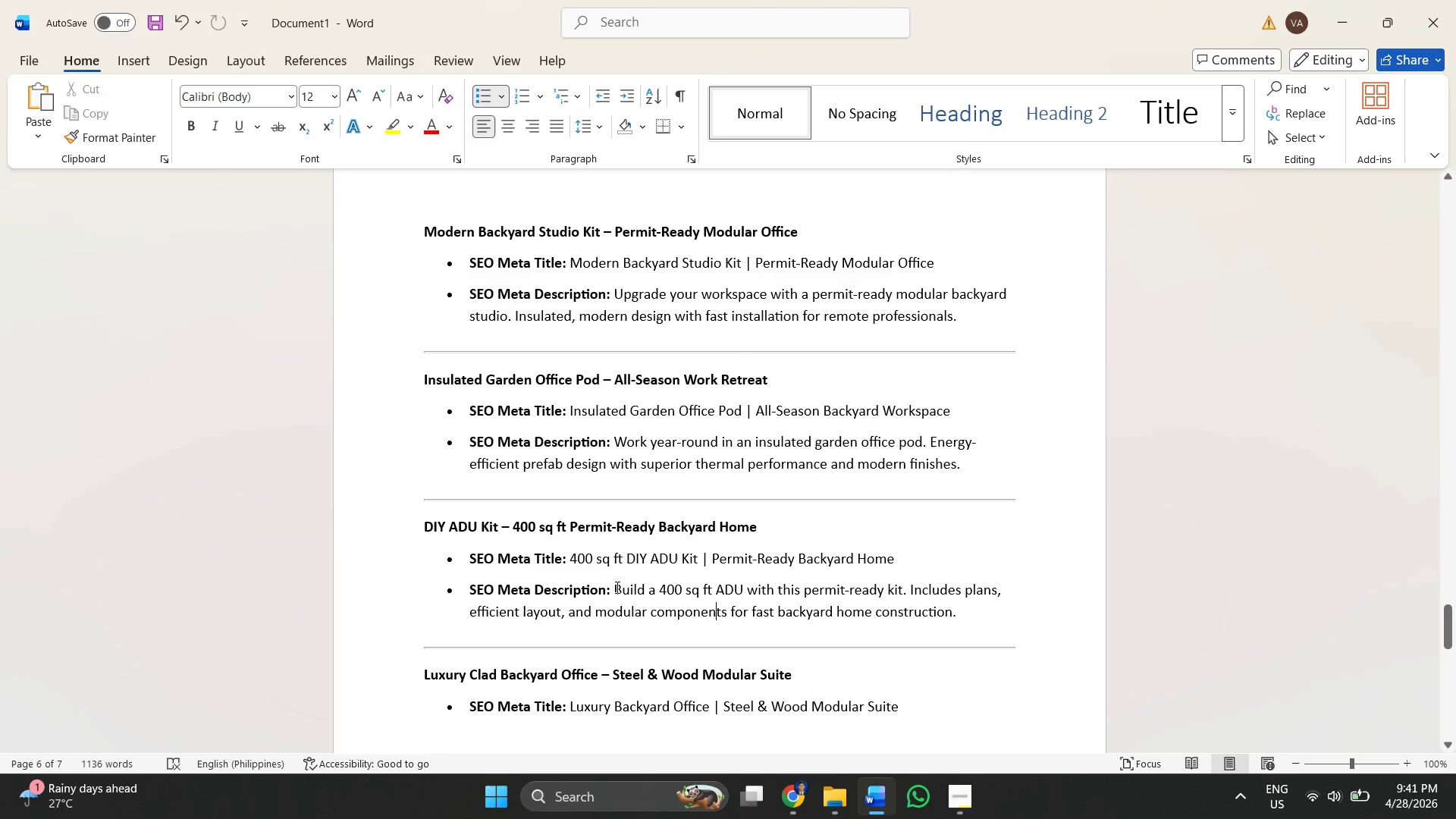 
left_click_drag(start_coordinate=[616, 587], to_coordinate=[956, 625])
 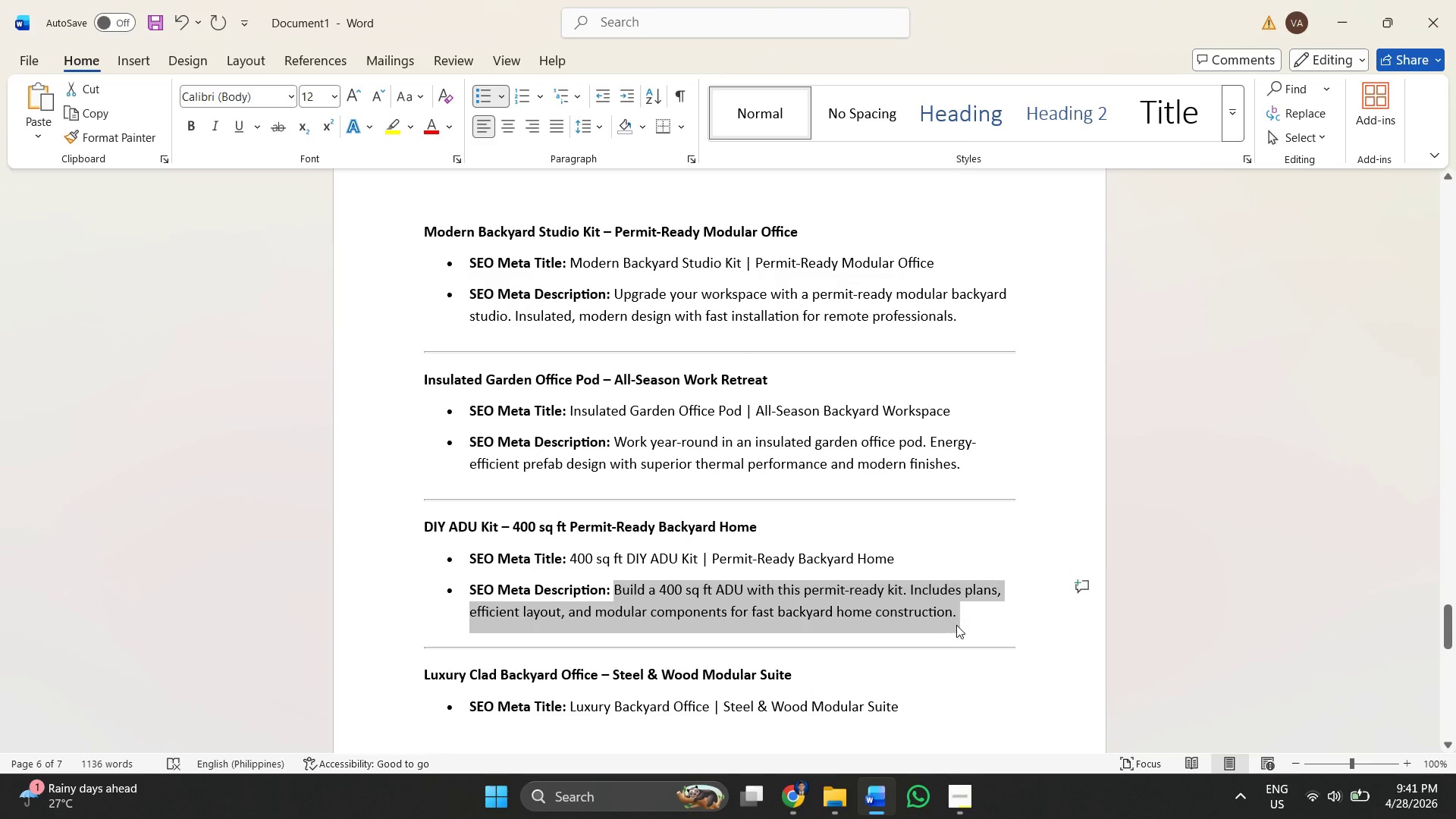 
key(Control+C)
 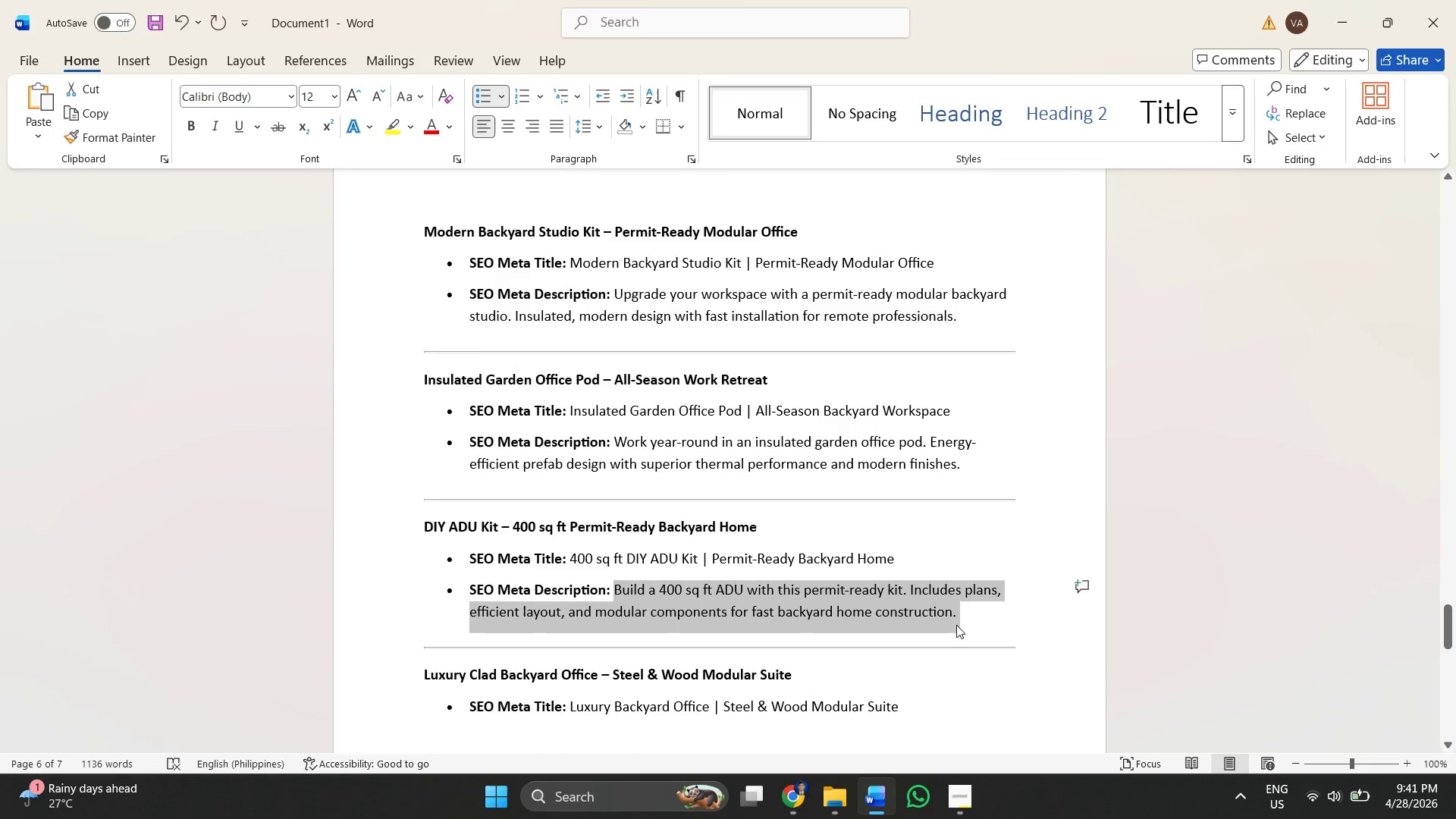 
key(Alt+AltLeft)
 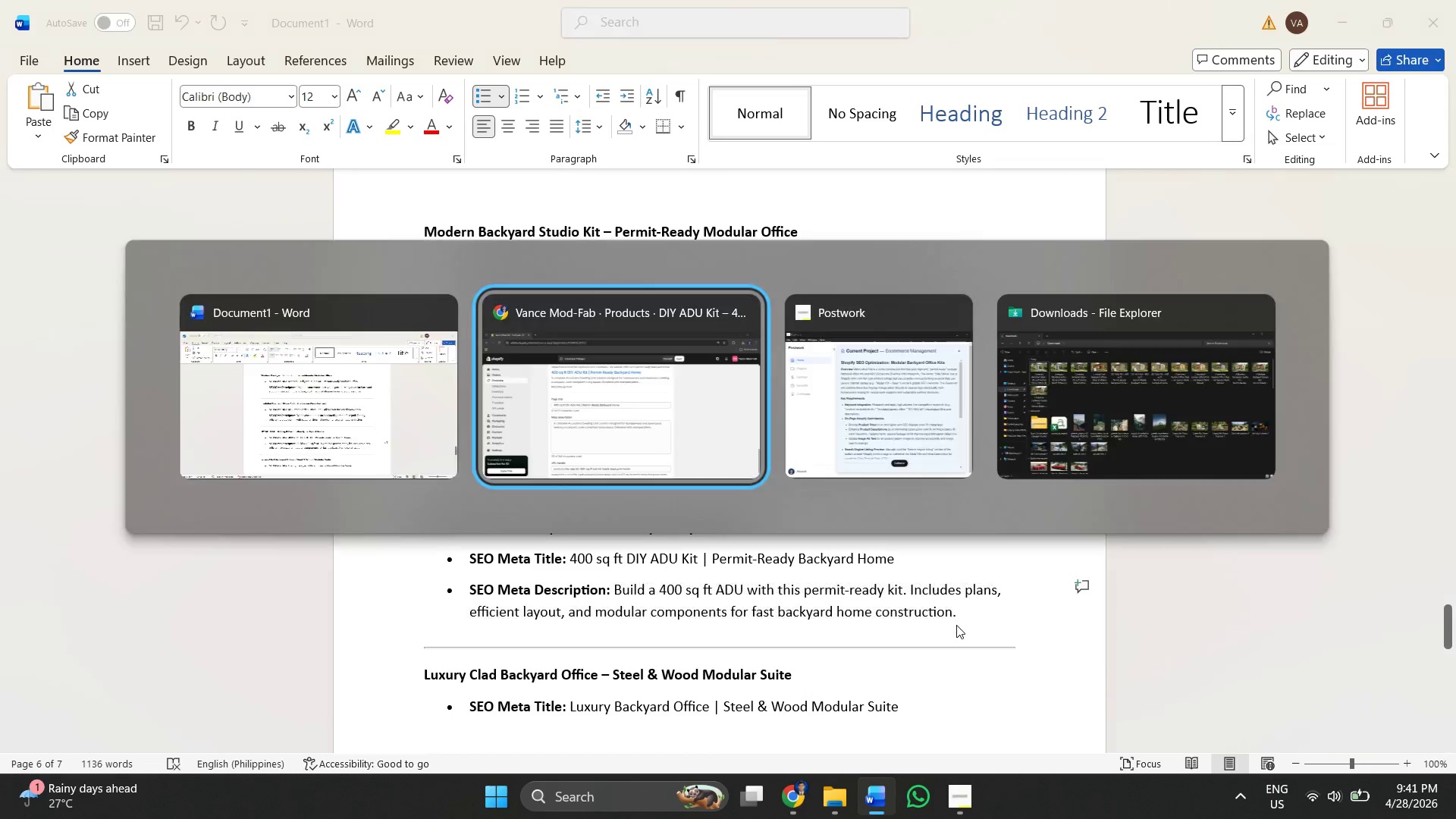 
key(Alt+Tab)
 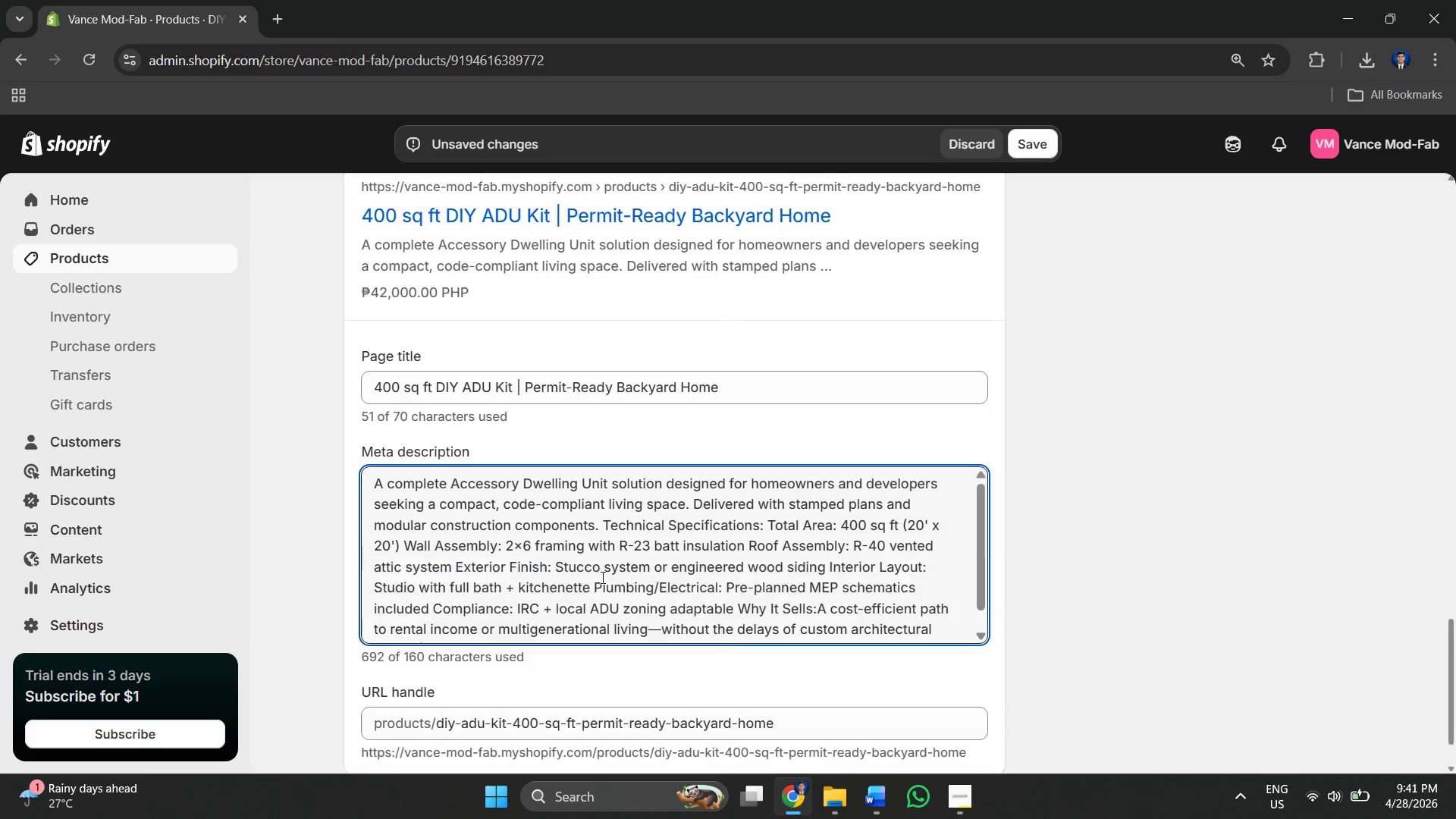 
key(Control+A)
 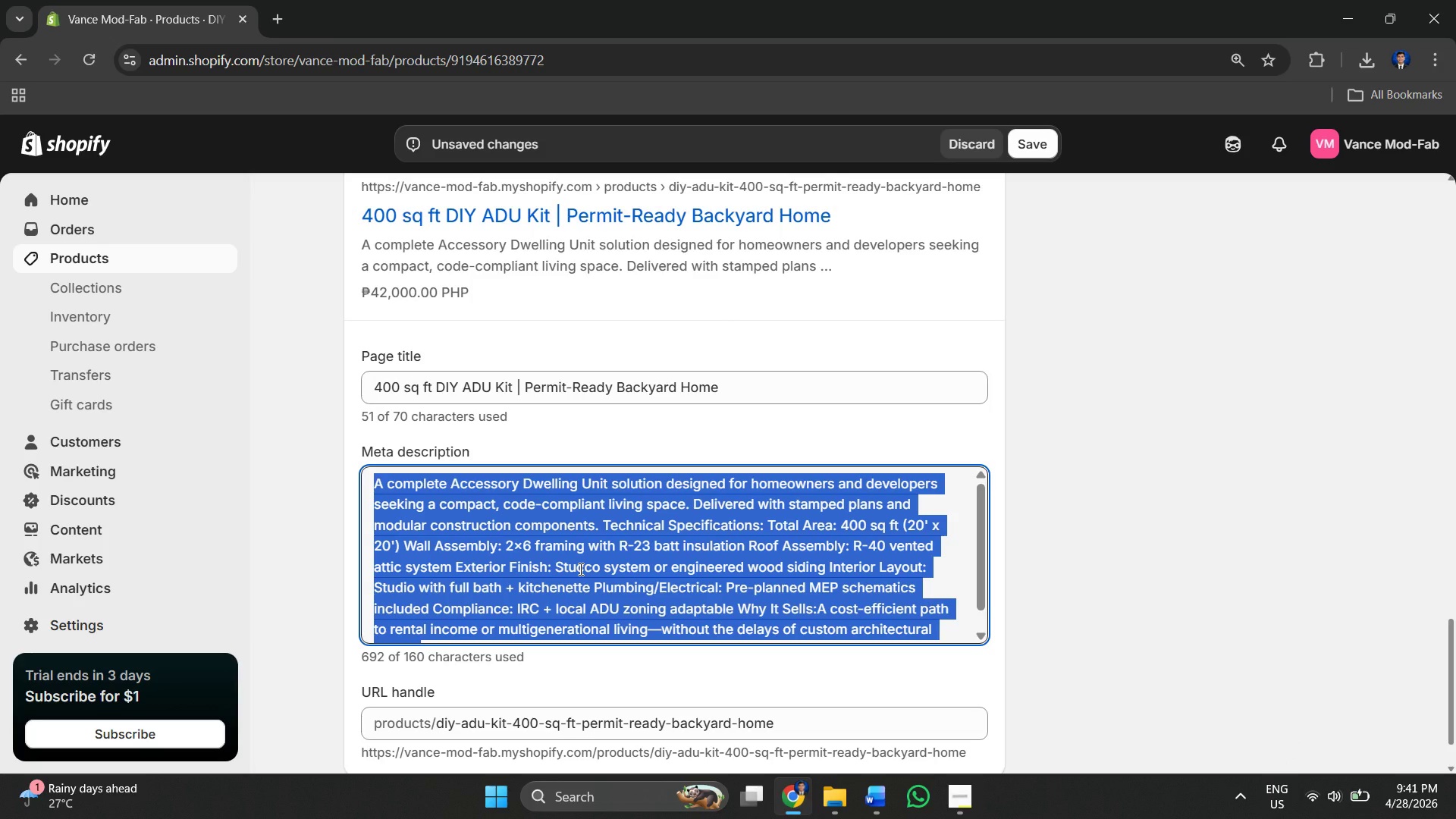 
key(Control+V)
 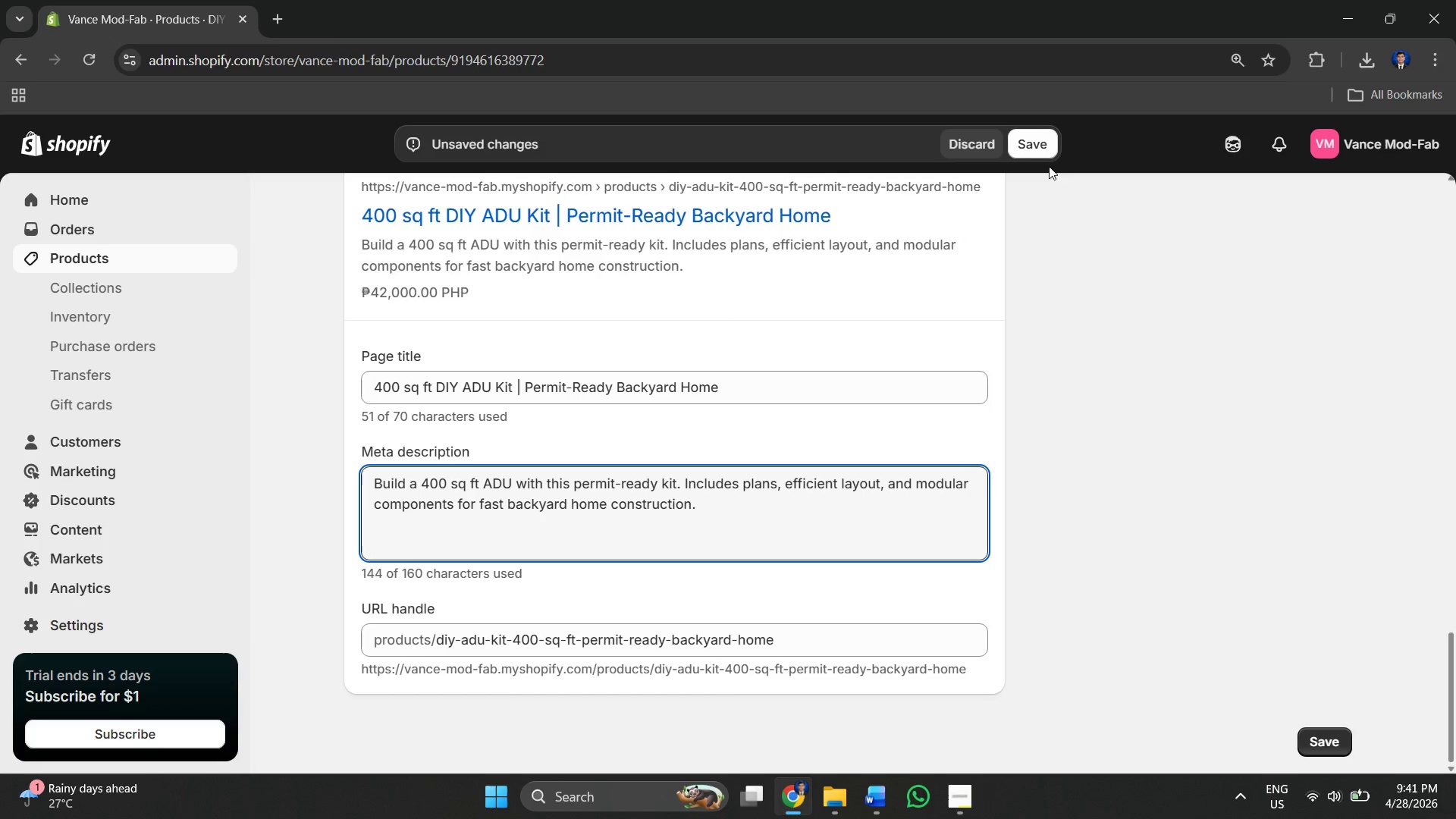 
left_click([1044, 132])
 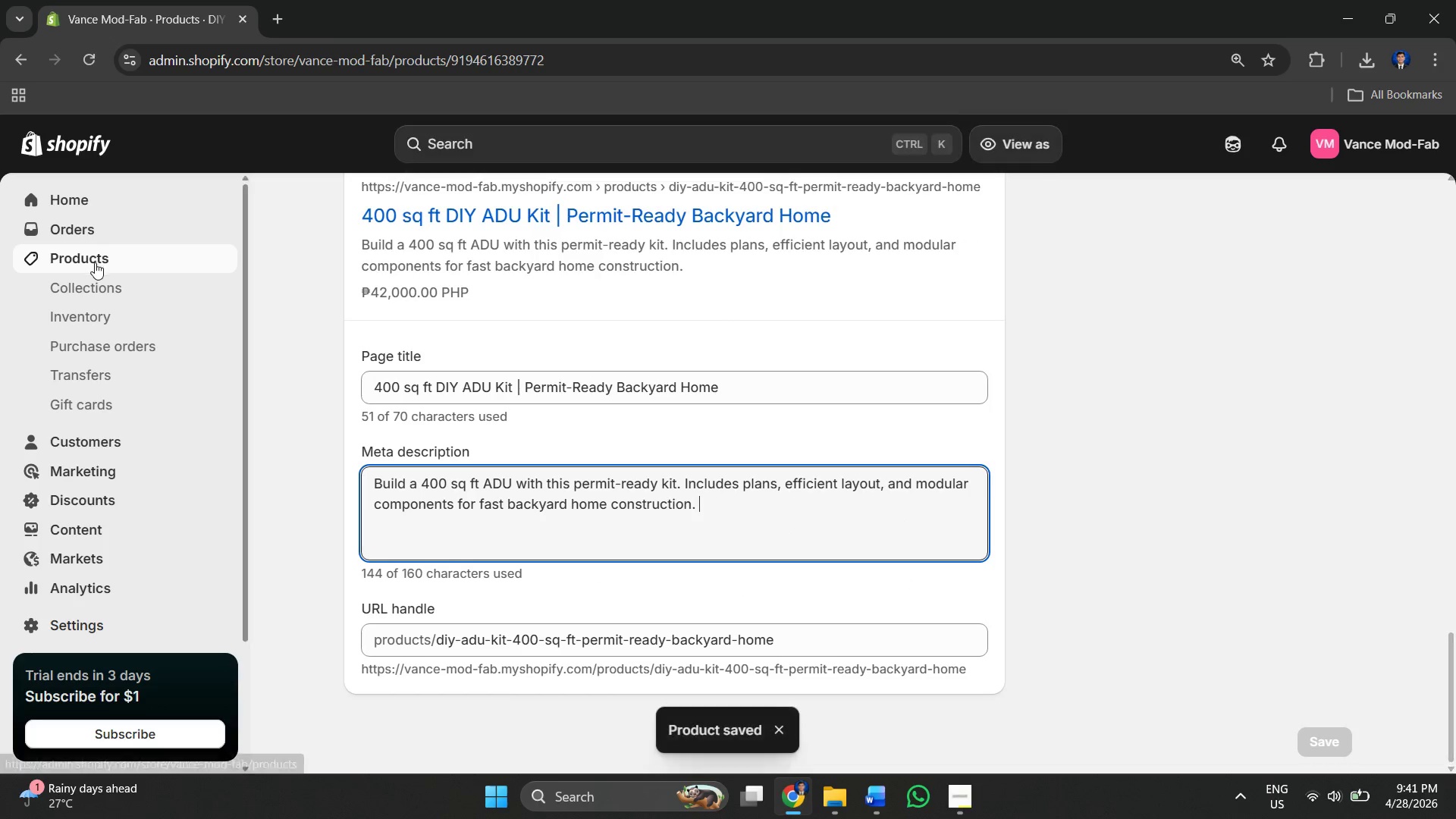 
left_click([108, 262])
 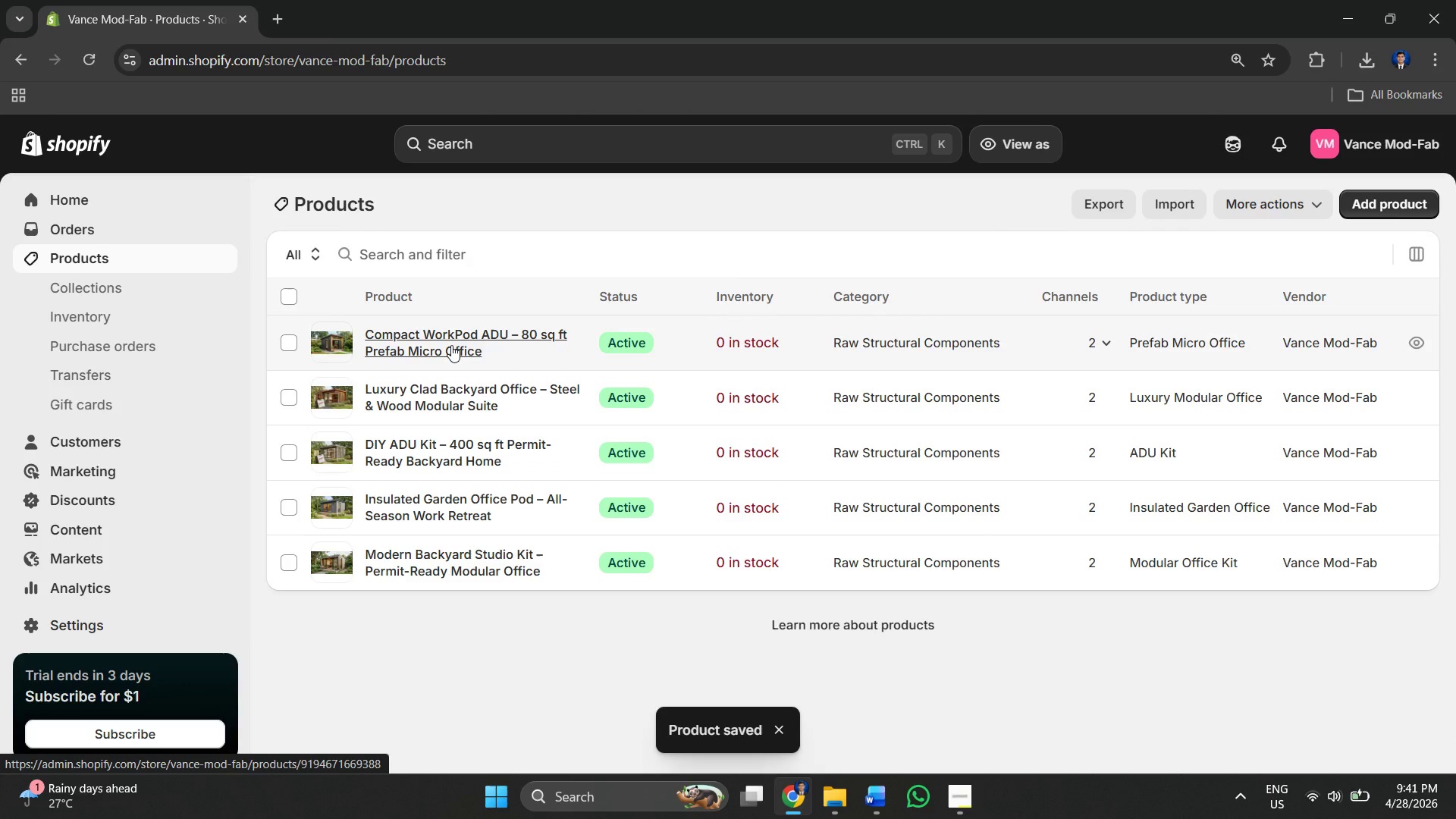 
left_click([457, 395])
 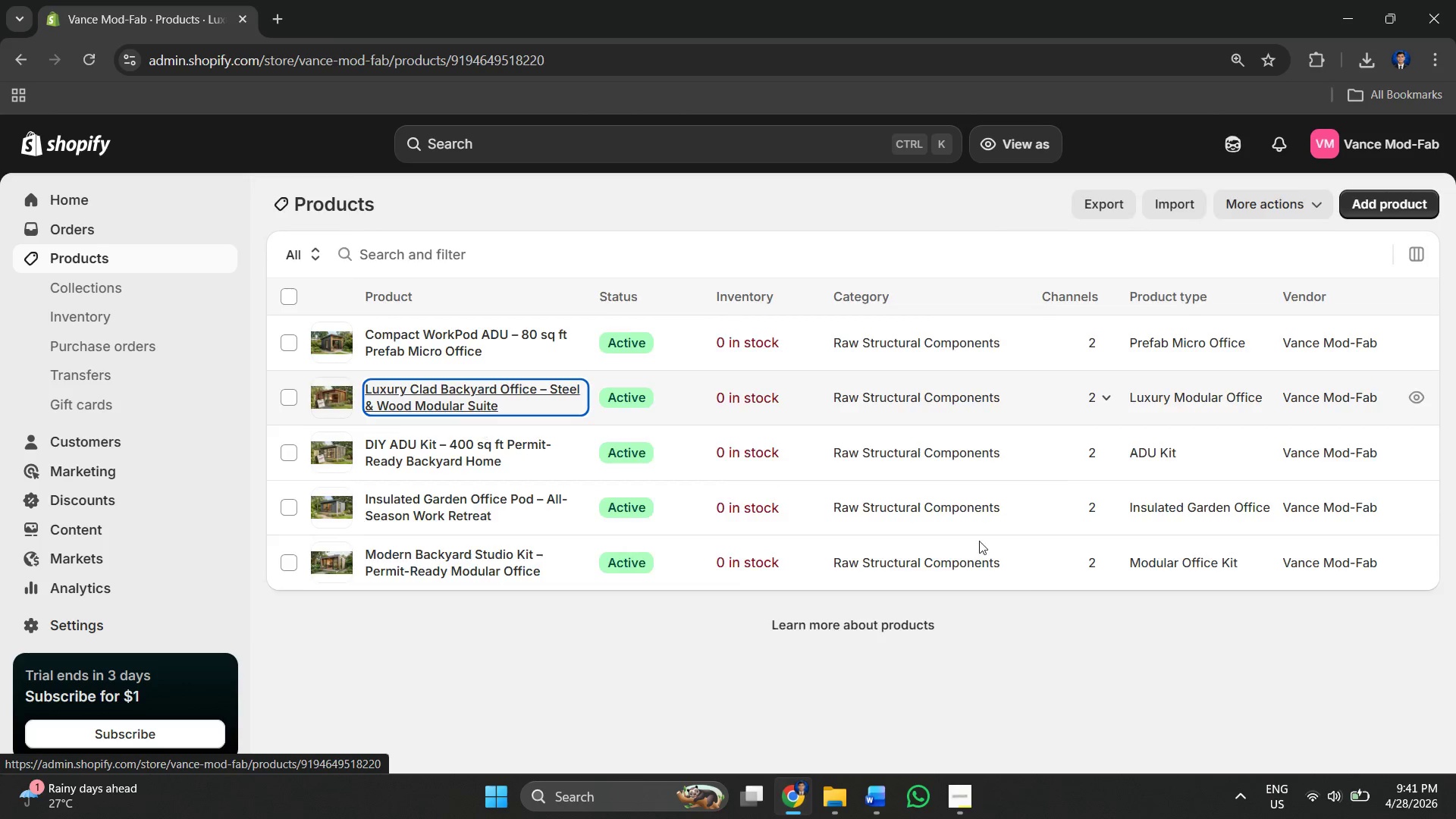 
scroll: coordinate [730, 399], scroll_direction: down, amount: 38.0
 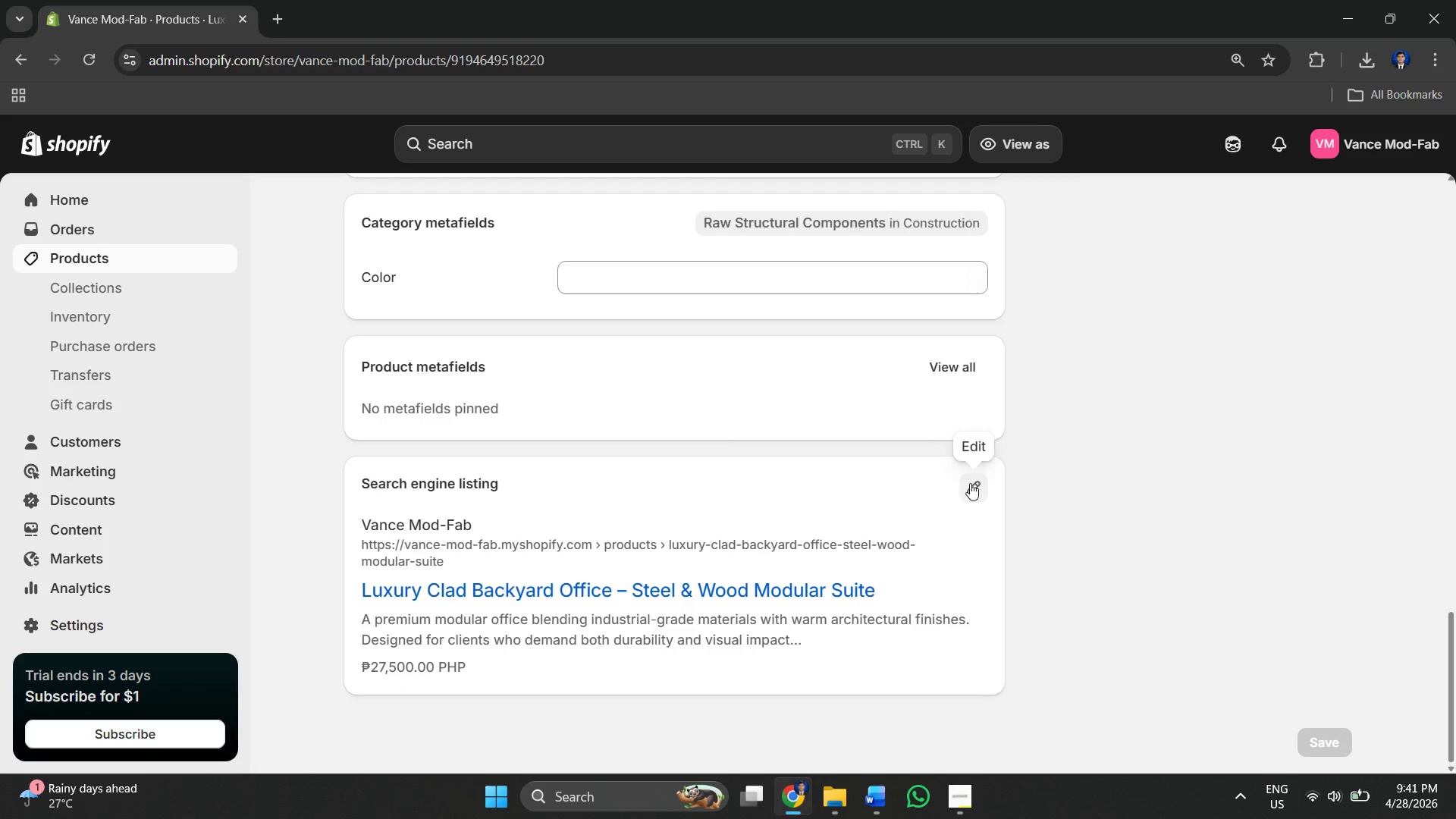 
left_click([970, 483])
 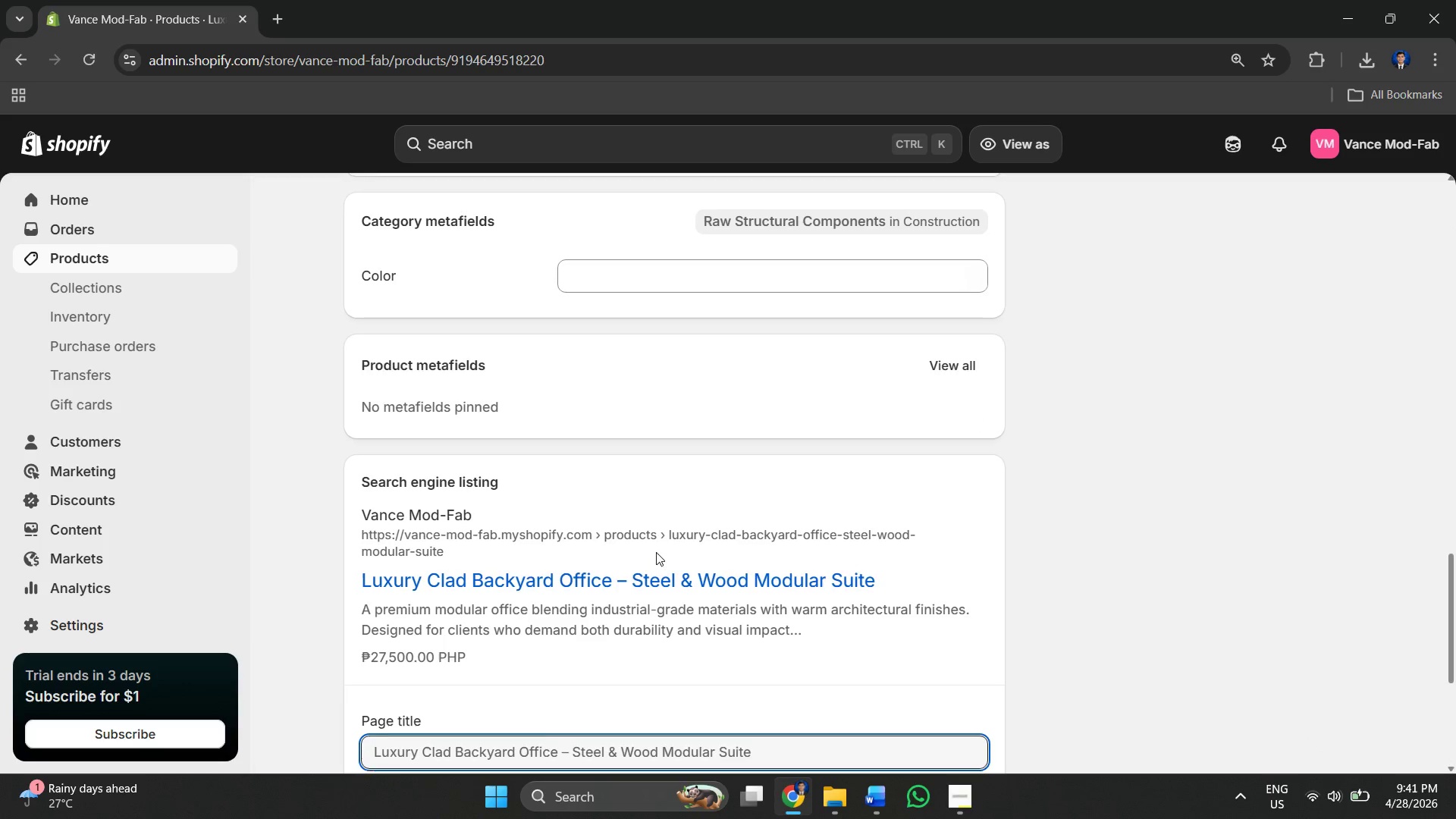 
scroll: coordinate [657, 552], scroll_direction: down, amount: 1.0
 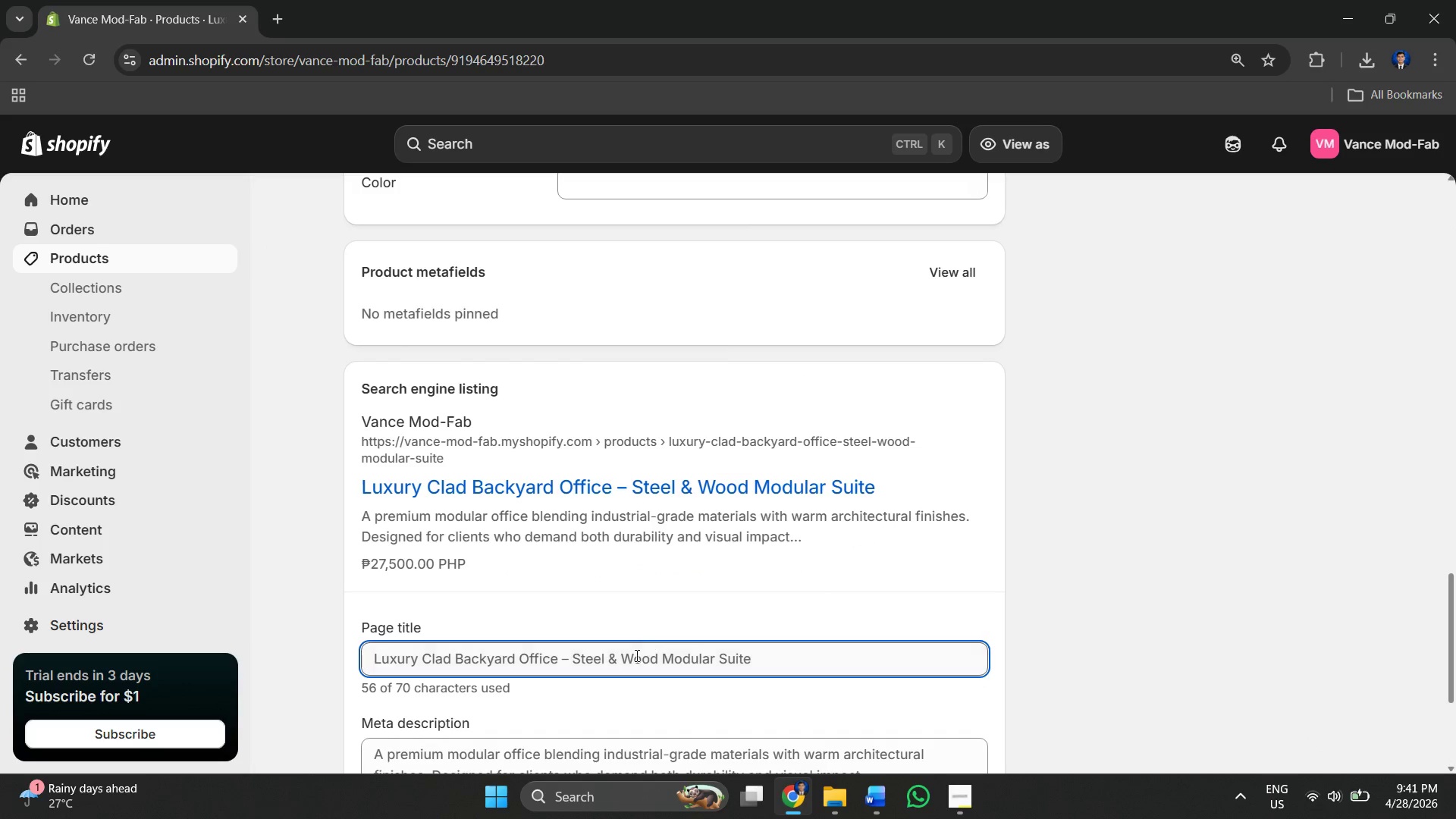 
left_click([650, 504])
 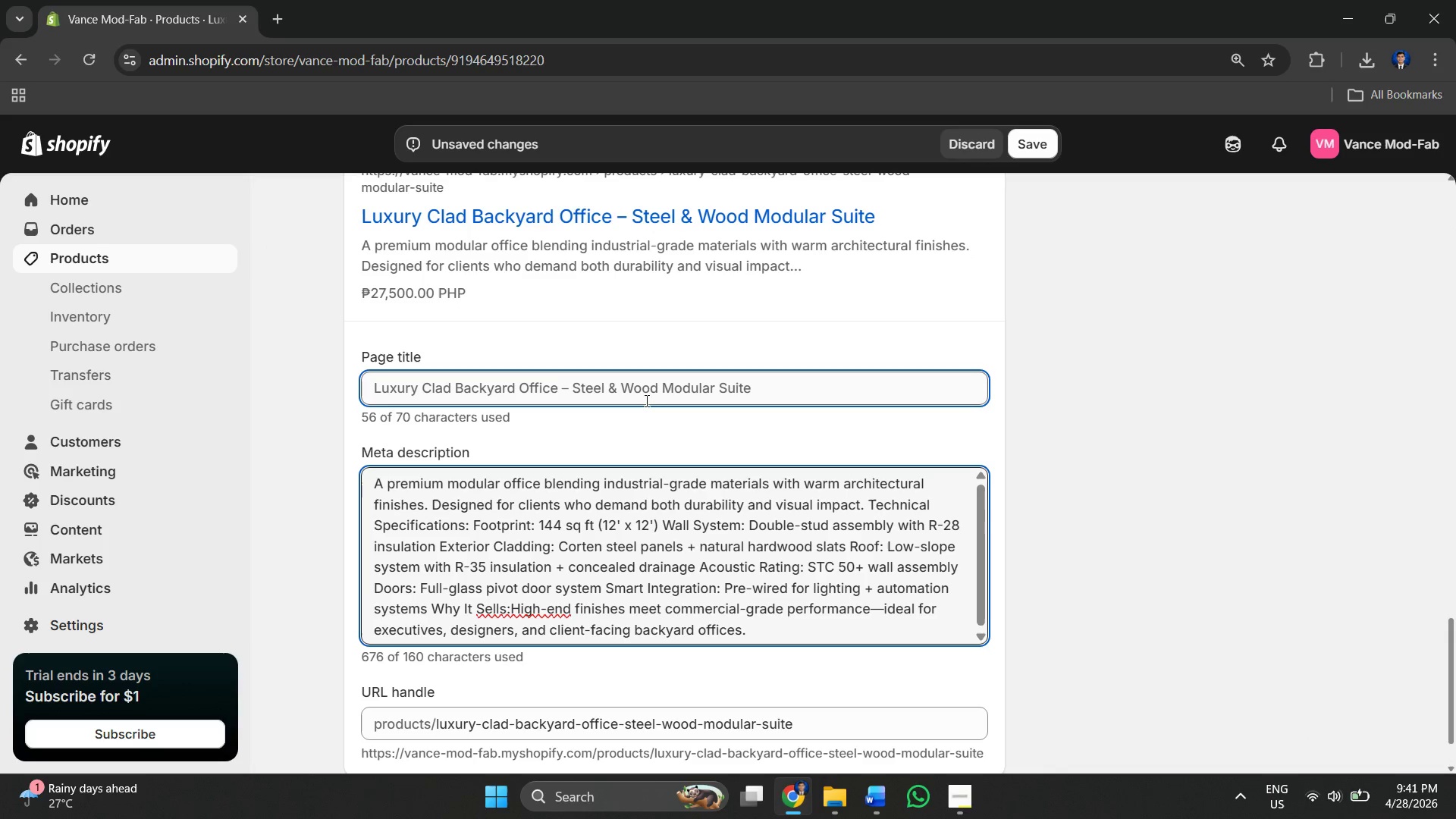 
scroll: coordinate [638, 598], scroll_direction: down, amount: 7.0
 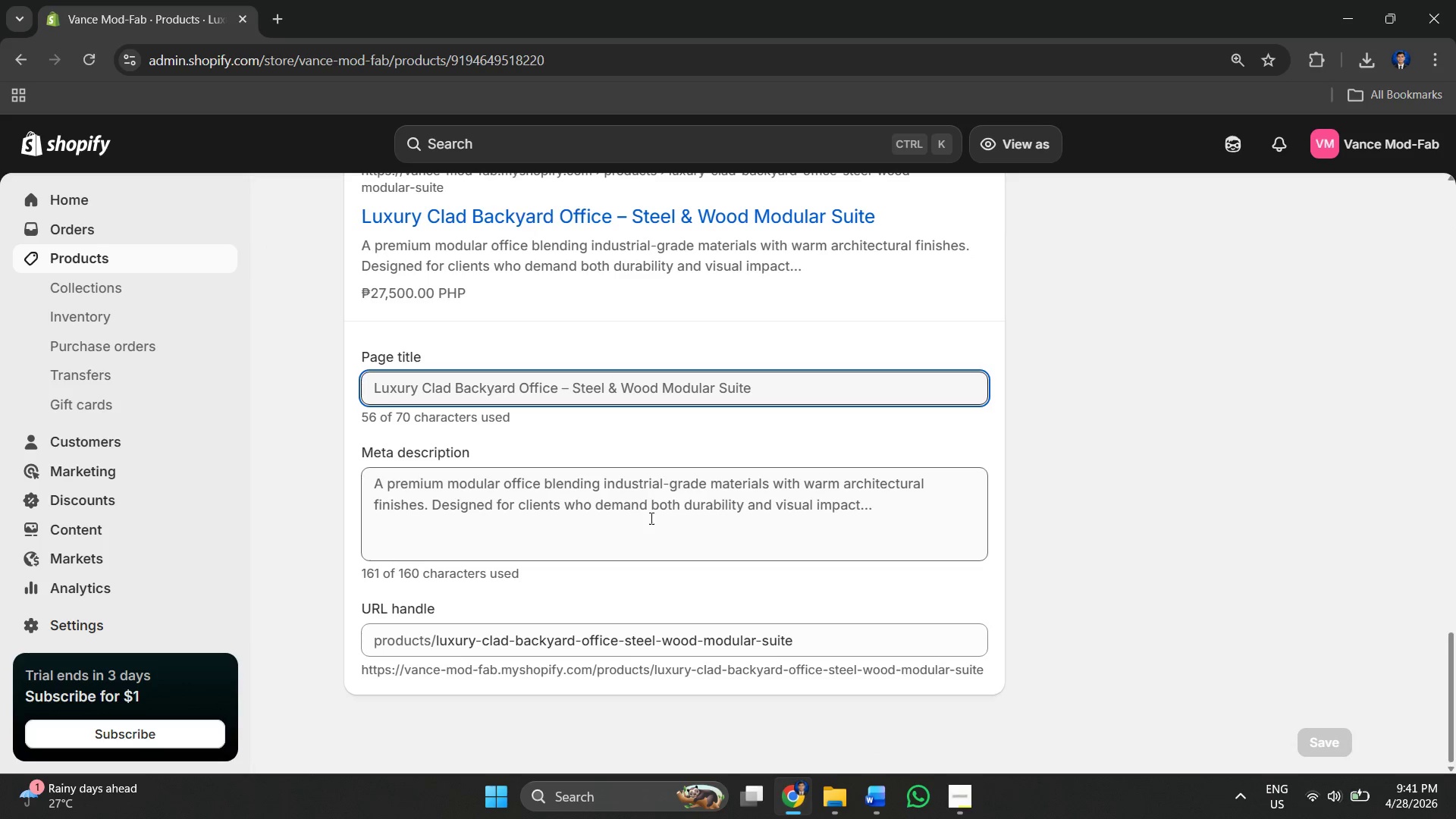 
key(Alt+AltLeft)
 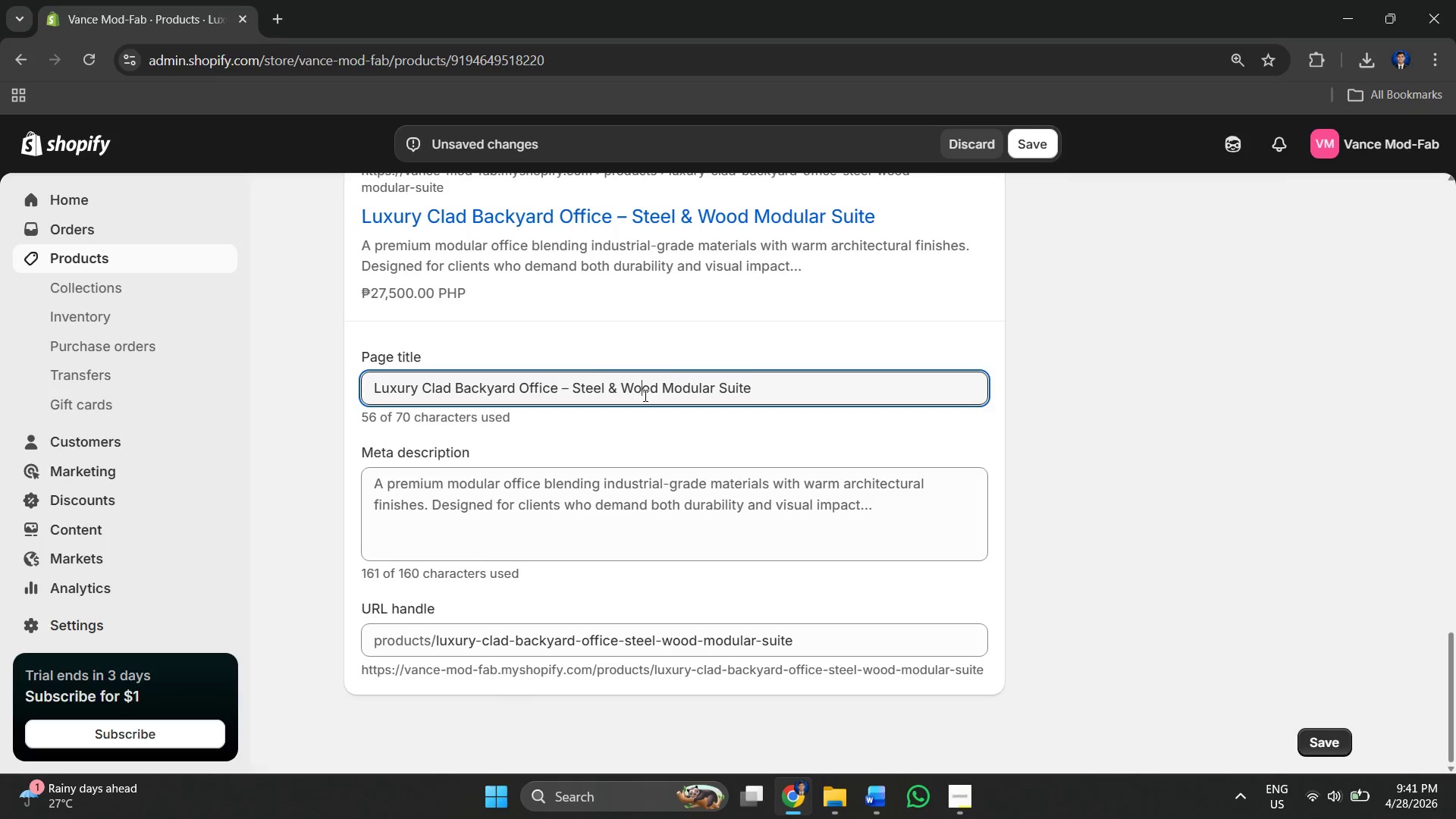 
key(Alt+Tab)
 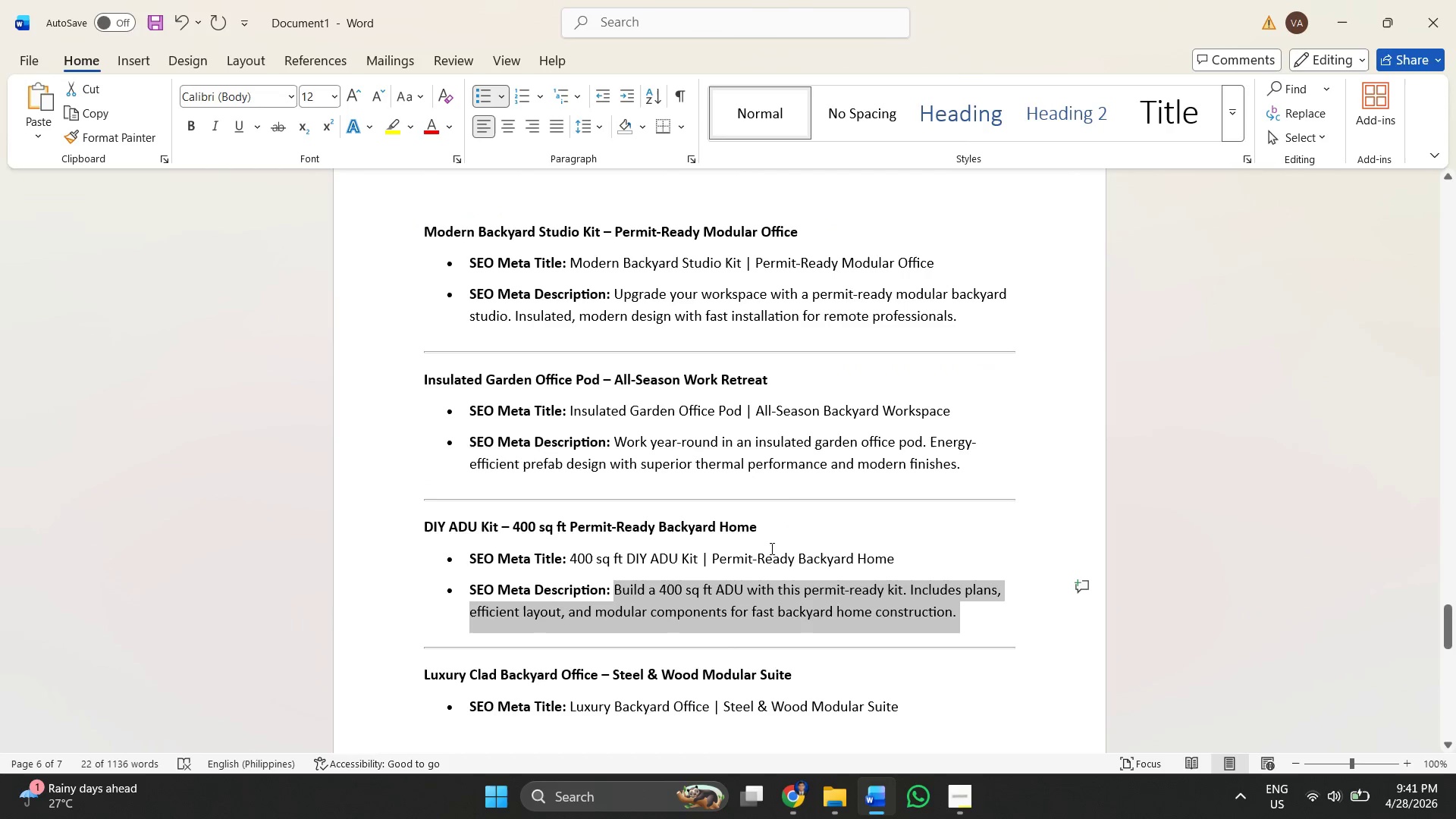 
left_click([717, 582])
 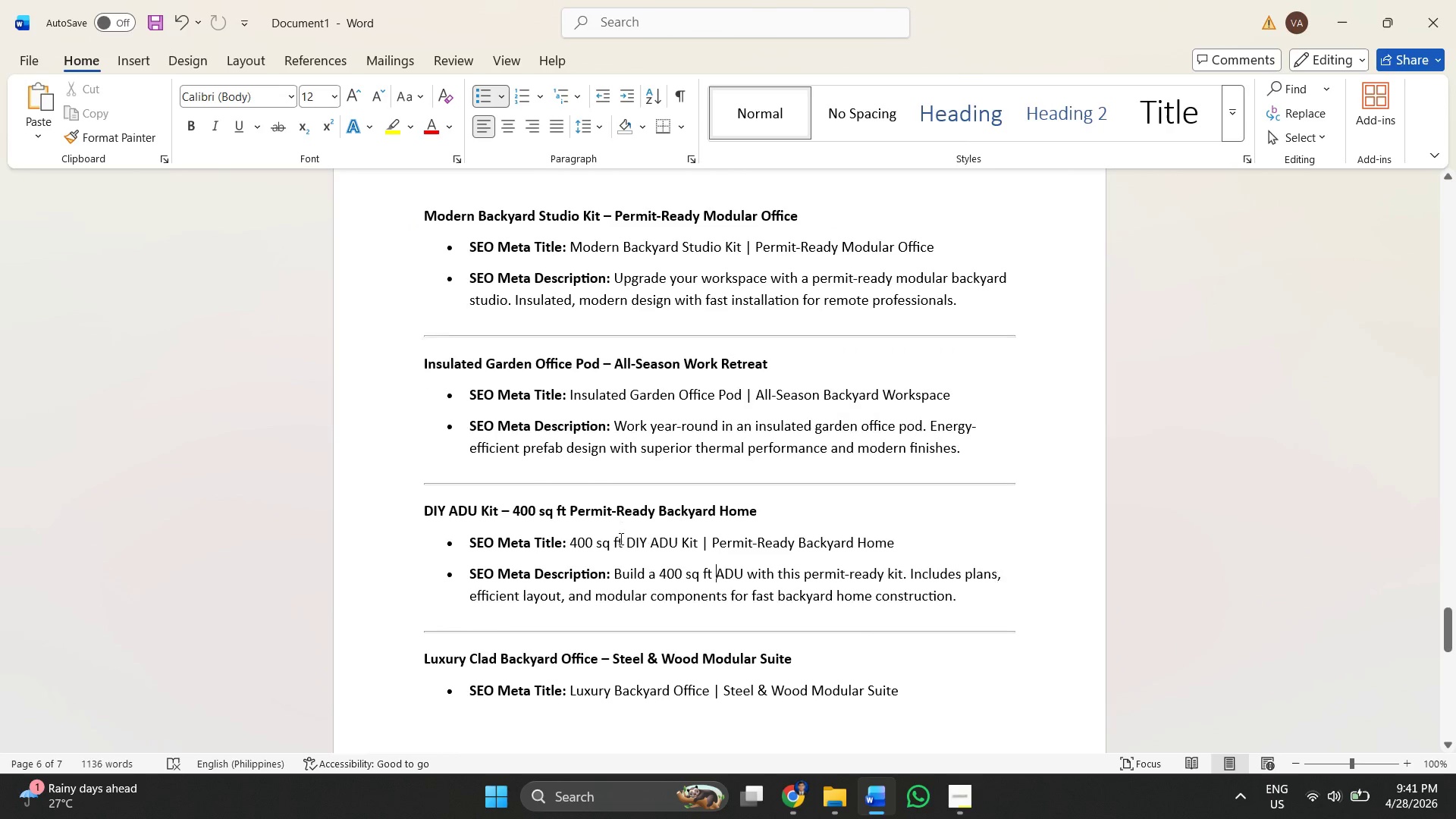 
scroll: coordinate [611, 538], scroll_direction: down, amount: 5.0
 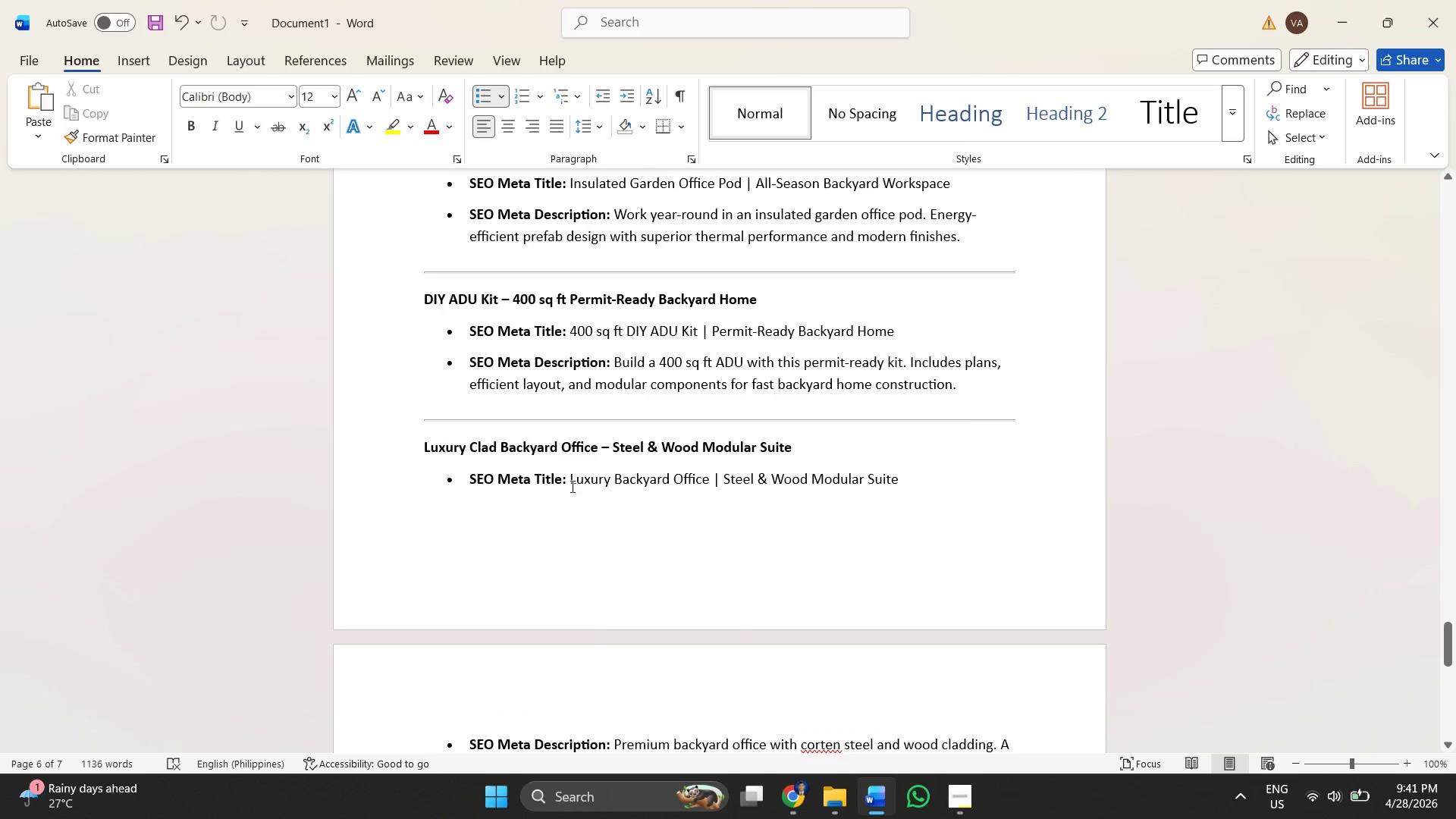 
left_click_drag(start_coordinate=[572, 485], to_coordinate=[890, 481])
 